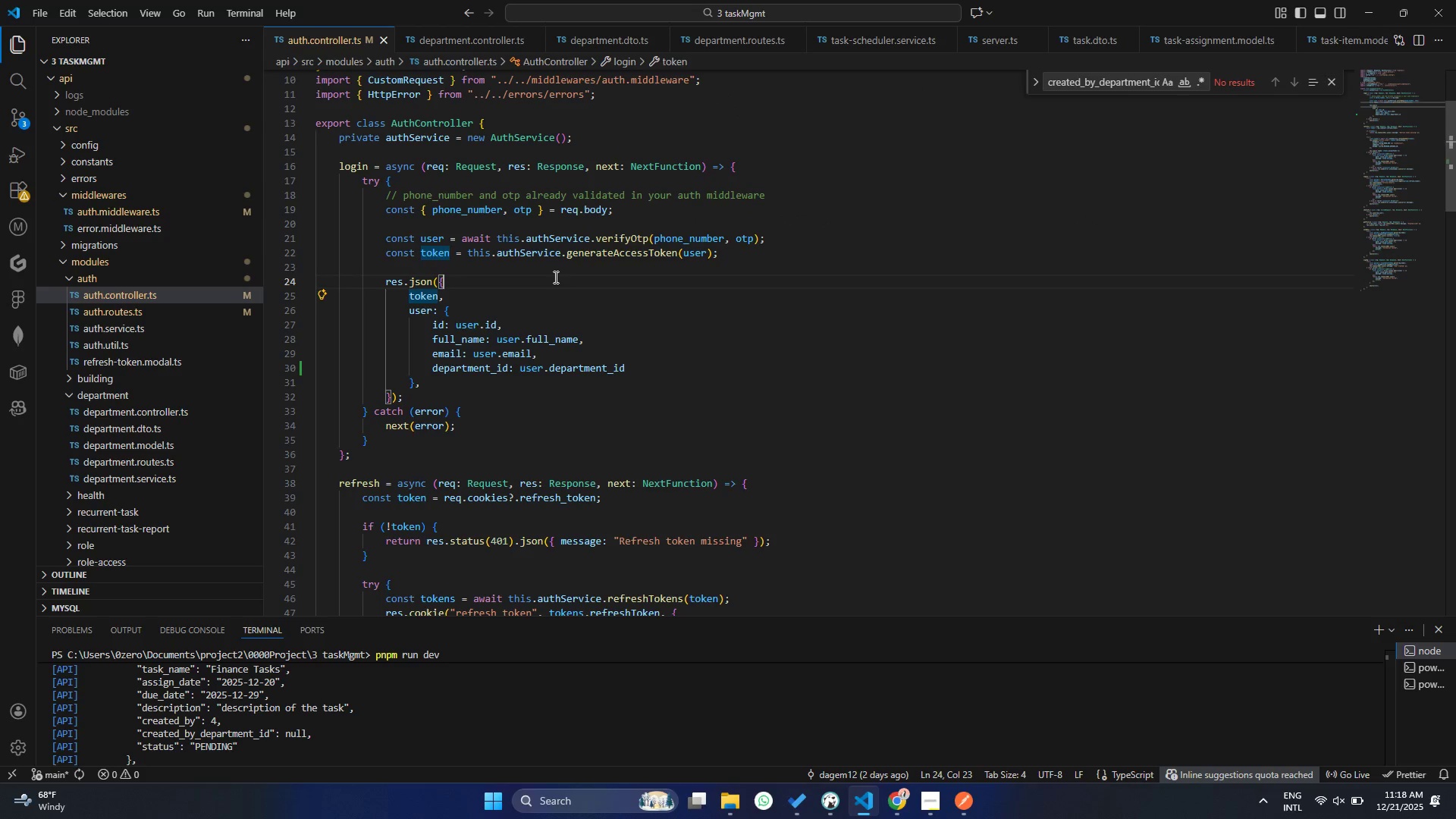 
left_click([554, 277])
 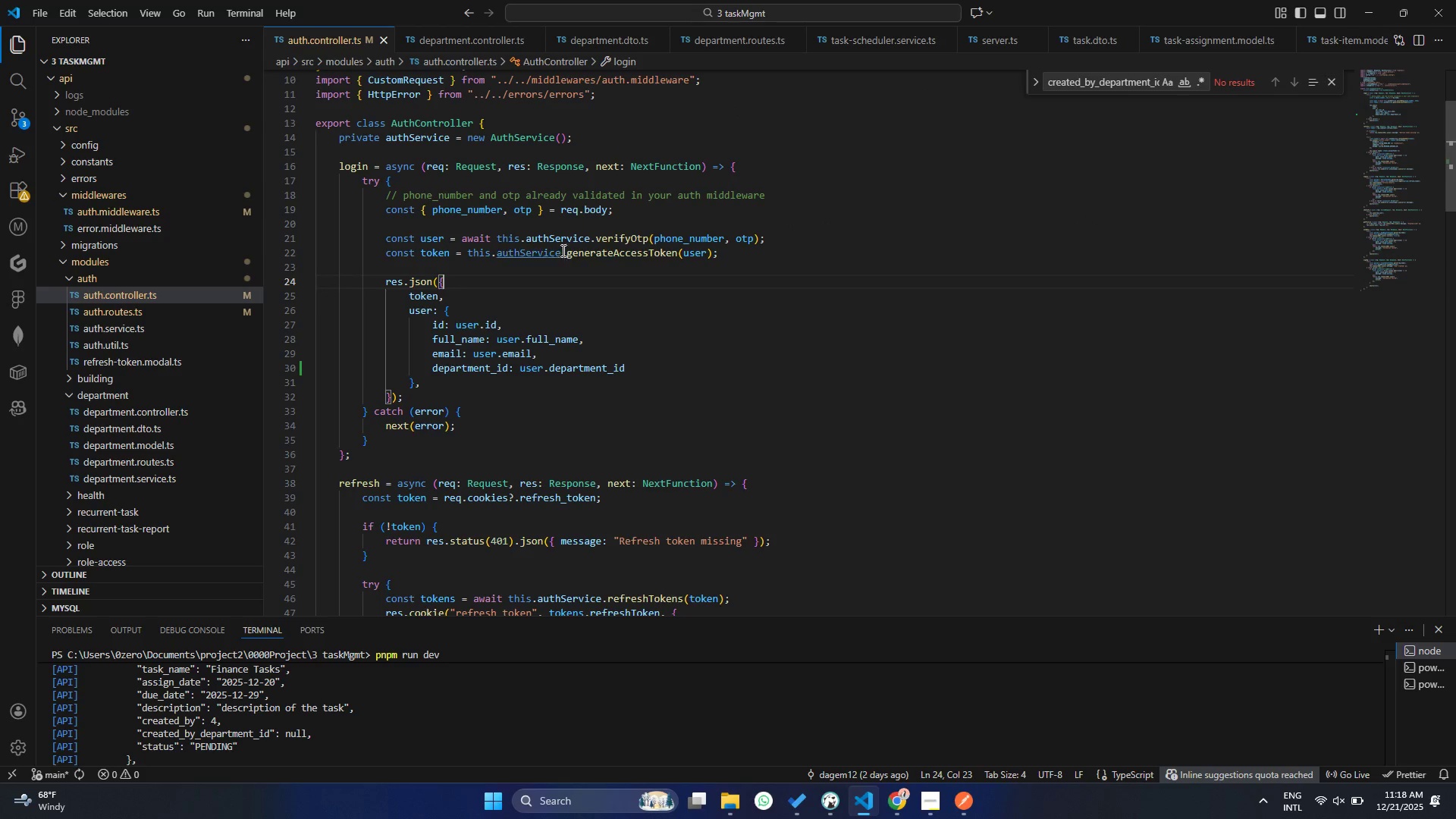 
hold_key(key=ControlLeft, duration=1.5)
 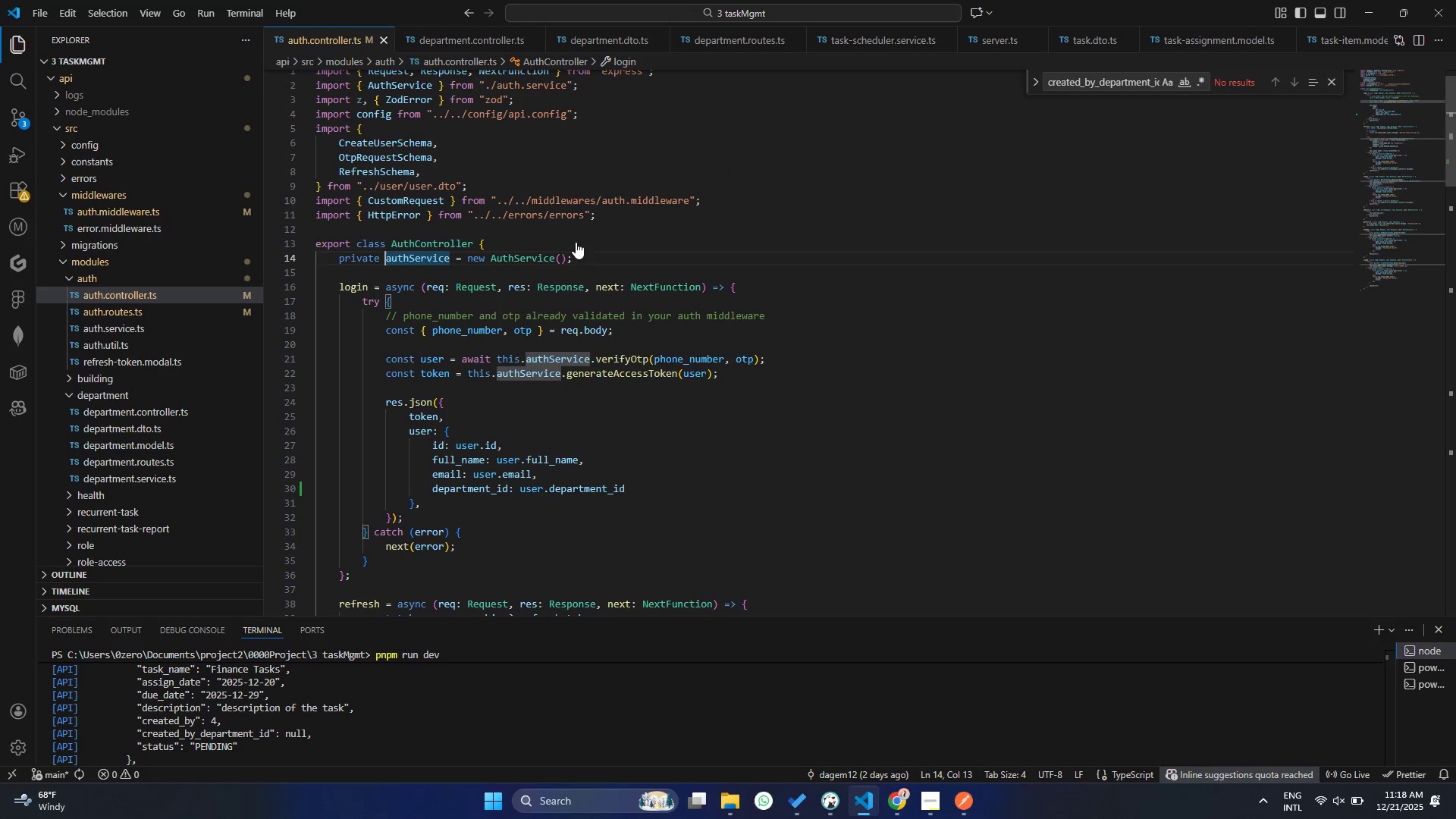 
hold_key(key=ControlLeft, duration=1.08)
left_click([576, 242])
 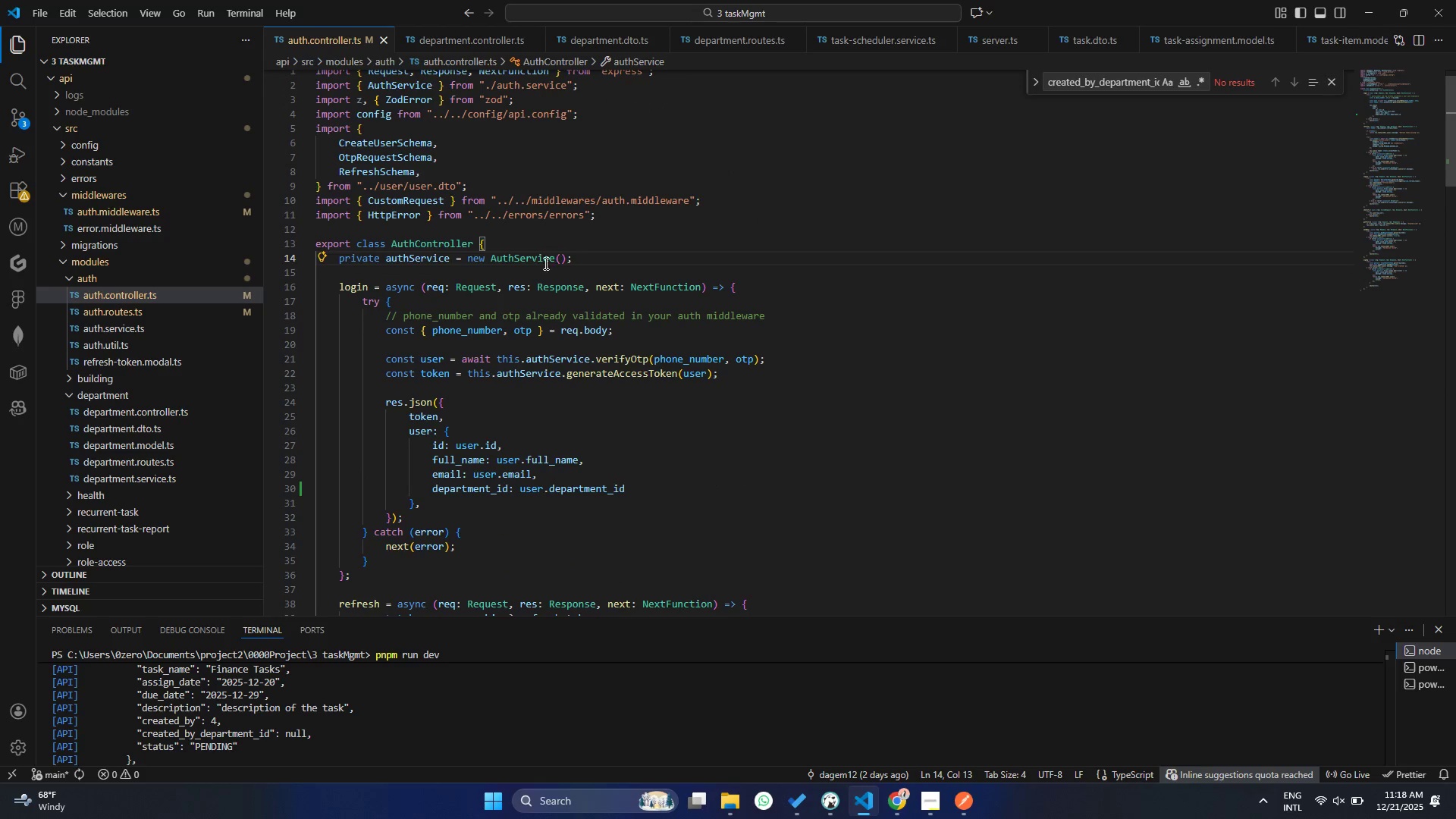 
scroll: coordinate [544, 269], scroll_direction: down, amount: 4.0
 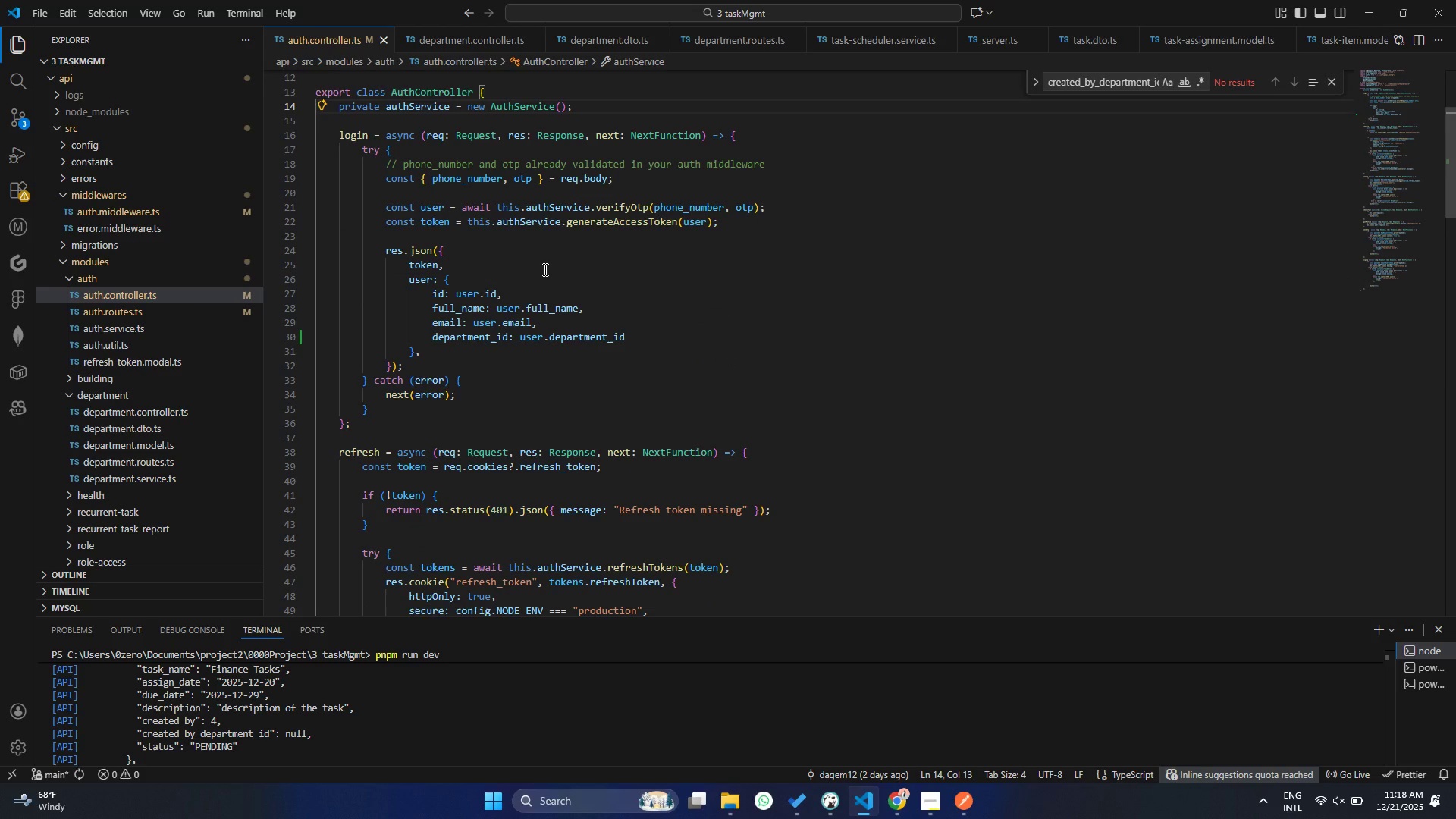 
hold_key(key=ControlLeft, duration=1.5)
 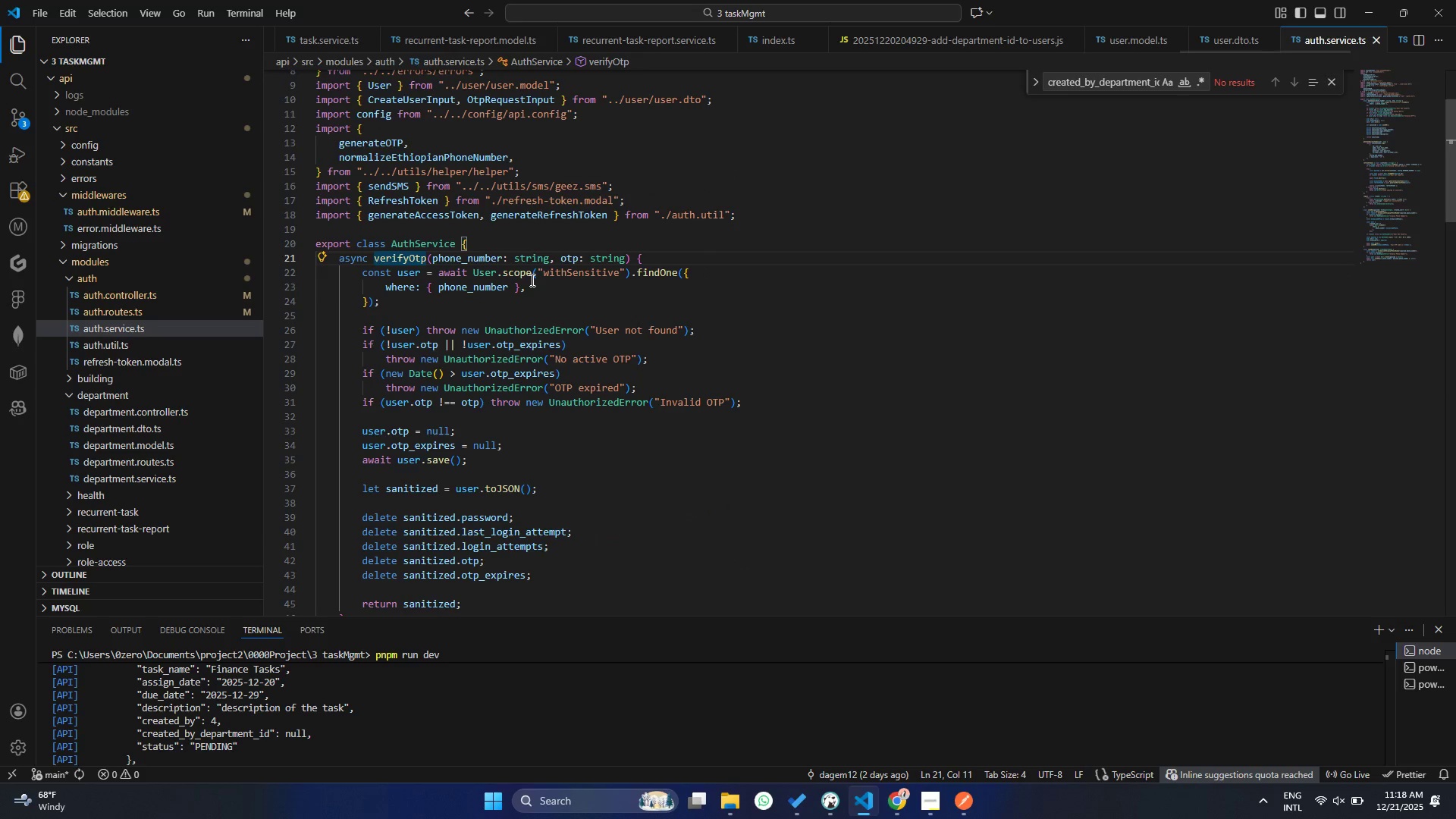 
scroll: coordinate [544, 269], scroll_direction: up, amount: 1.0
 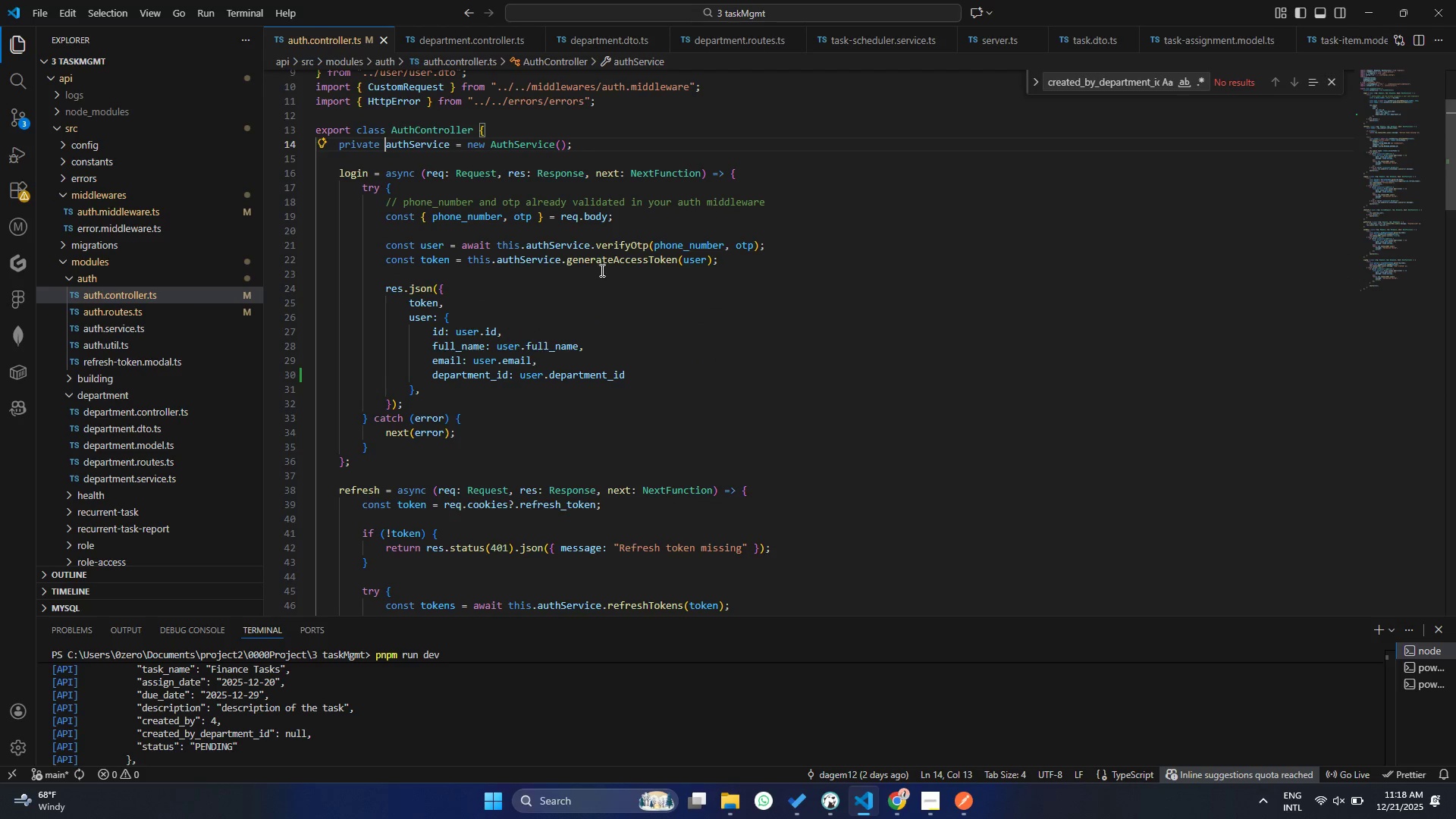 
left_click([613, 249])
 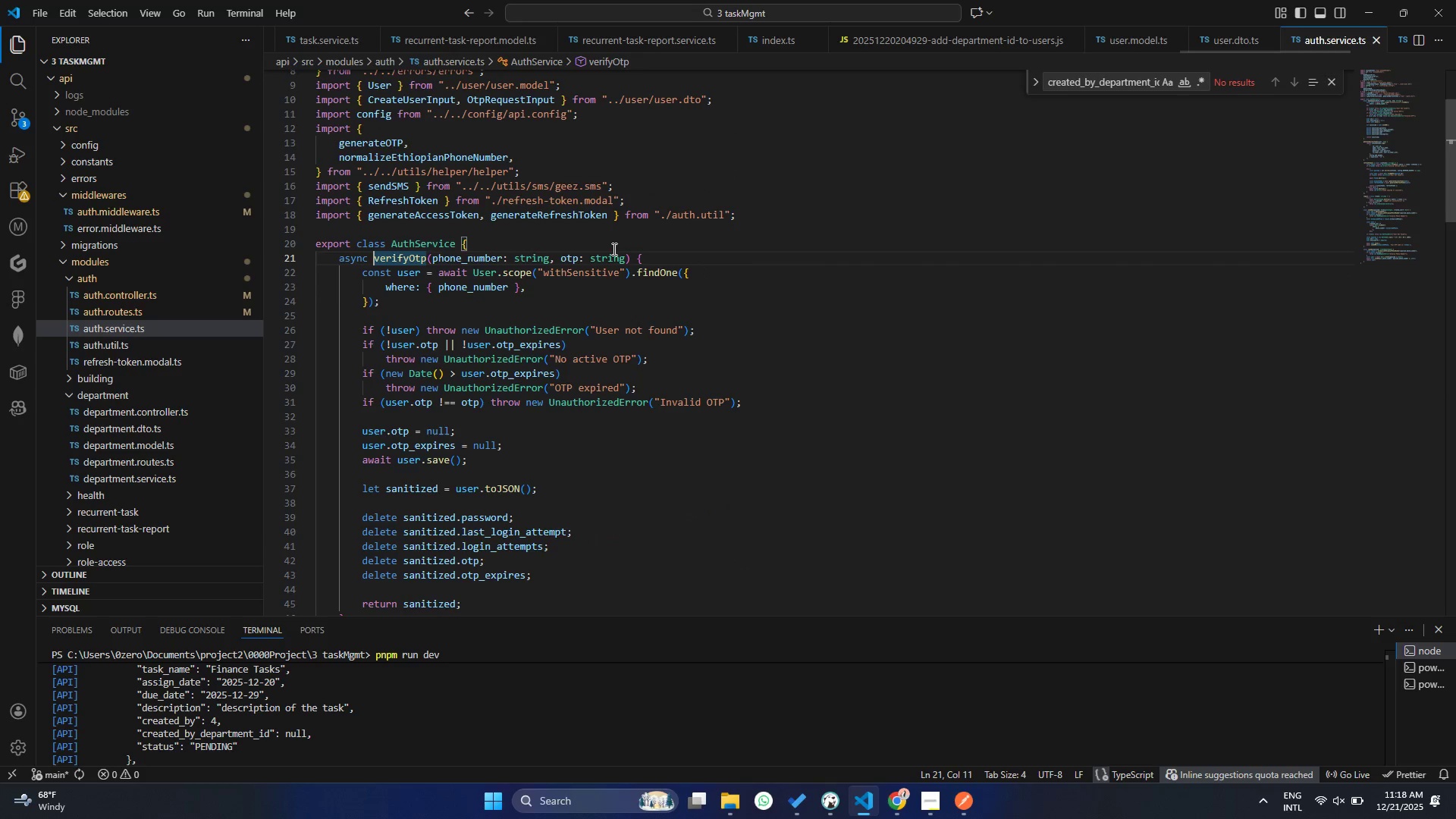 
key(Control+ControlLeft)
 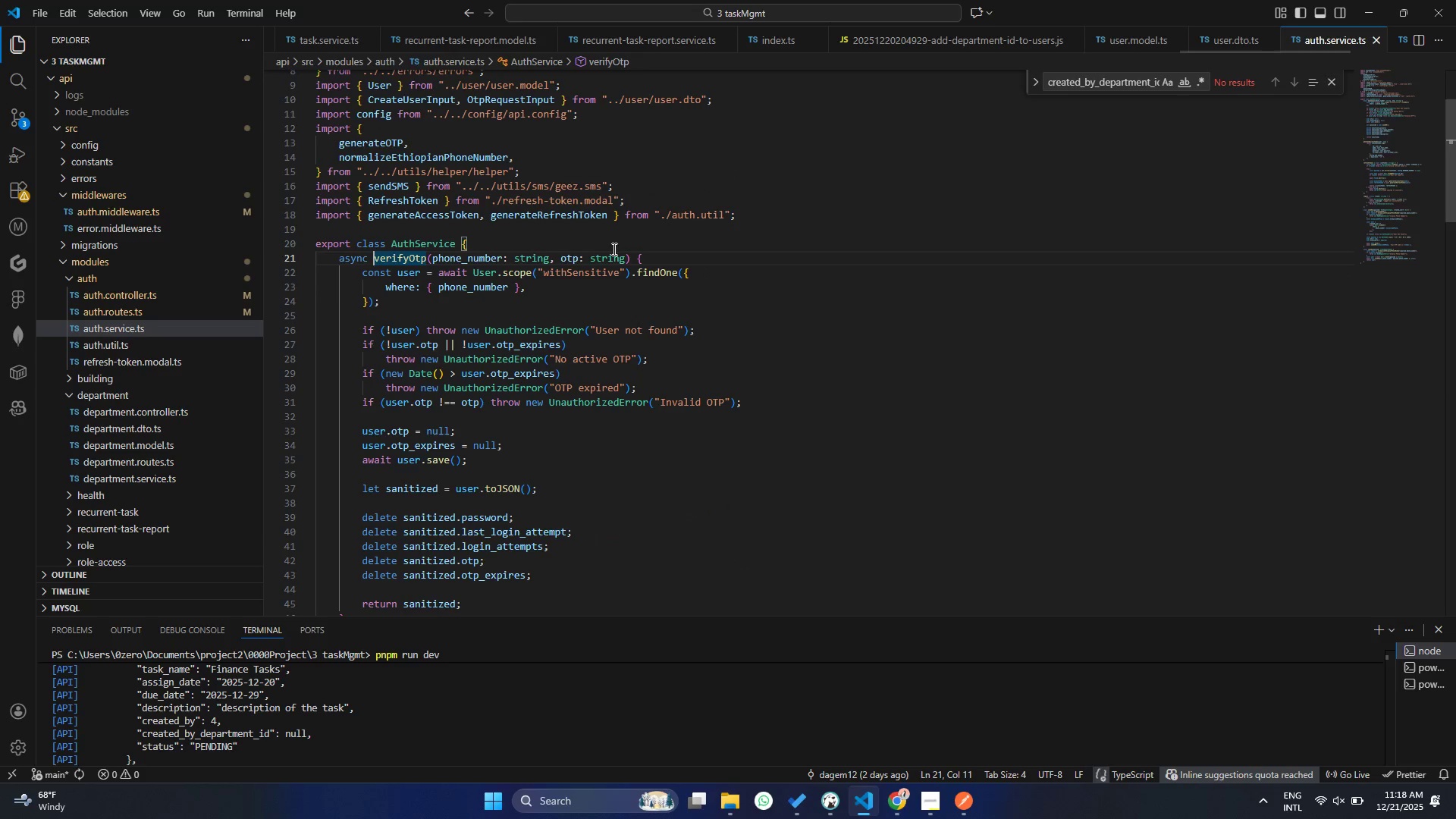 
scroll: coordinate [527, 292], scroll_direction: down, amount: 2.0
 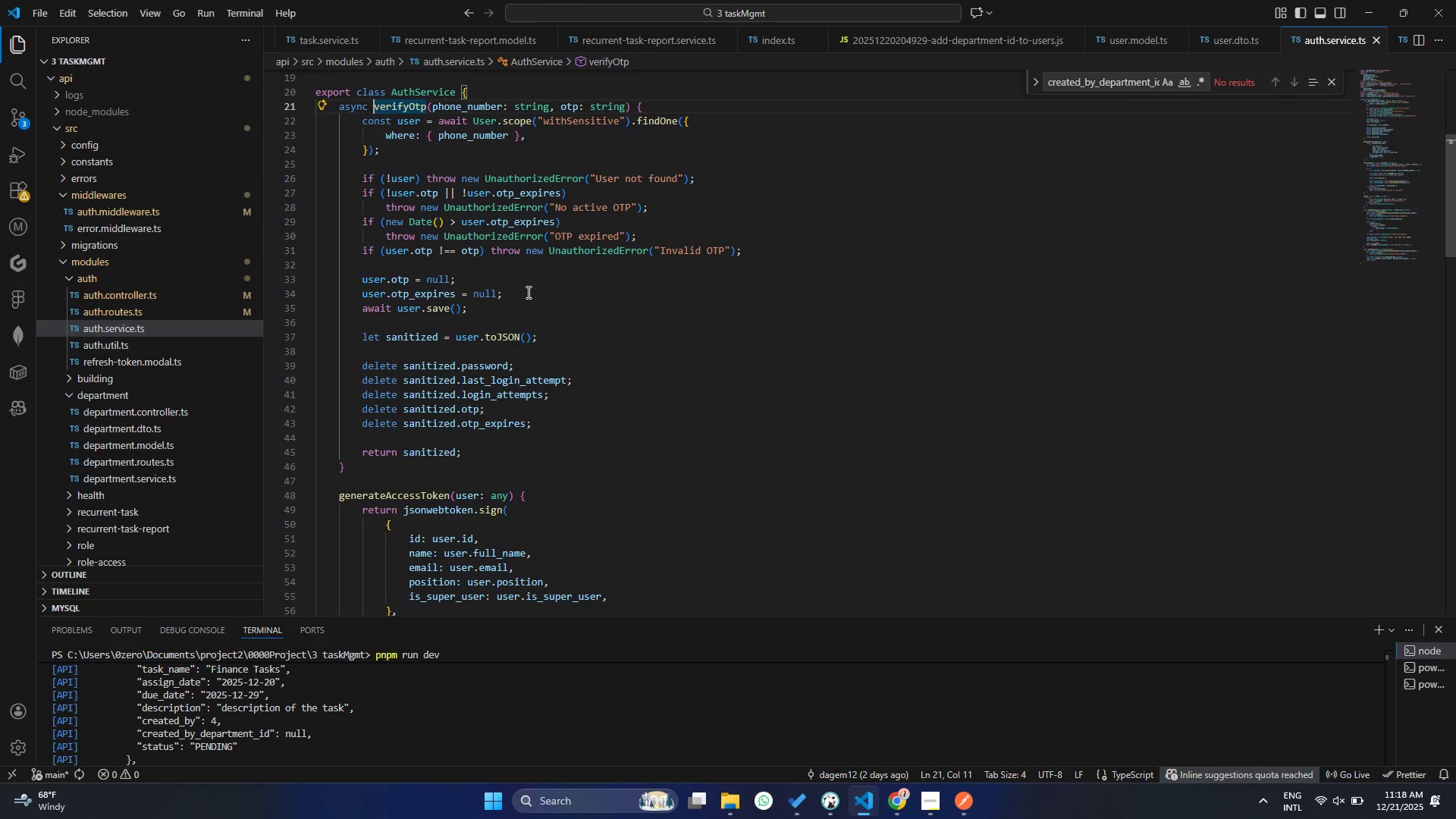 
scroll: coordinate [527, 292], scroll_direction: up, amount: 2.0
 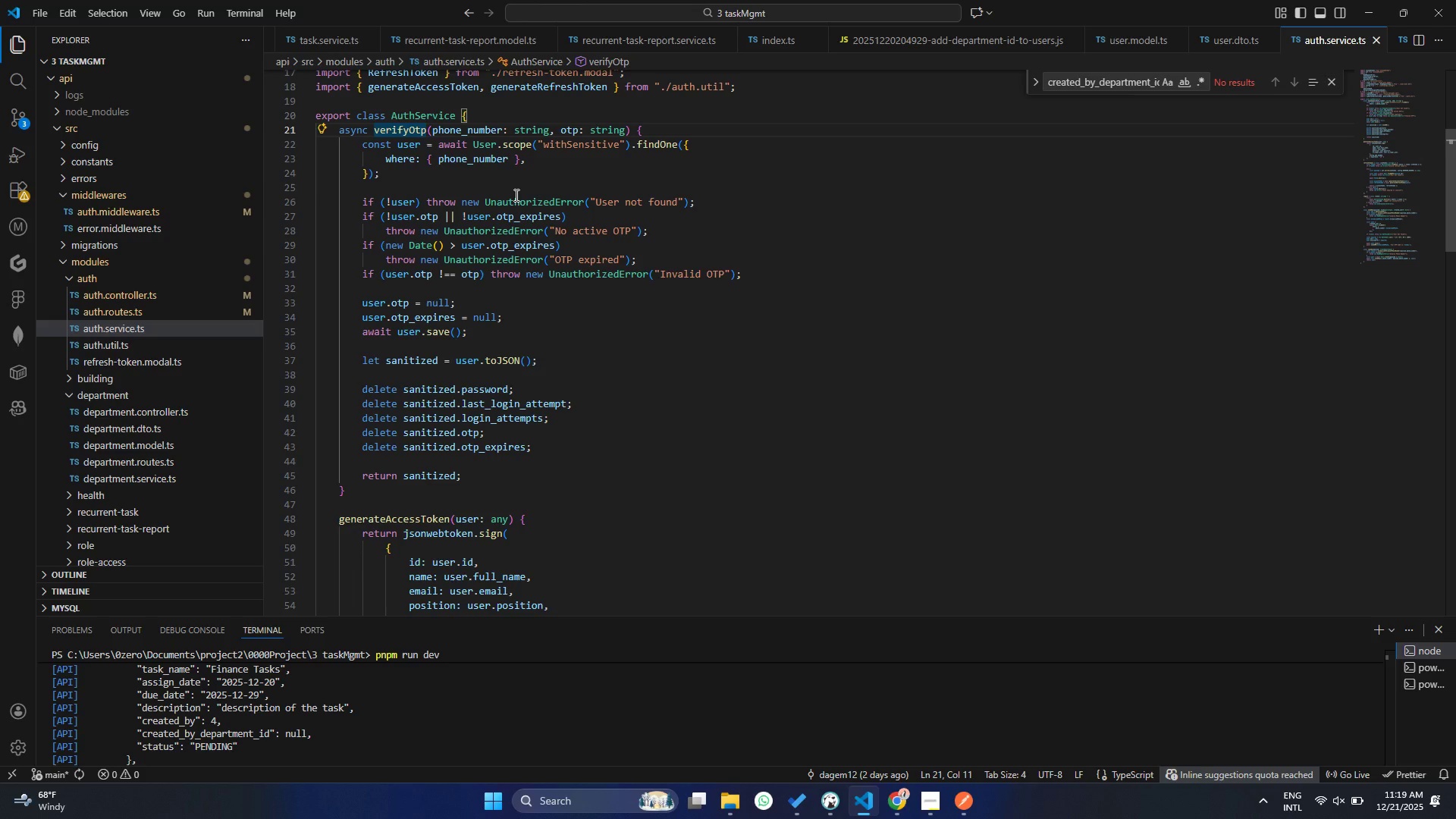 
wait(67.55)
 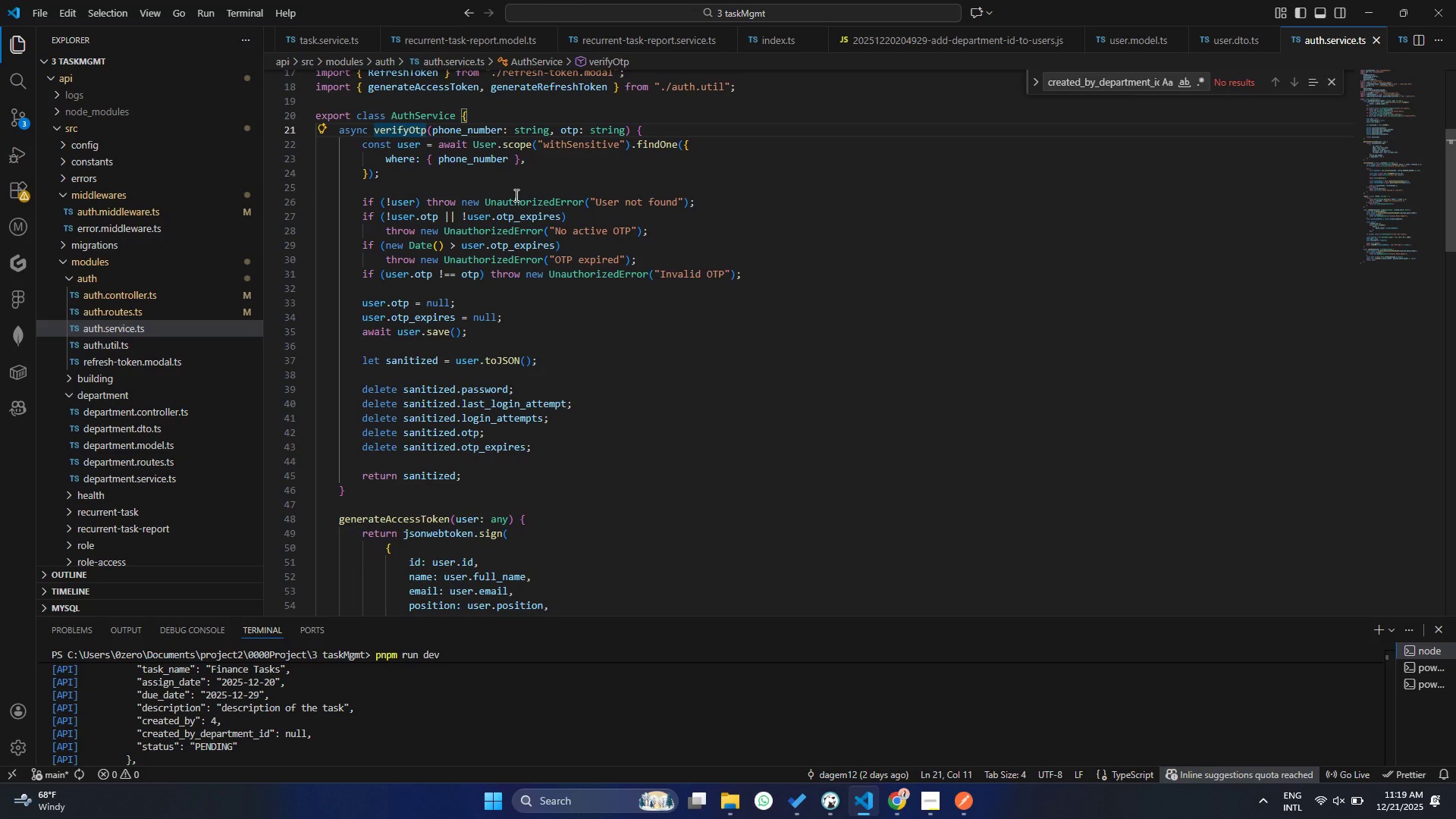 
scroll: coordinate [130, 414], scroll_direction: down, amount: 12.0
 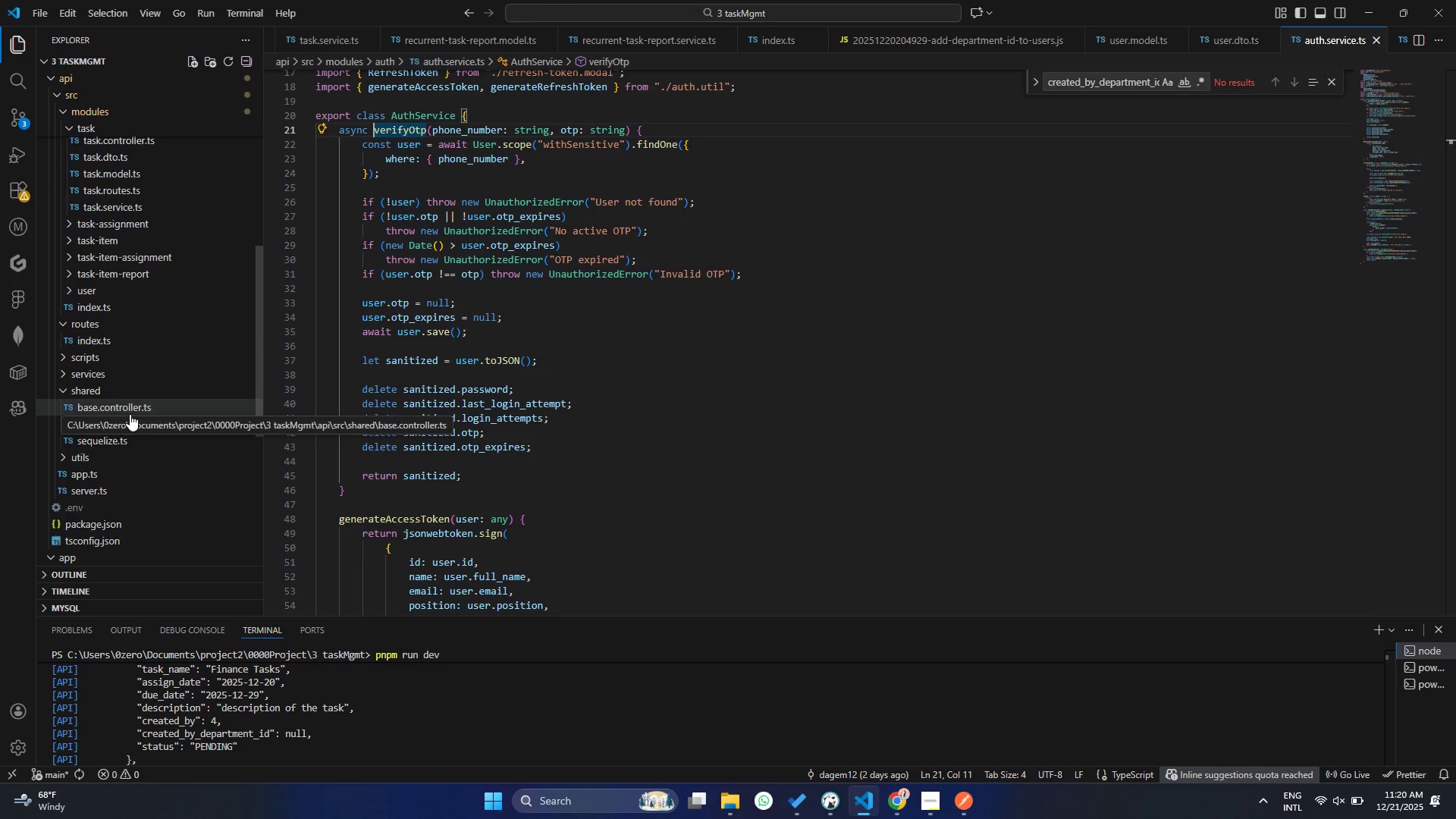 
scroll: coordinate [130, 414], scroll_direction: up, amount: 13.0
 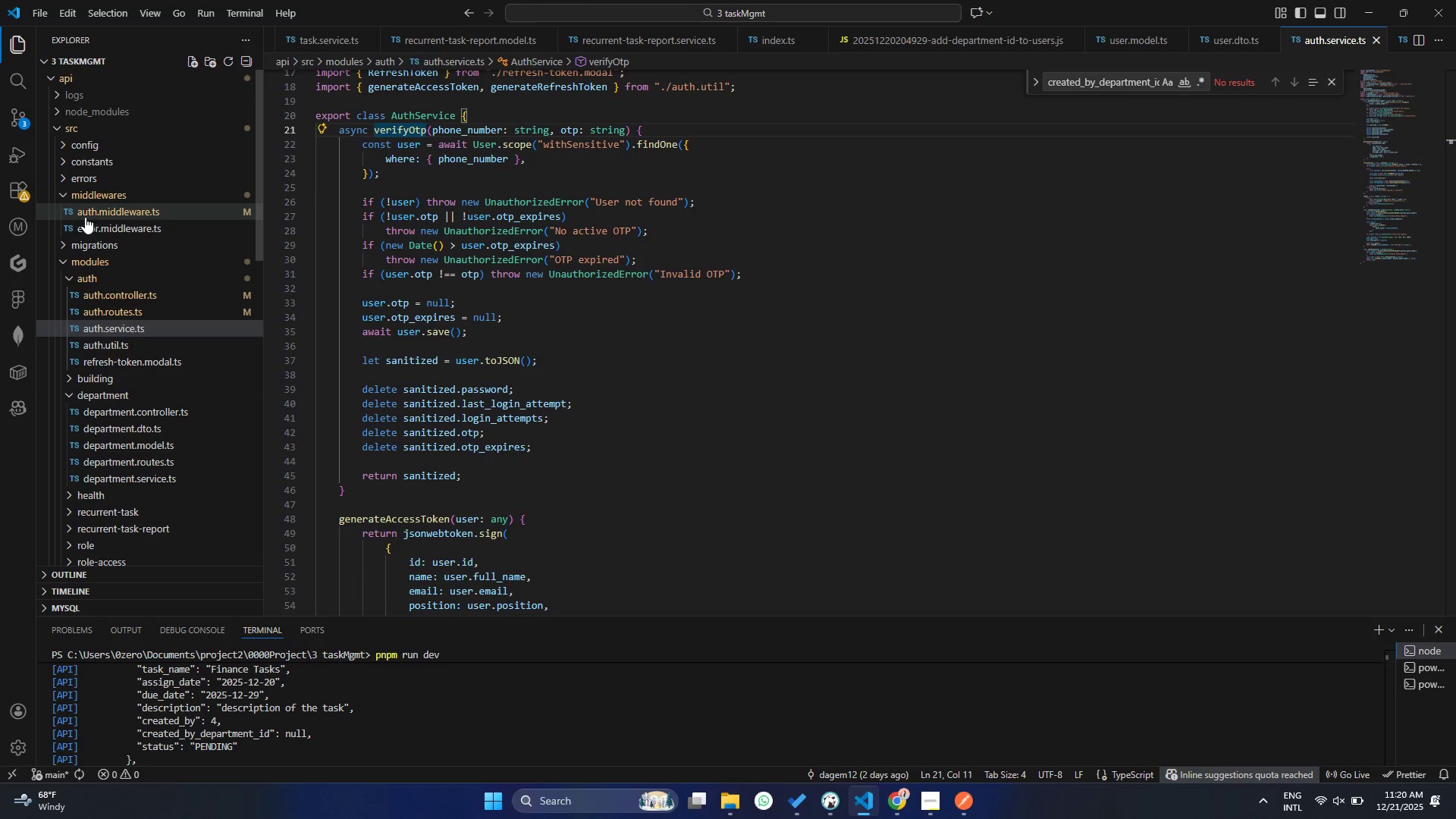 
left_click([96, 209])
 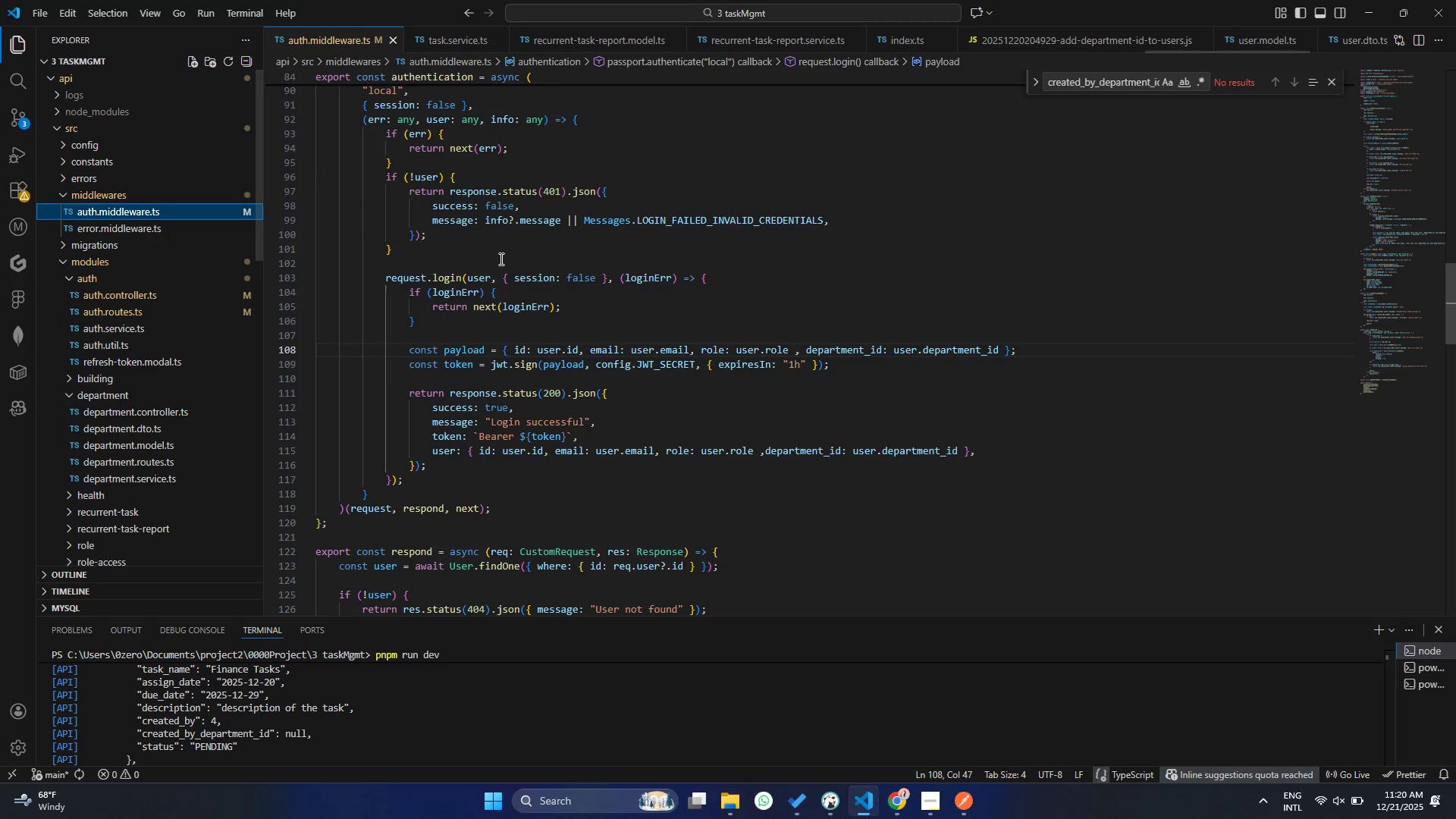 
scroll: coordinate [447, 239], scroll_direction: up, amount: 38.0
 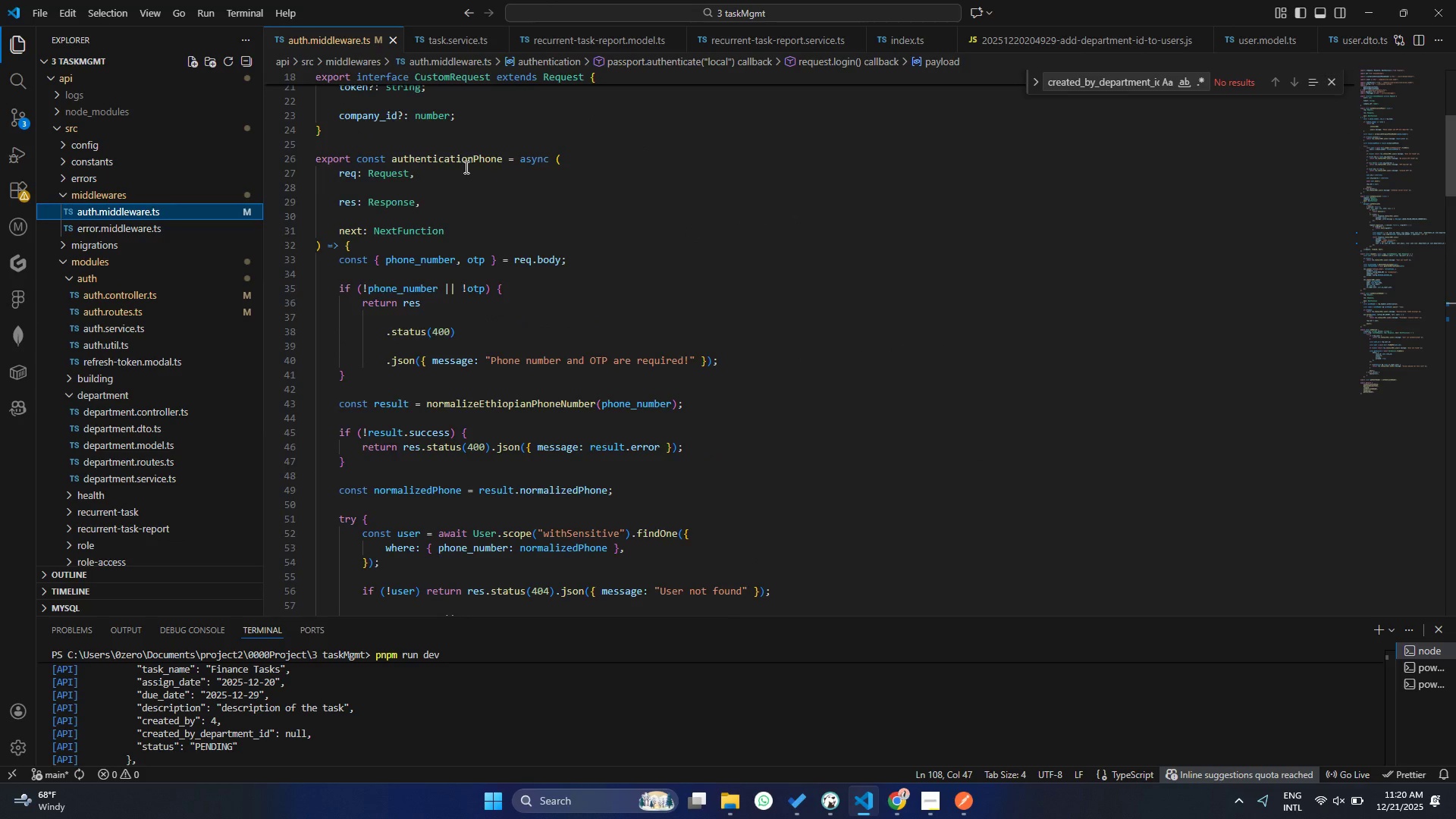 
scroll: coordinate [461, 171], scroll_direction: down, amount: 16.0
 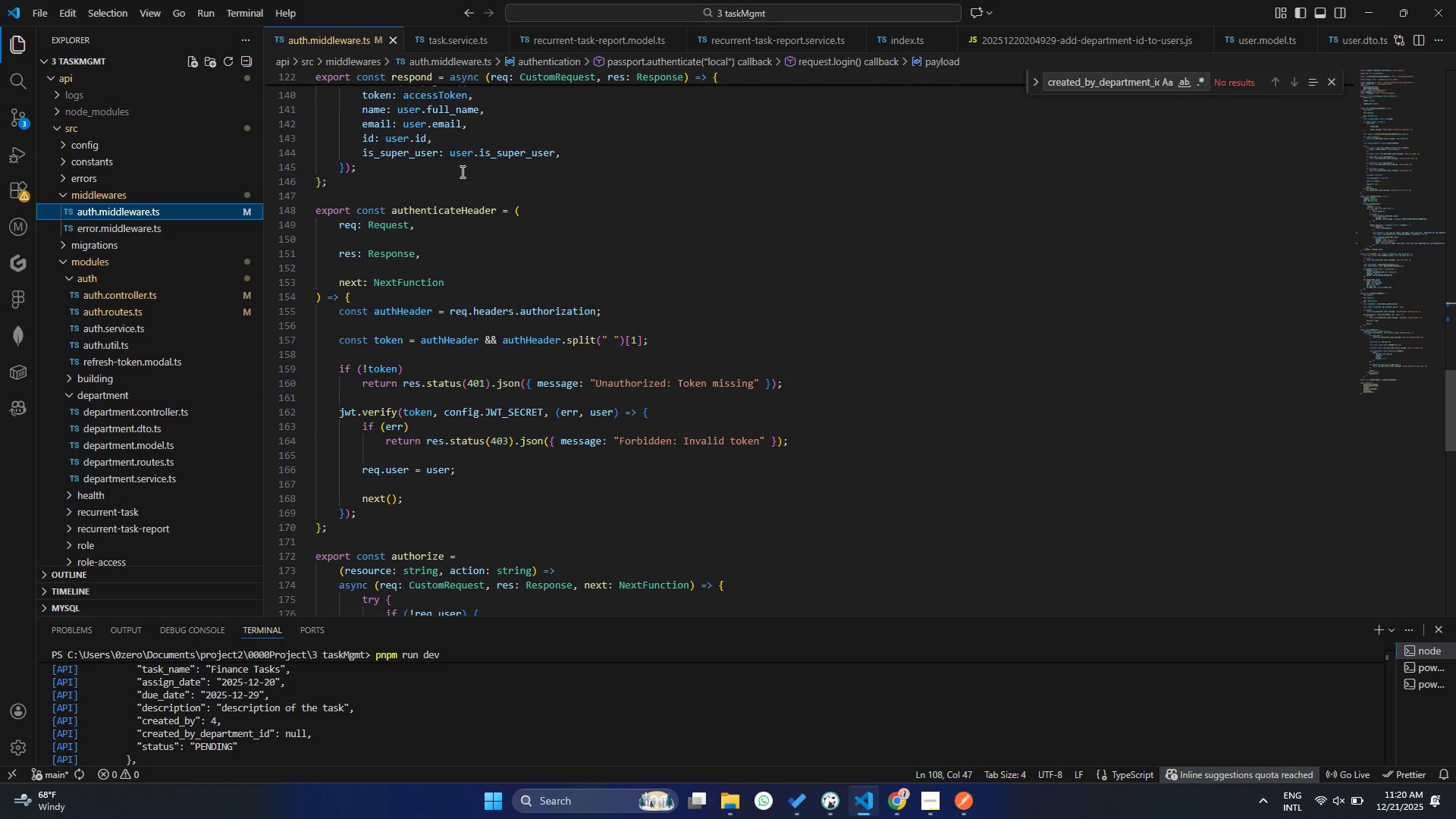 
left_click([502, 412])
 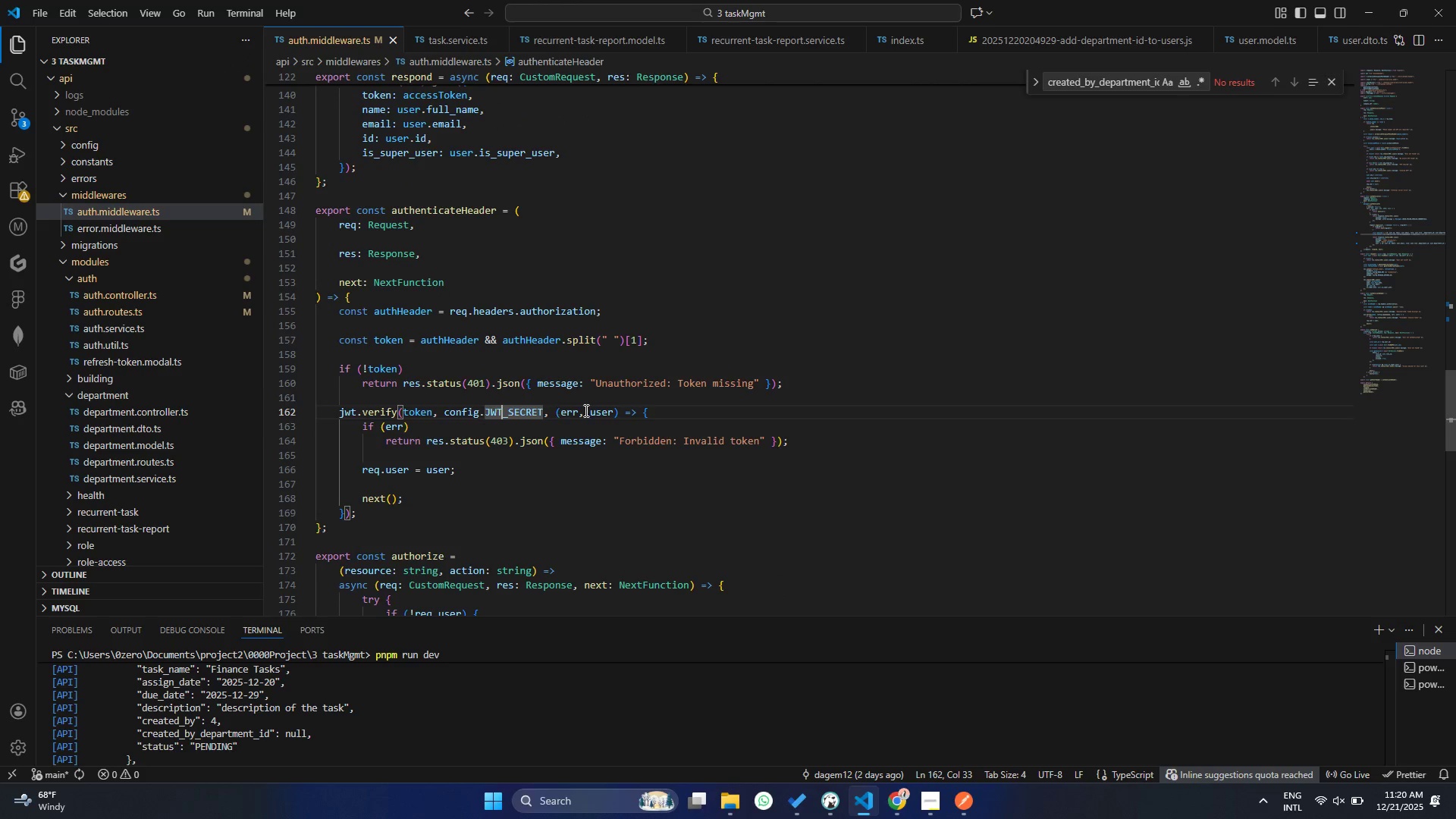 
left_click([585, 410])
 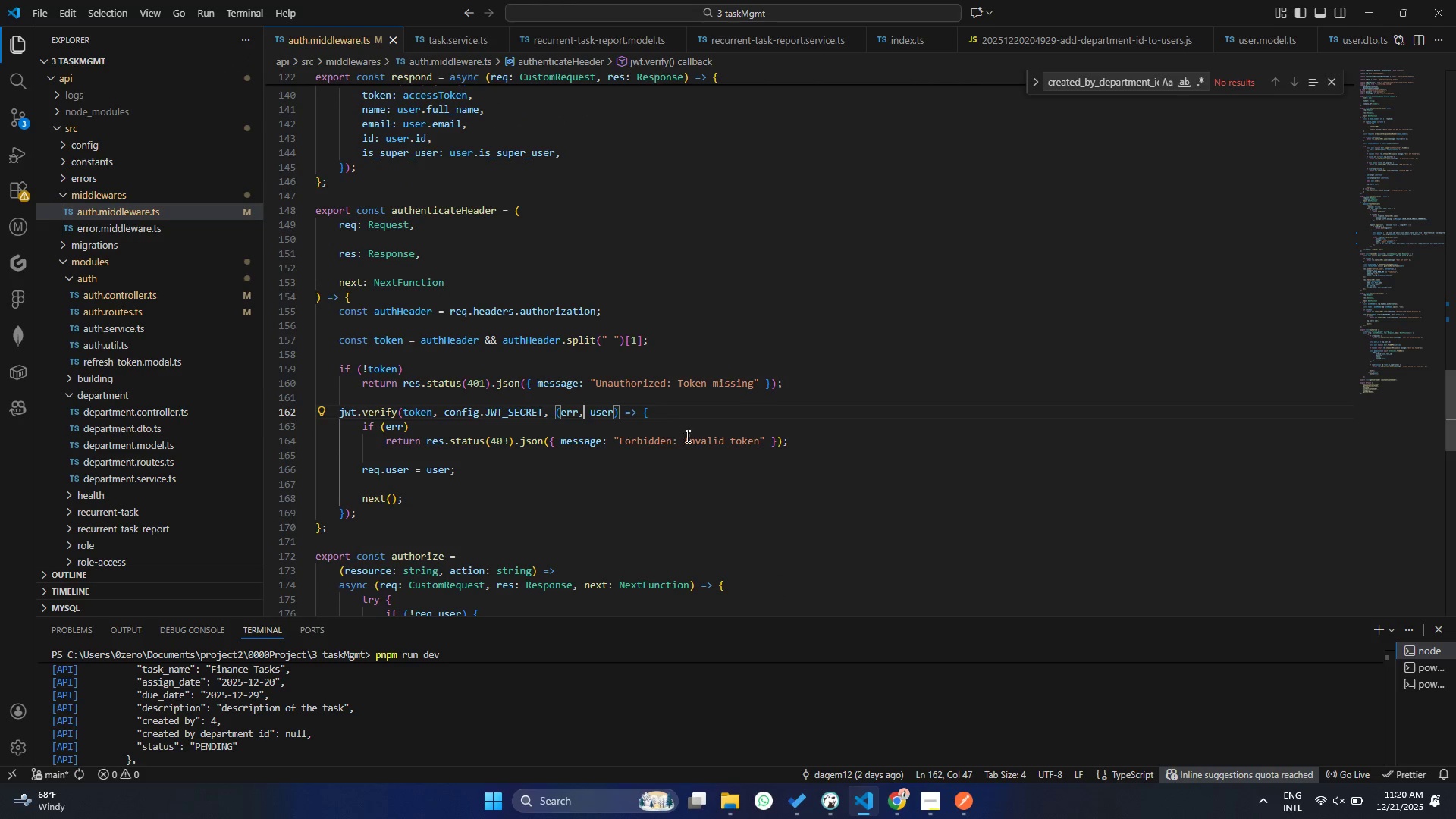 
left_click([690, 439])
 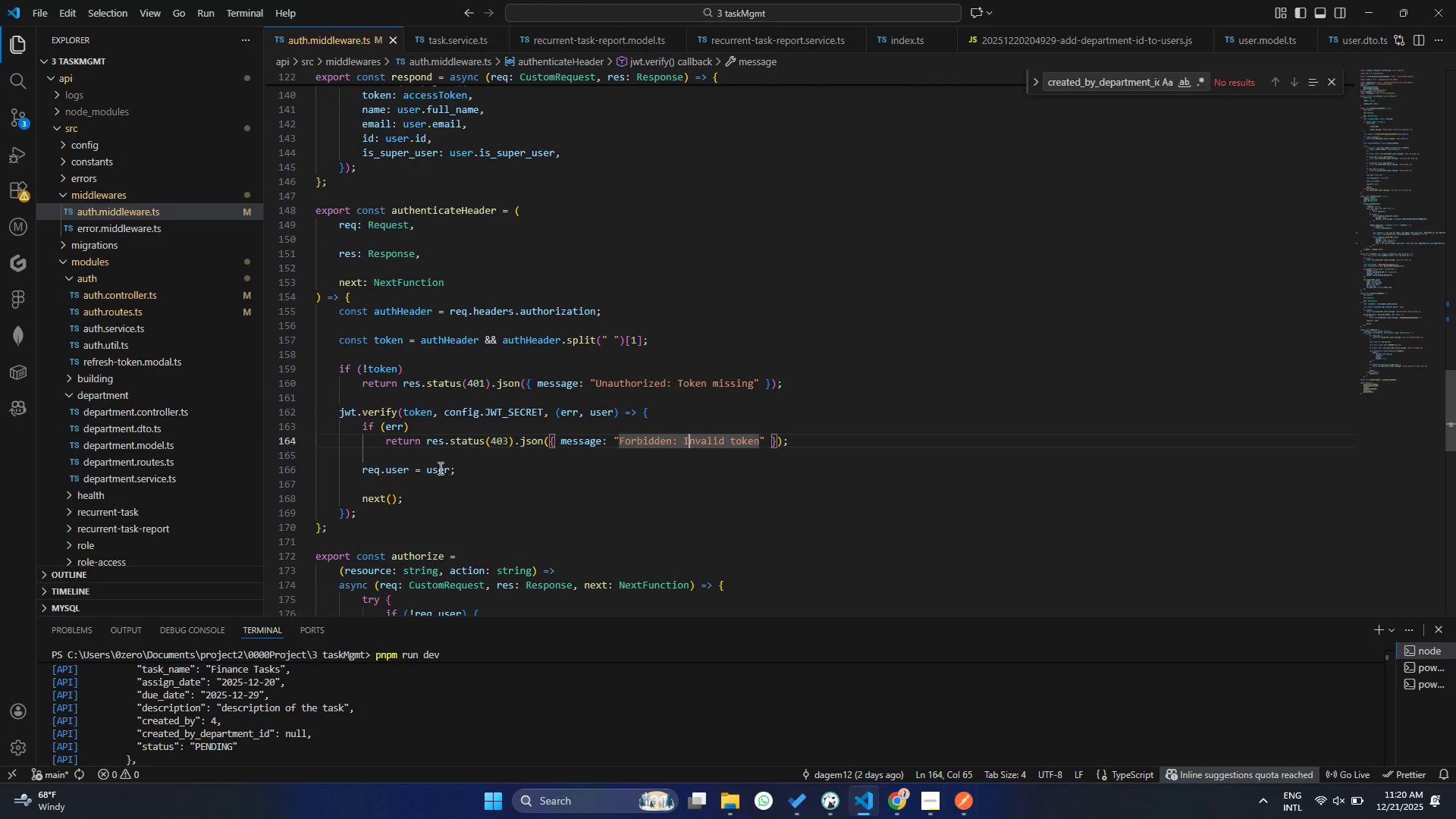 
left_click([437, 468])
 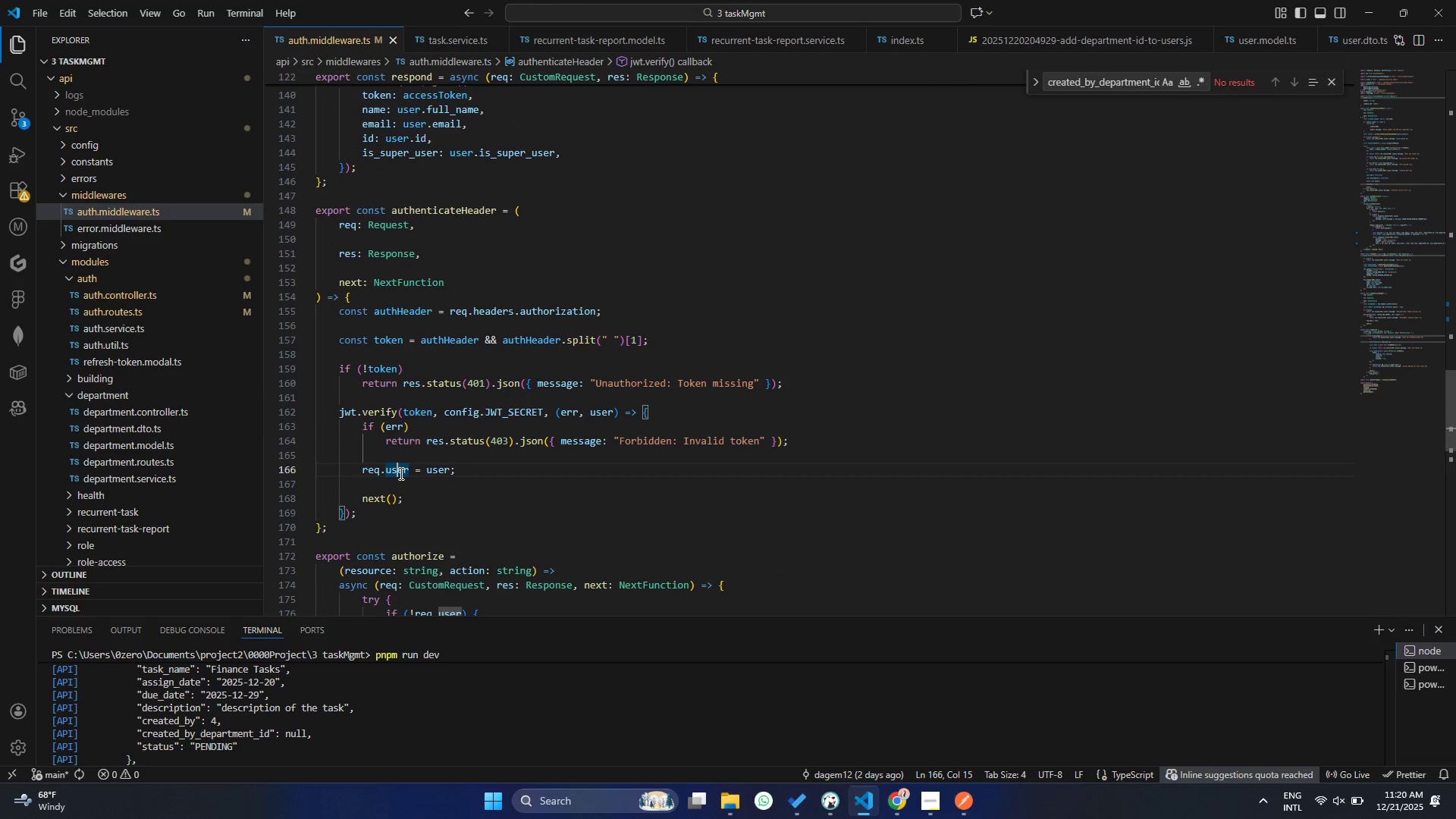 
double_click([400, 473])
 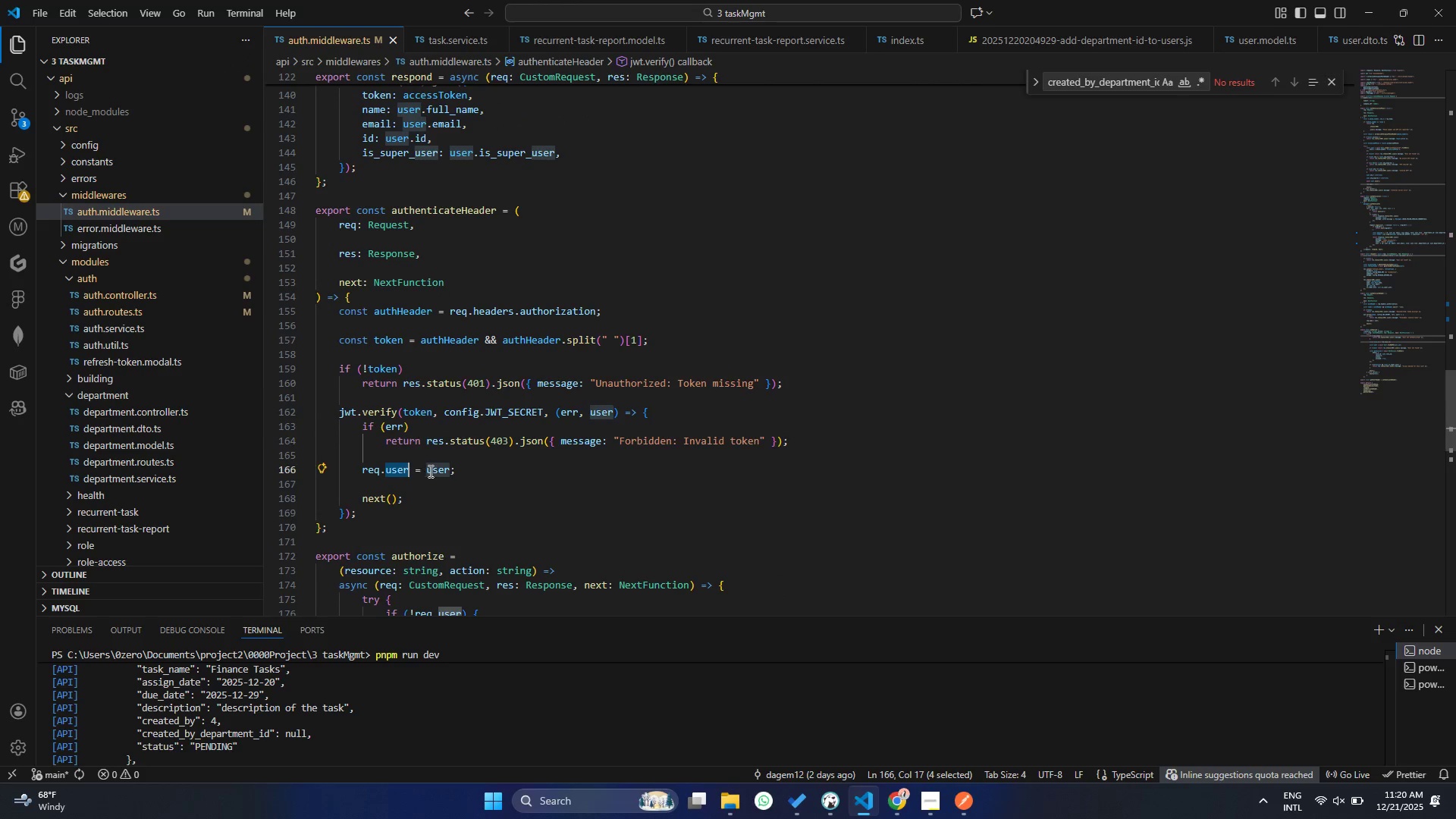 
triple_click([429, 471])
 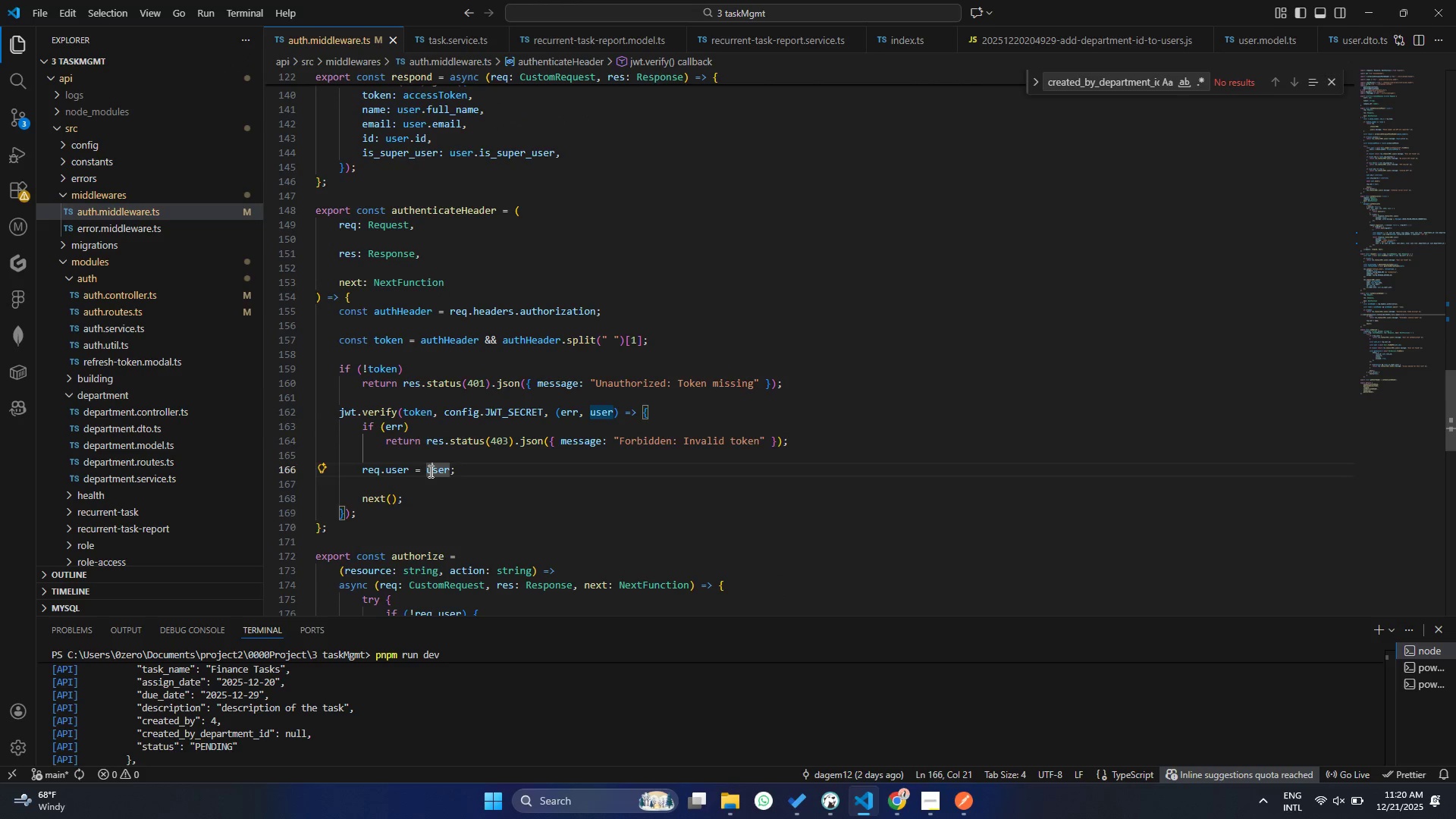 
triple_click([429, 471])
 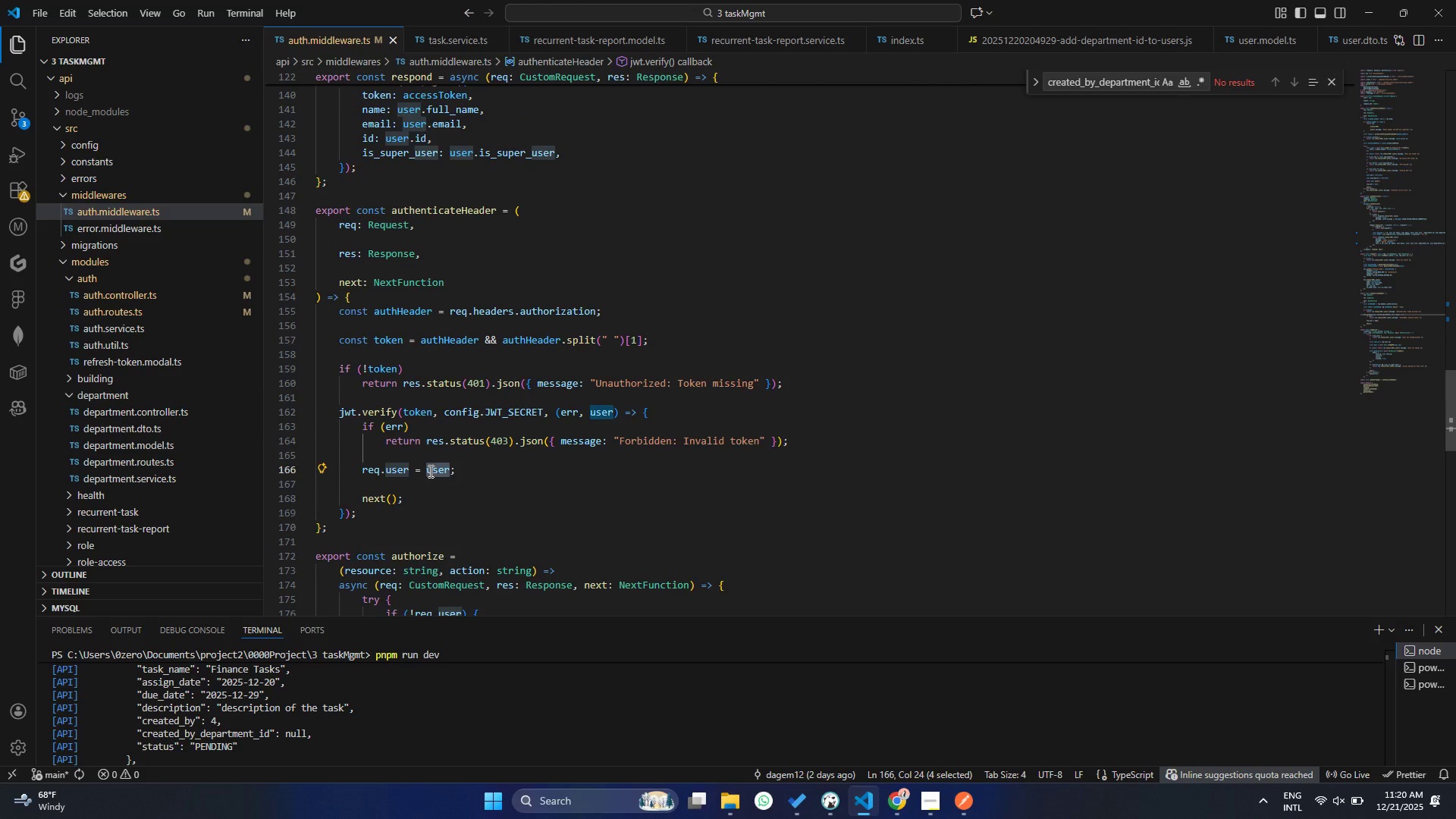 
hold_key(key=ControlLeft, duration=1.5)
 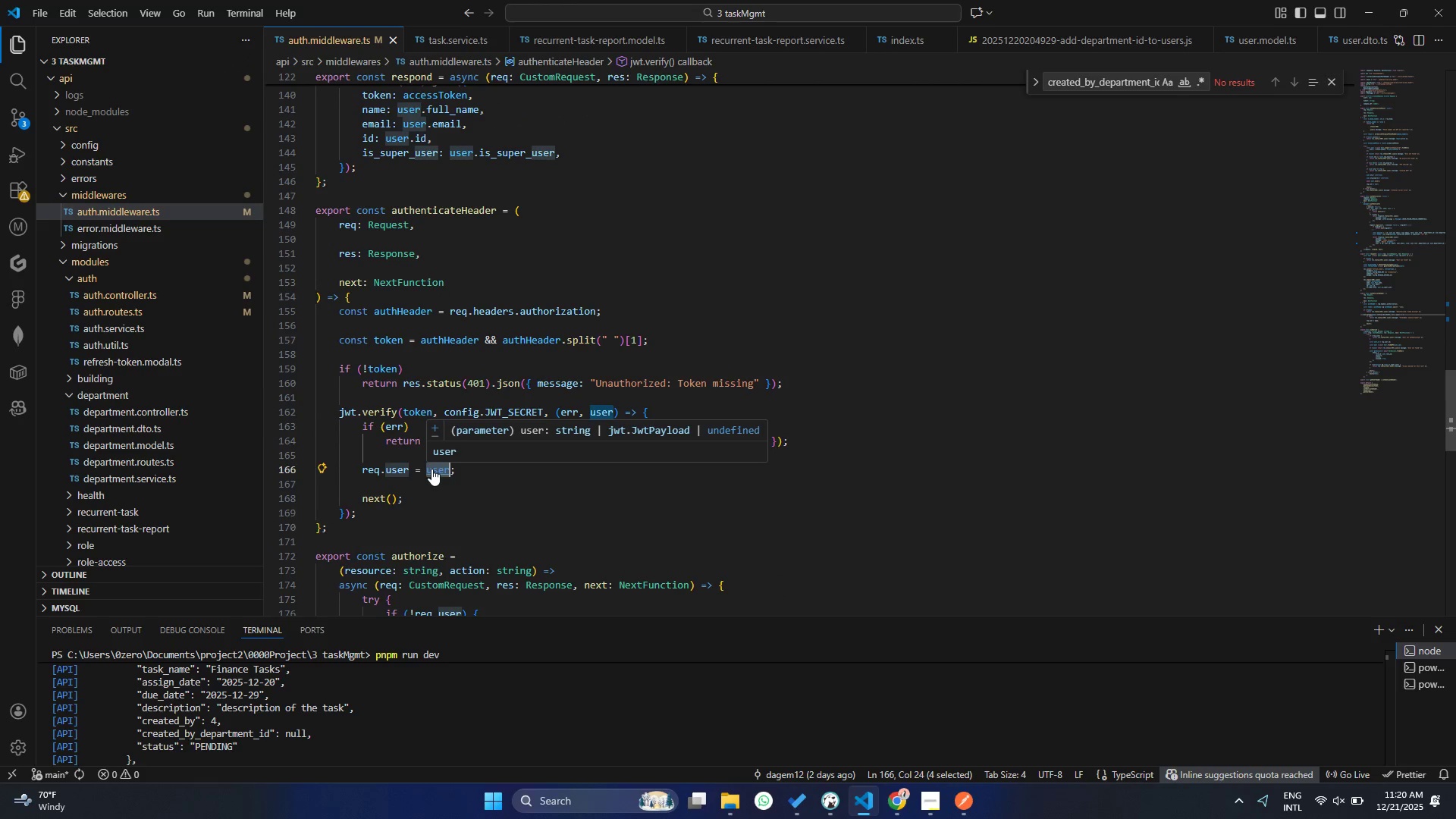 
hold_key(key=ControlLeft, duration=0.95)
 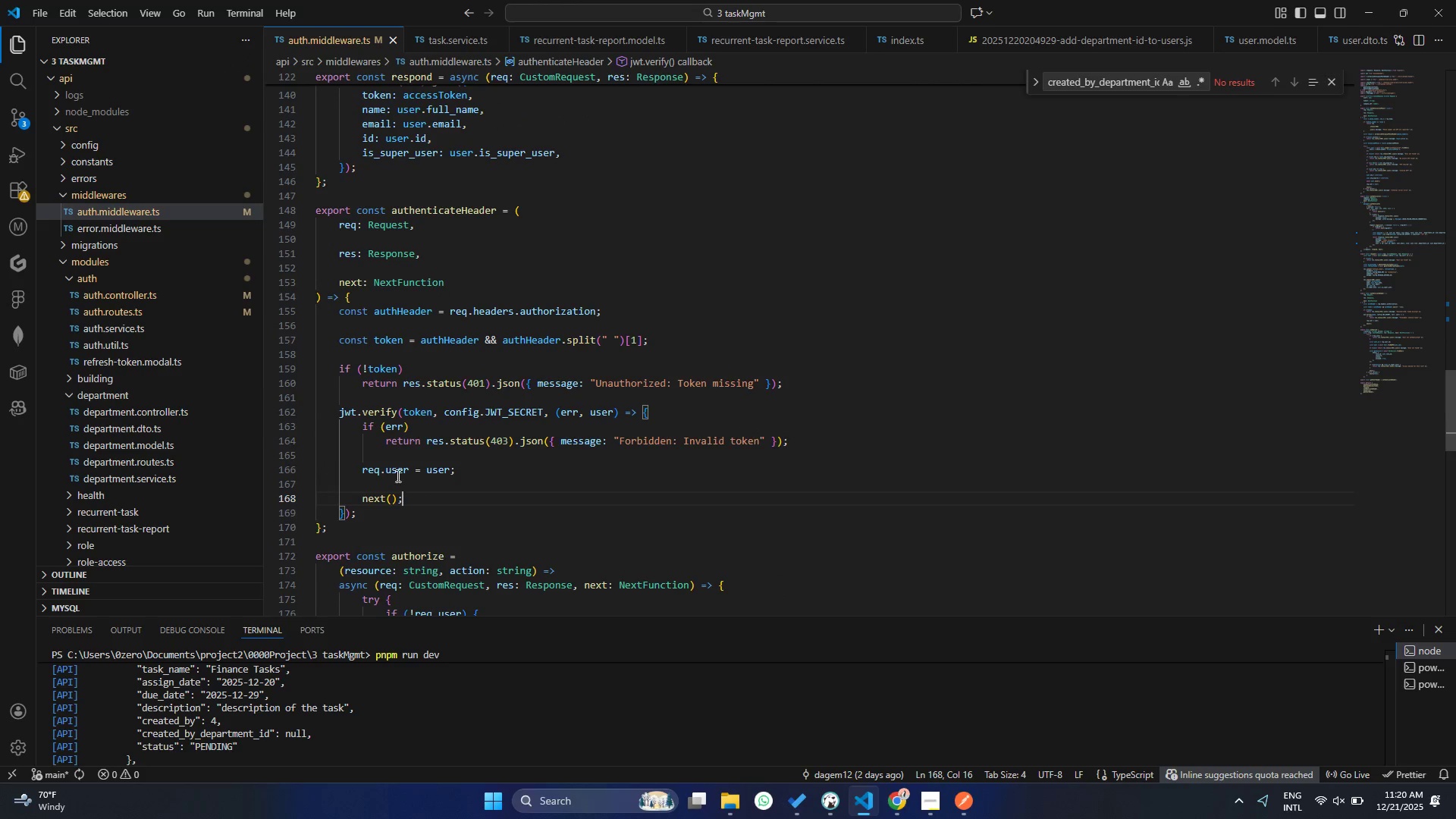 
double_click([394, 472])
 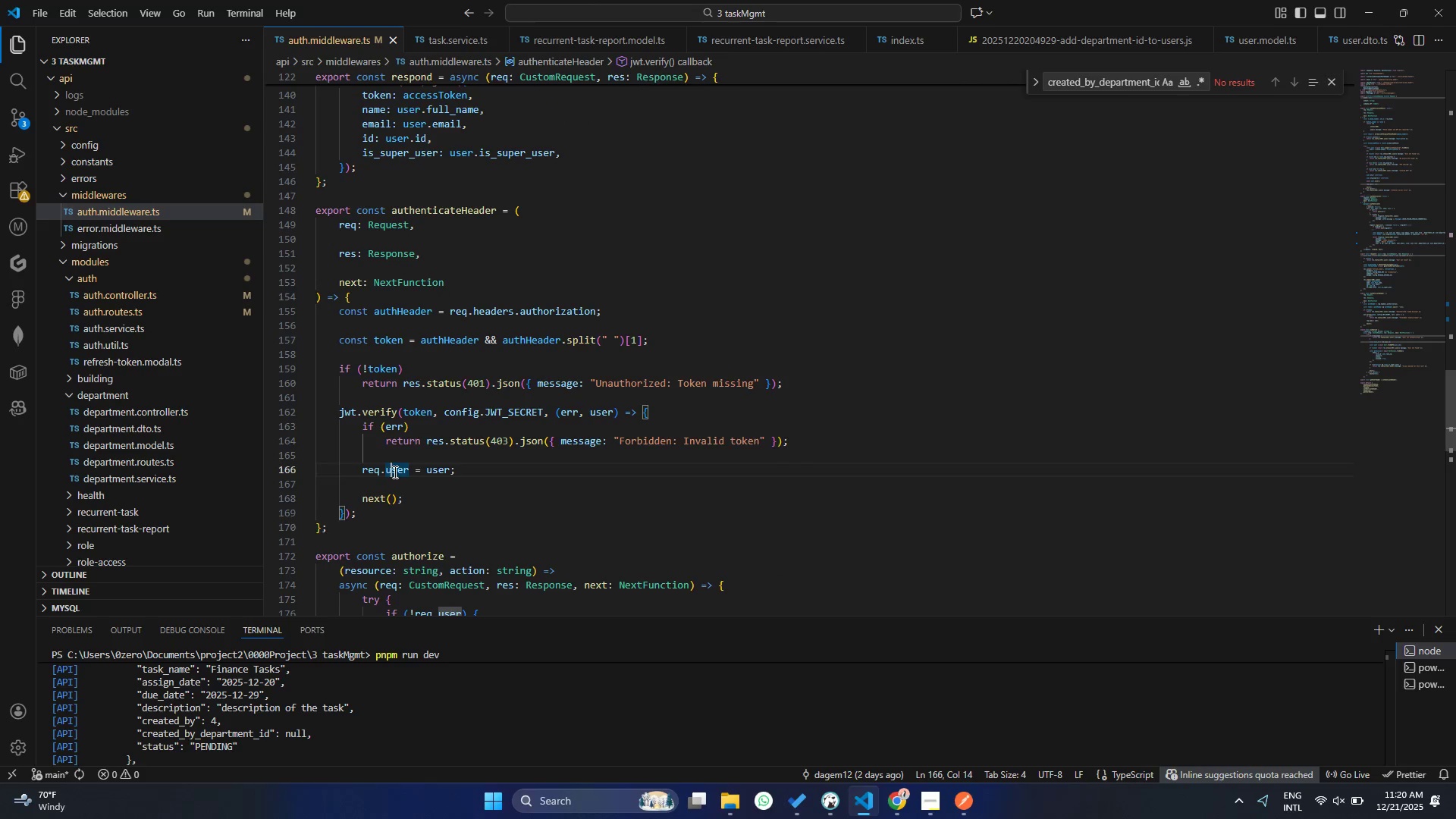 
triple_click([394, 472])
 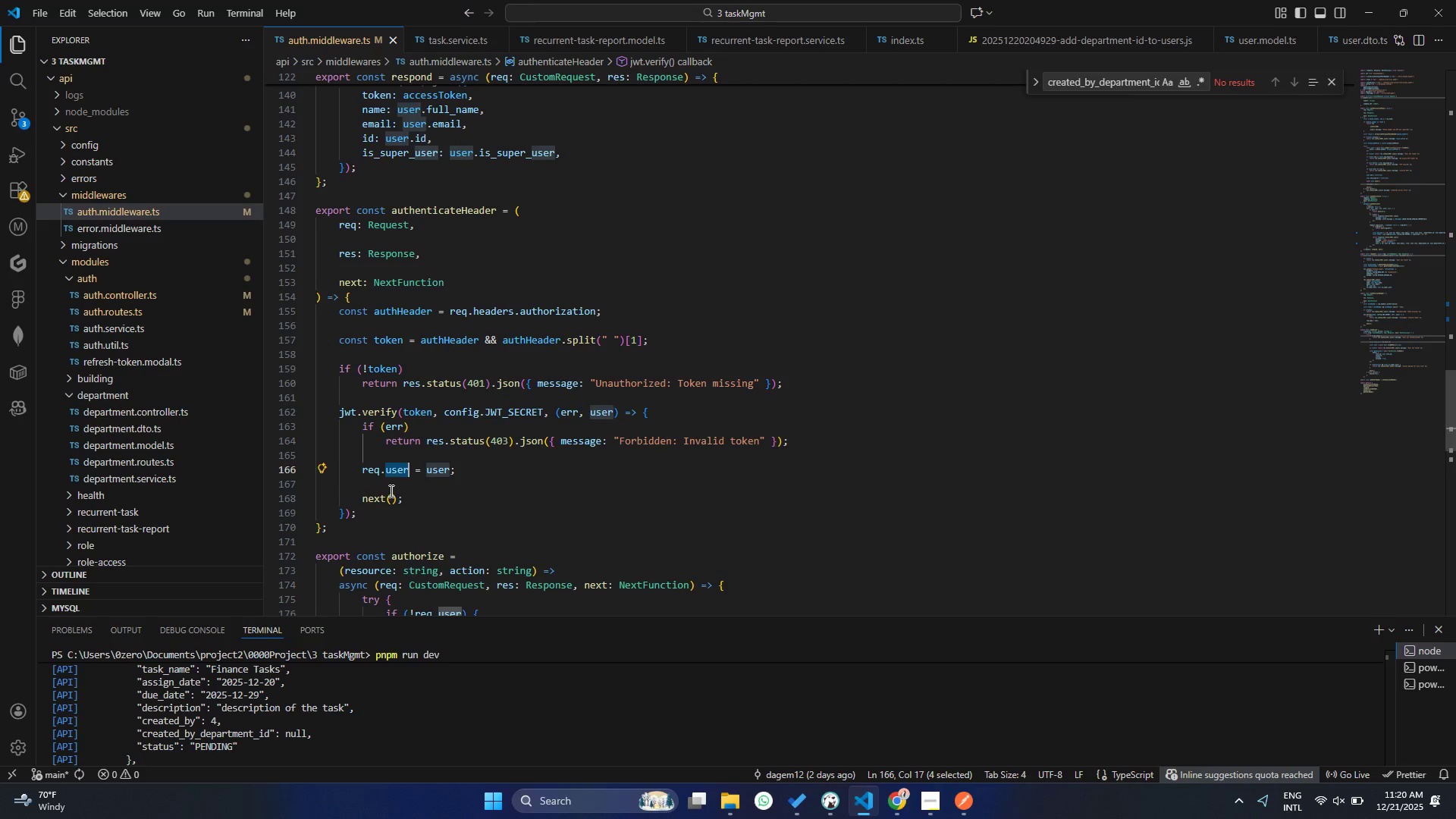 
triple_click([388, 494])
 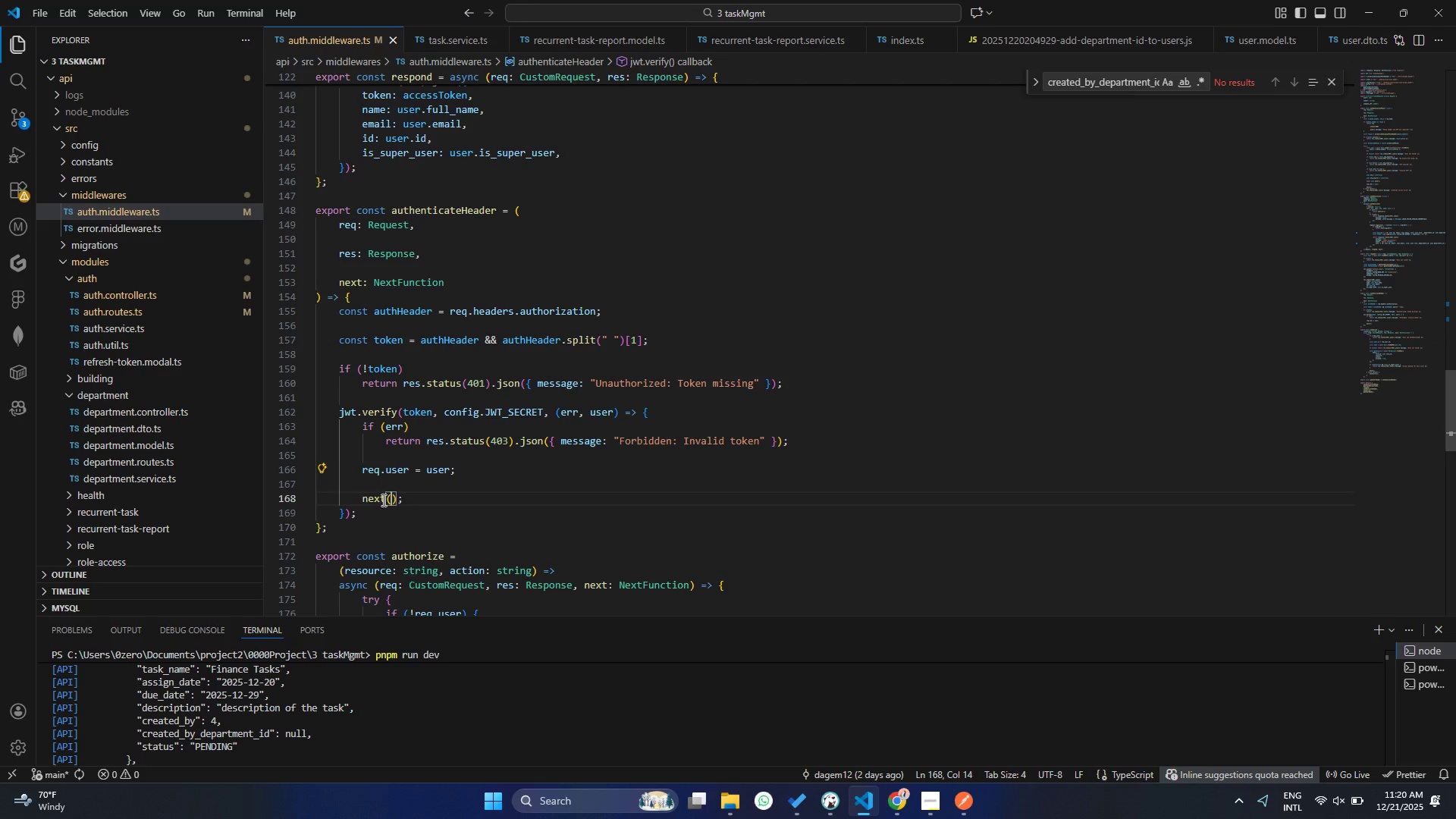 
hold_key(key=ControlLeft, duration=0.45)
 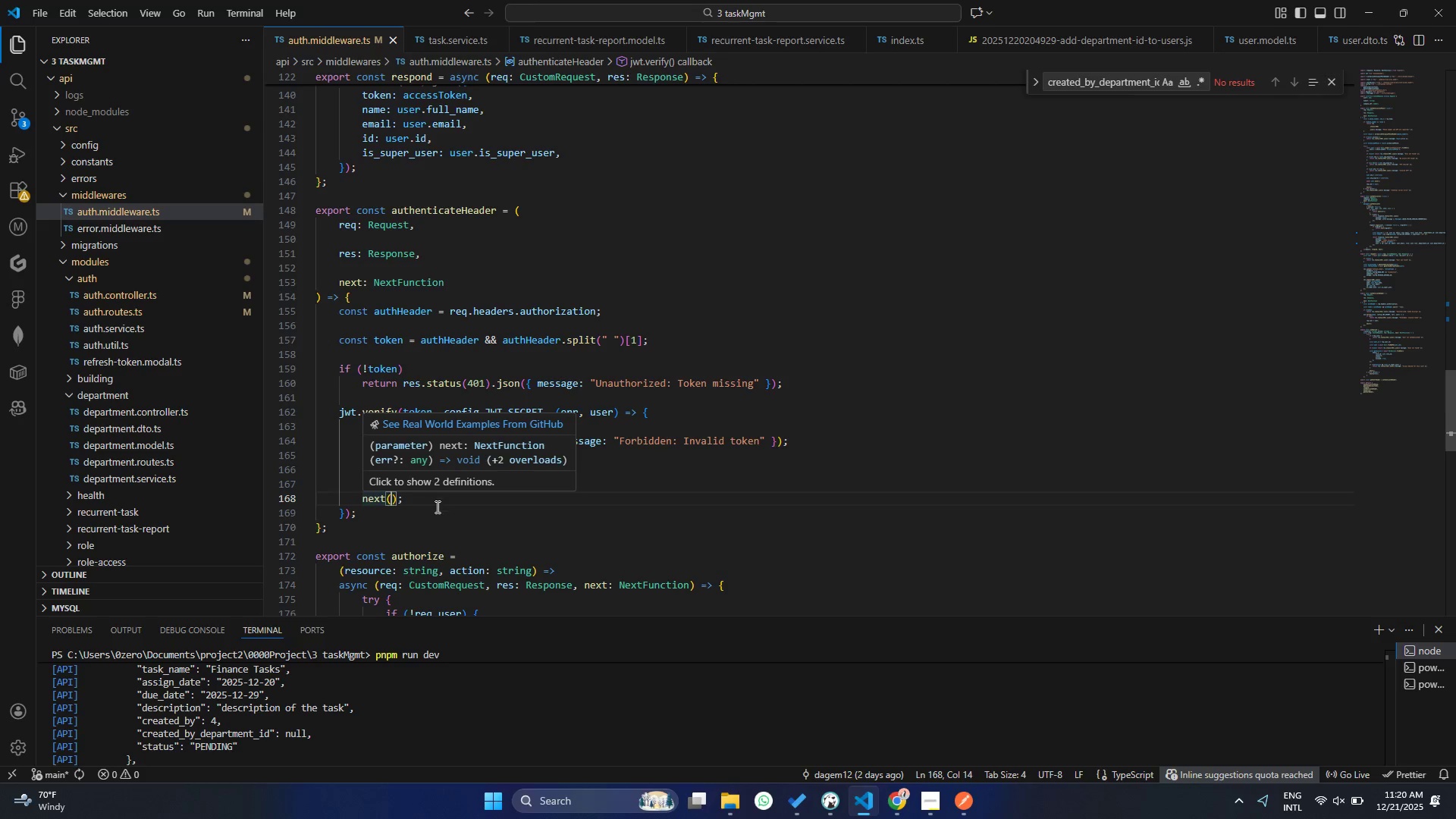 
left_click([436, 508])
 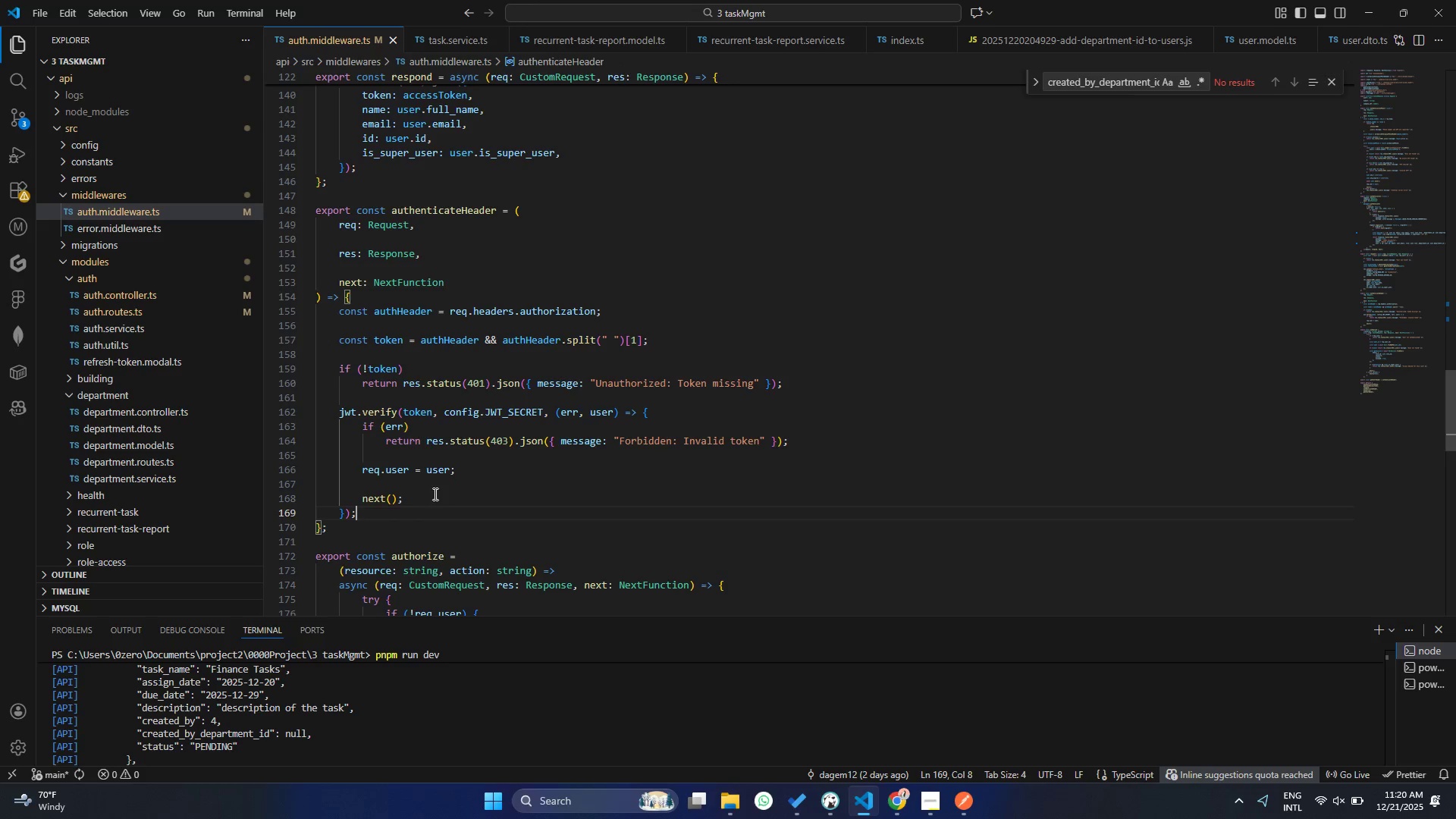 
hold_key(key=ControlLeft, duration=1.02)
 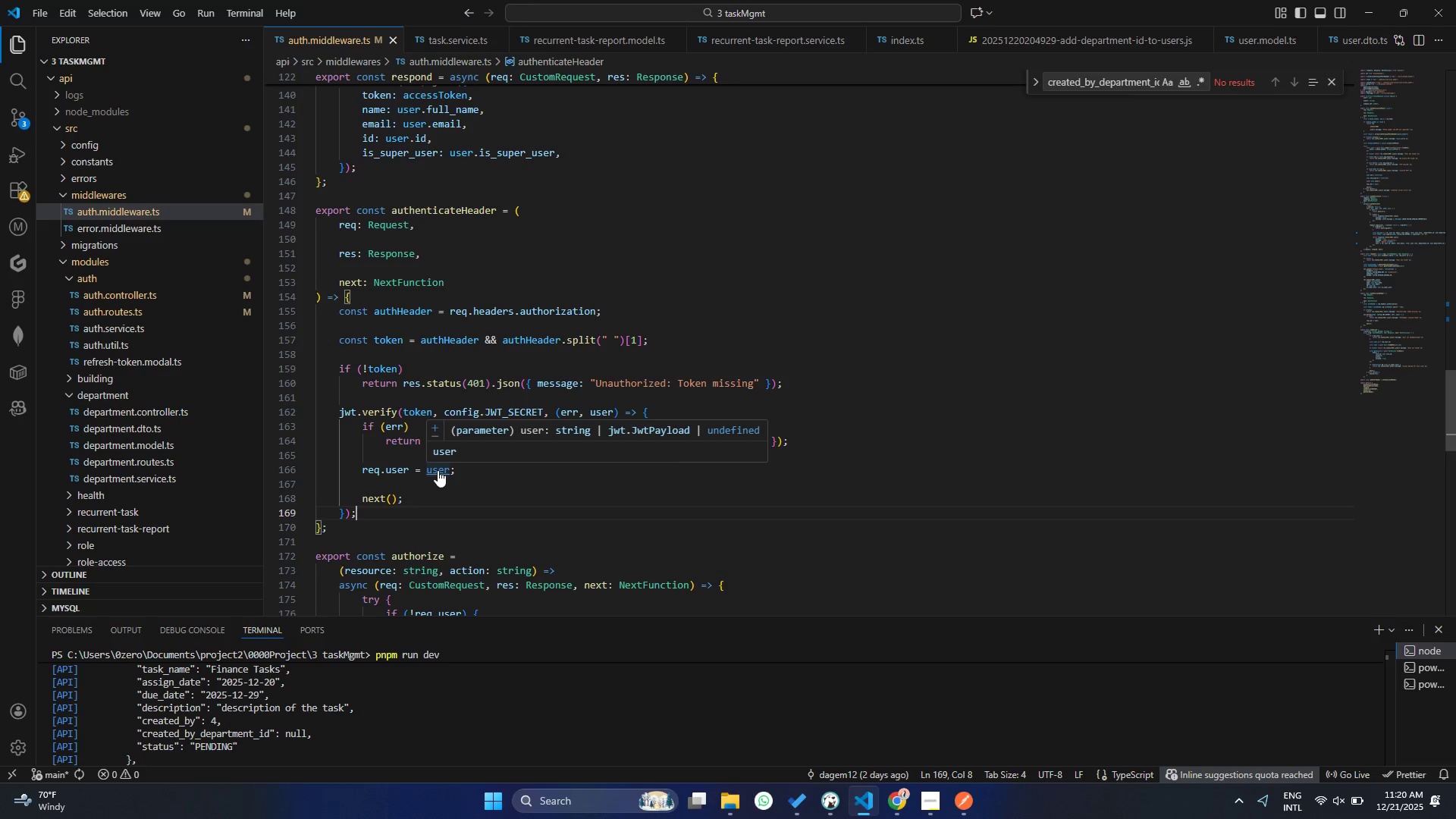 
hold_key(key=ControlLeft, duration=1.5)
 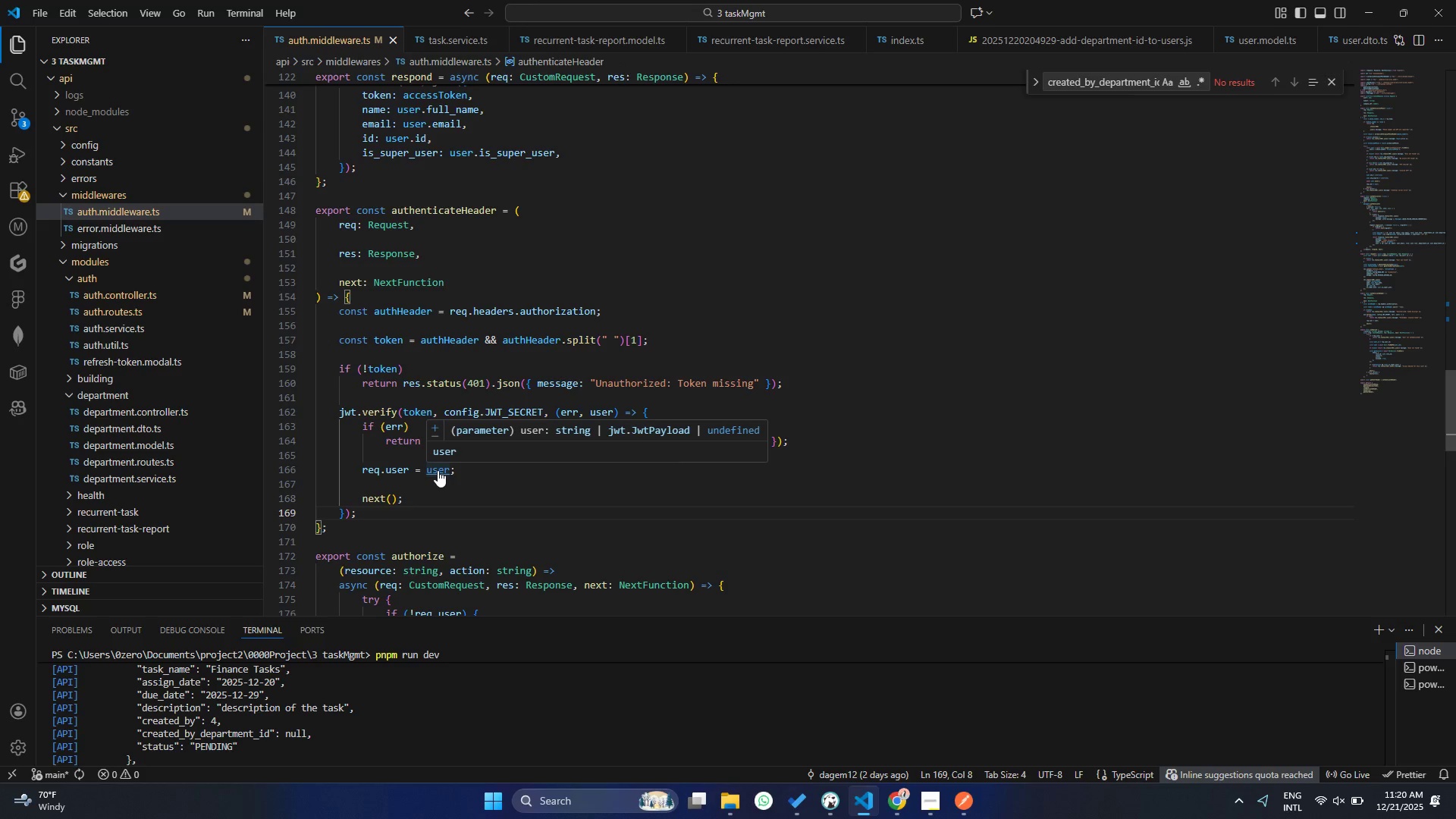 
hold_key(key=ControlLeft, duration=1.3)
 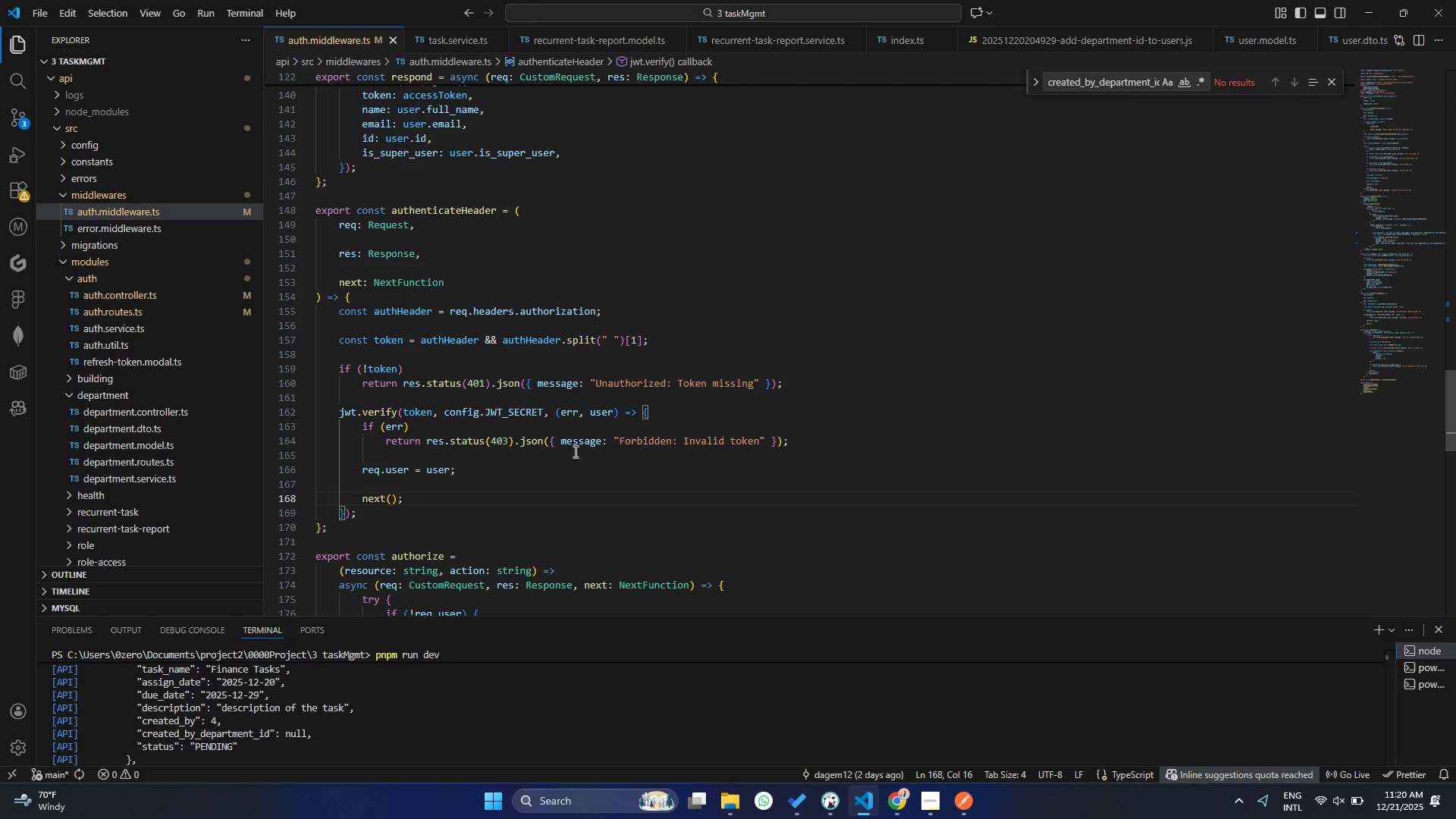 
hold_key(key=ControlLeft, duration=1.5)
left_click([442, 477])
 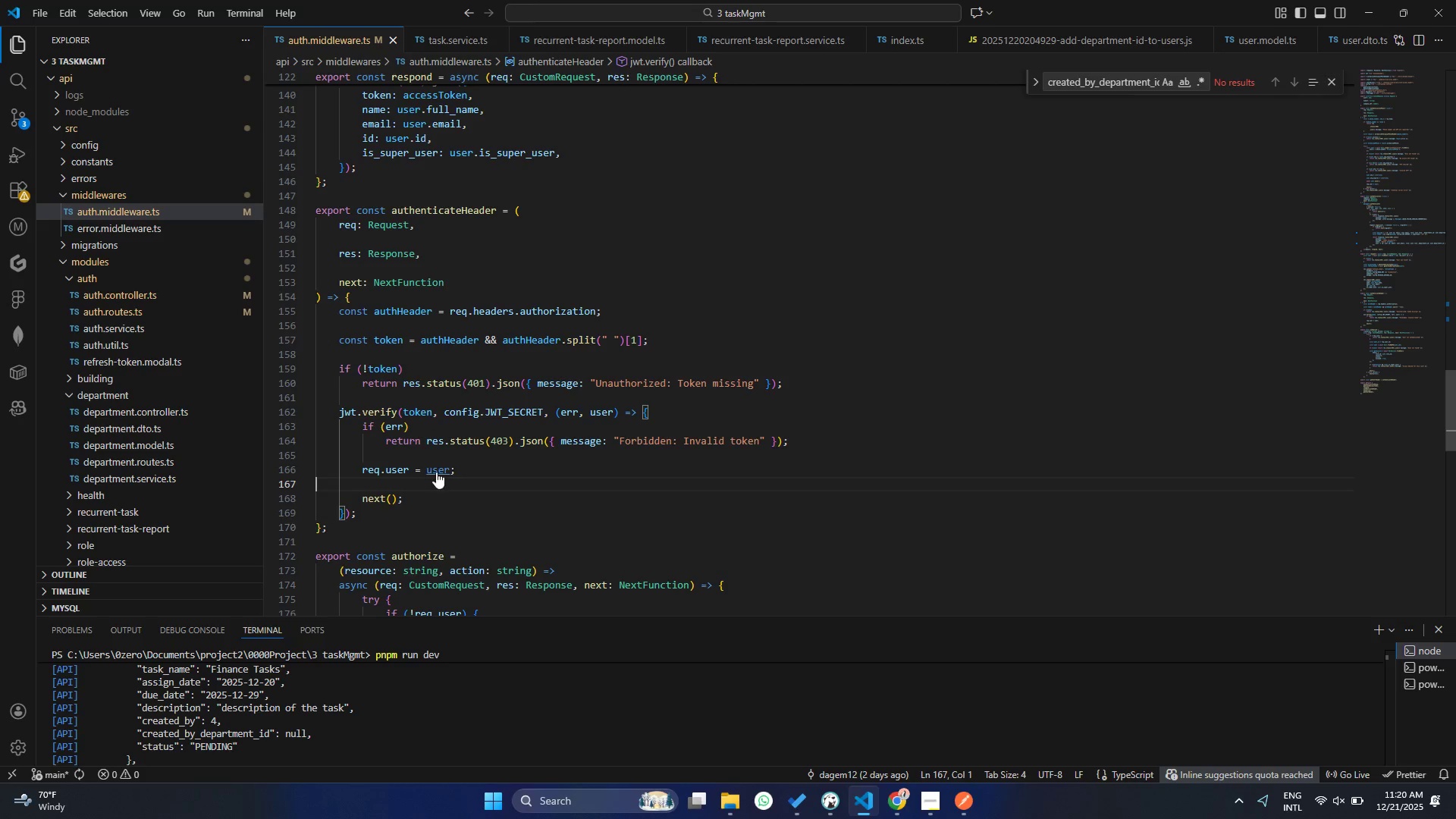 
double_click([436, 472])
 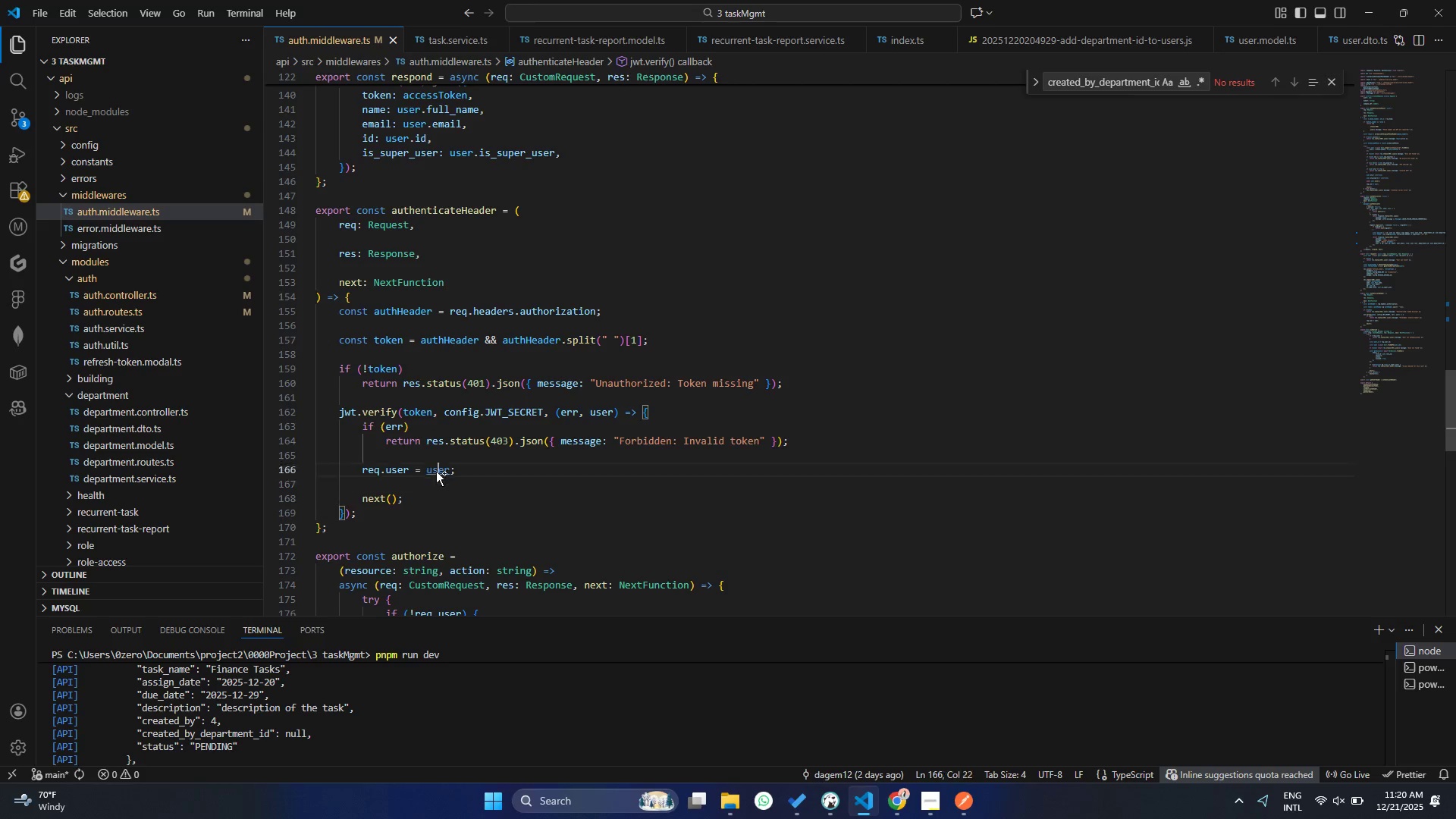 
hold_key(key=ControlLeft, duration=0.42)
 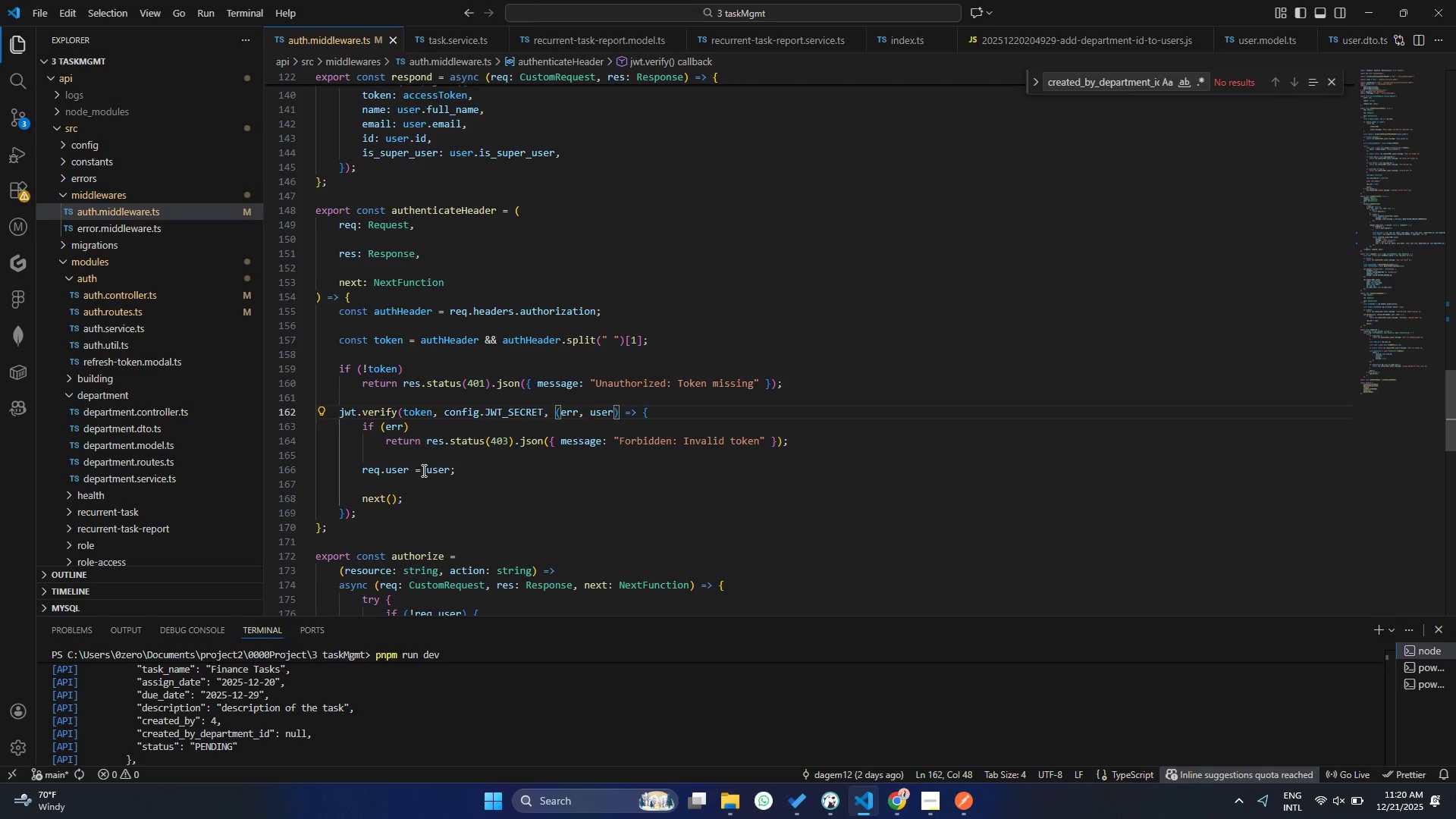 
hold_key(key=ControlLeft, duration=1.5)
 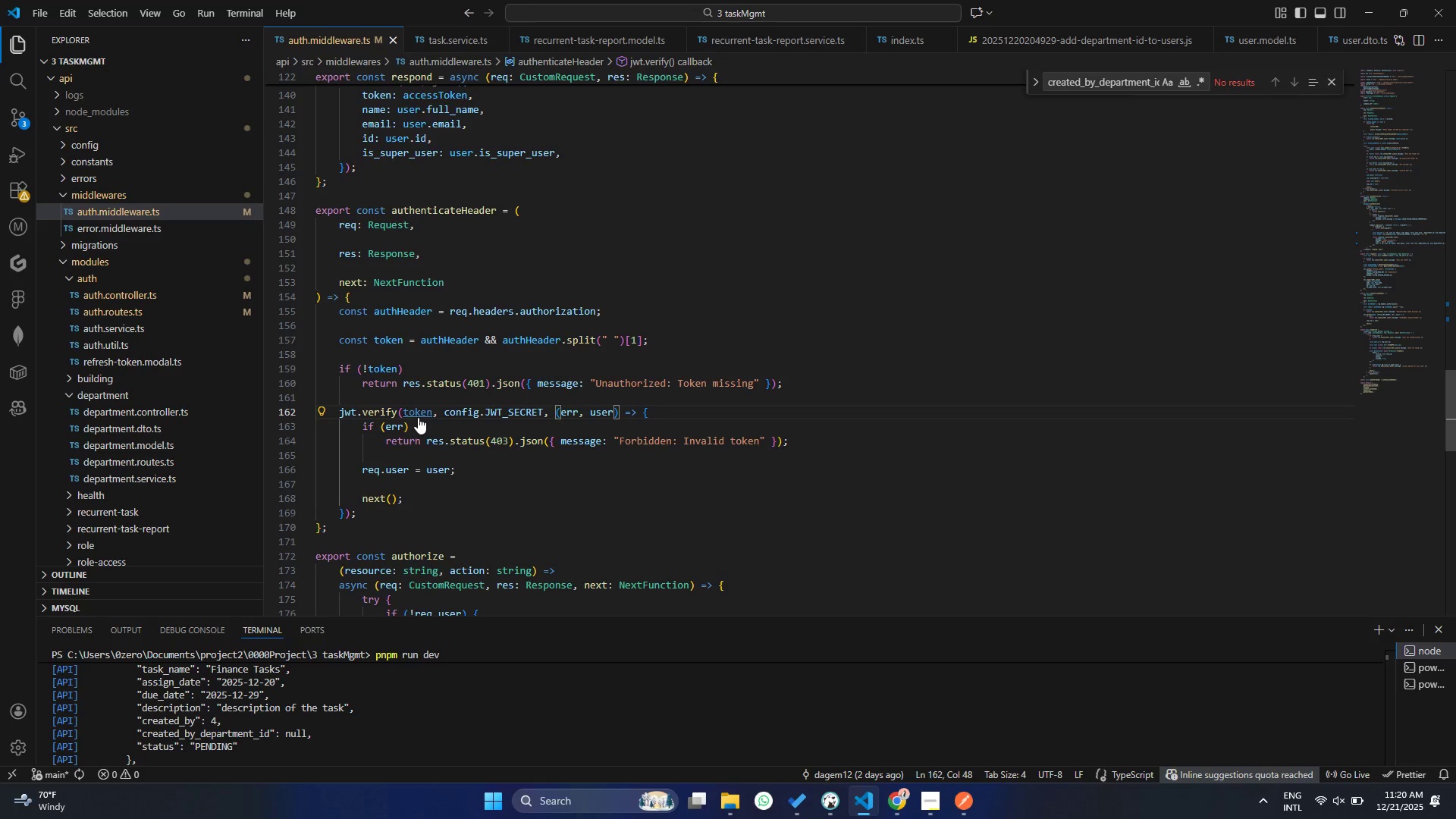 
hold_key(key=ControlLeft, duration=1.41)
 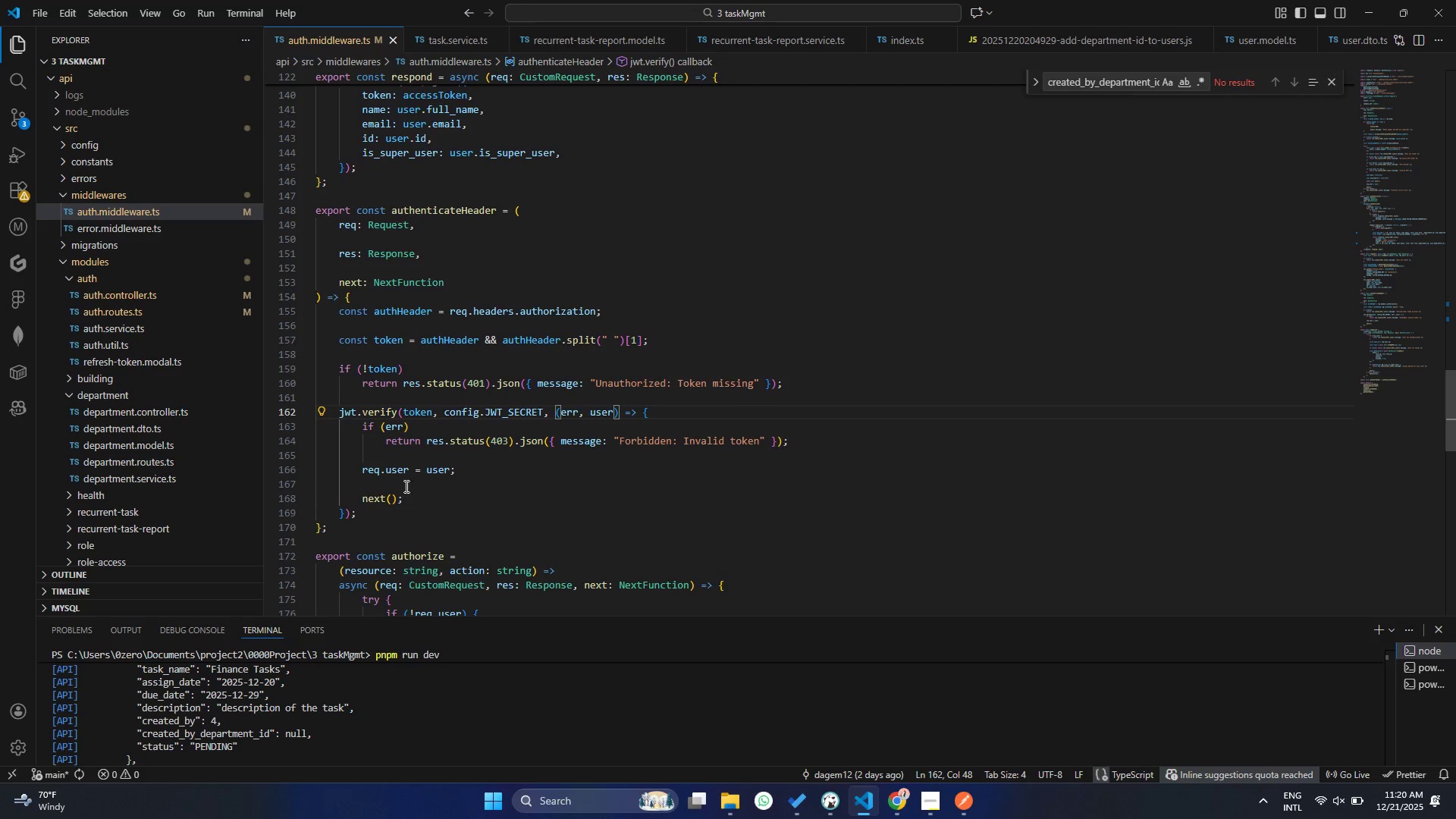 
hold_key(key=ControlLeft, duration=1.11)
left_click([395, 468])
 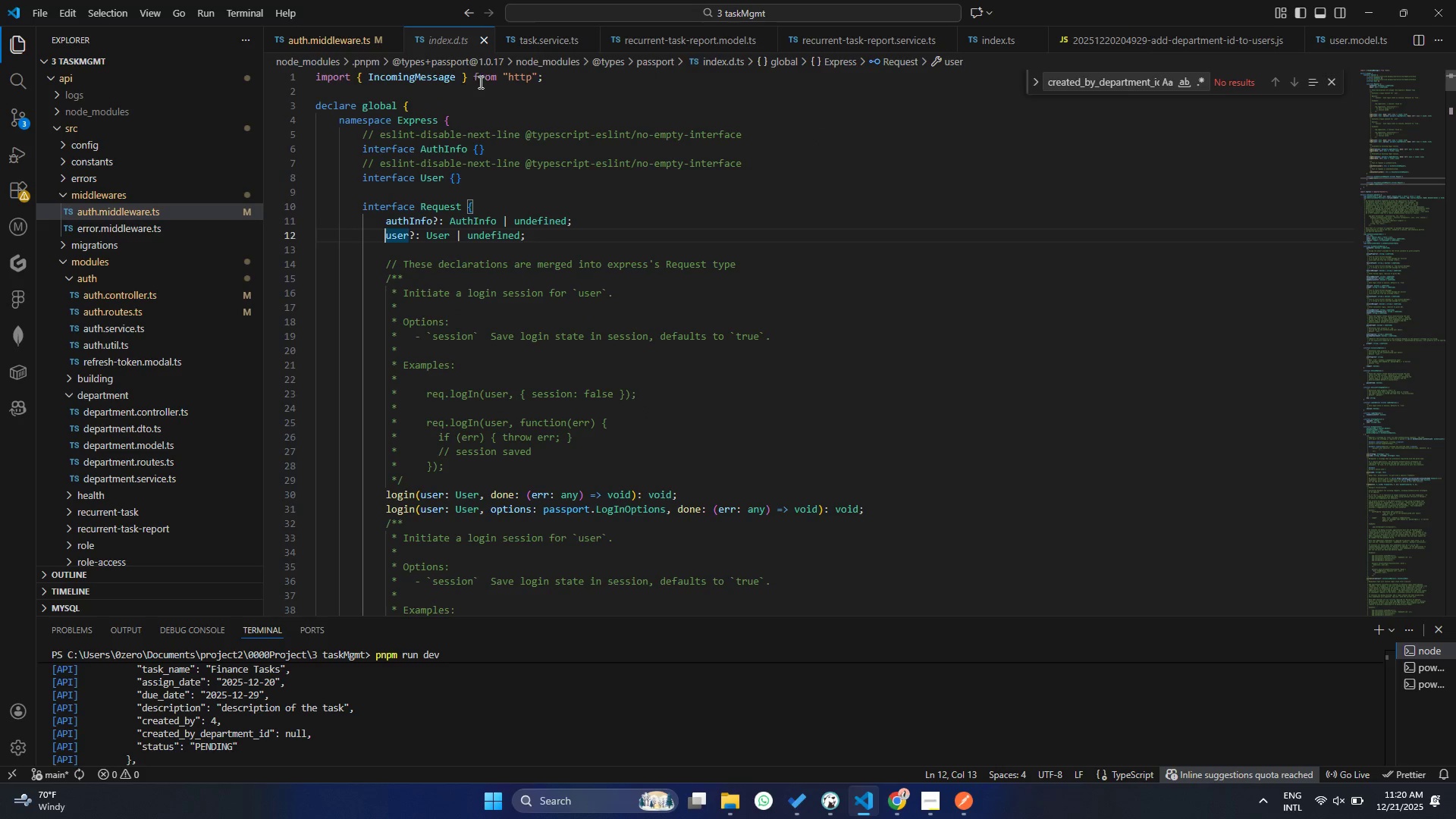 
left_click([483, 36])
 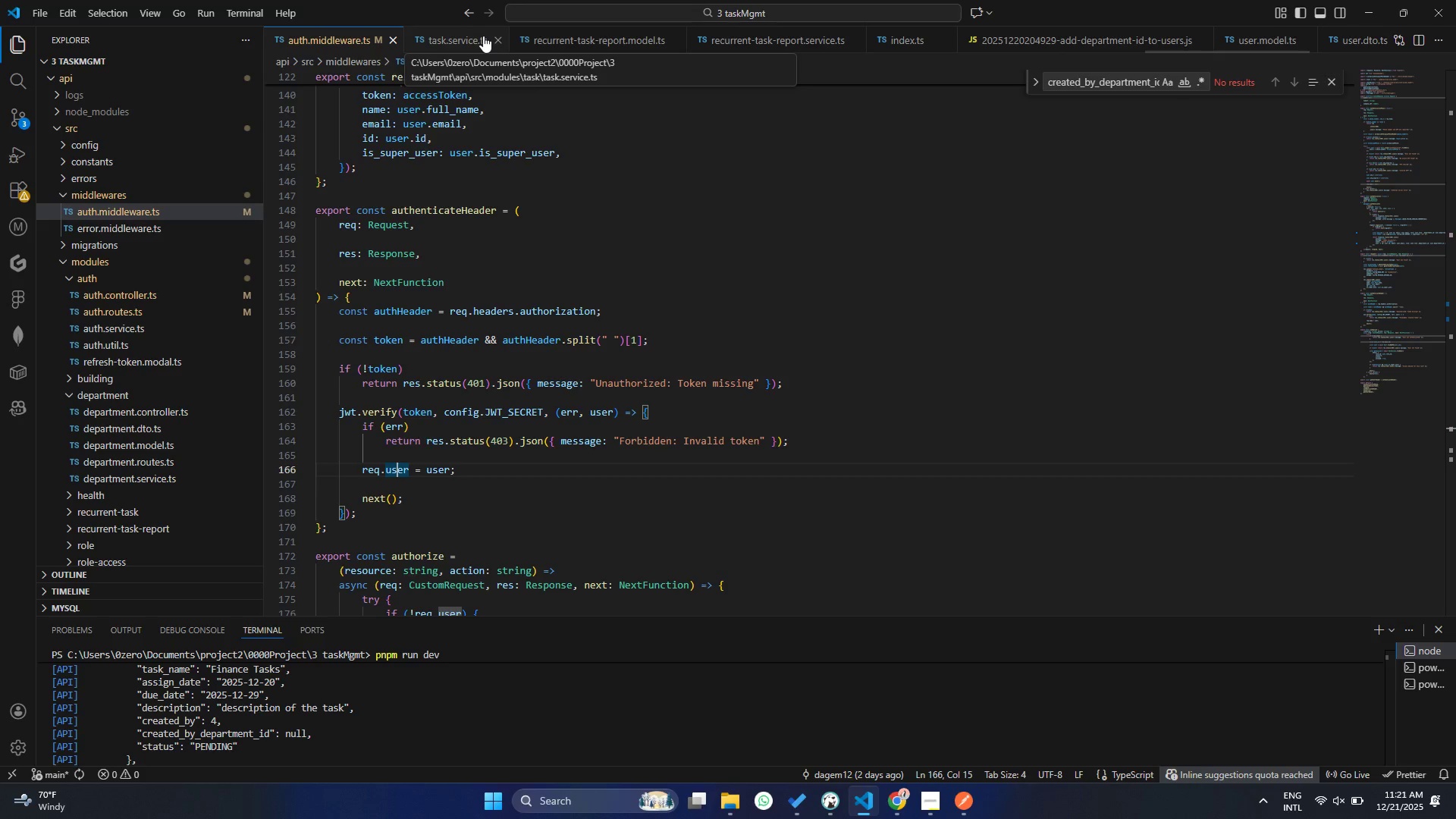 
wait(44.28)
 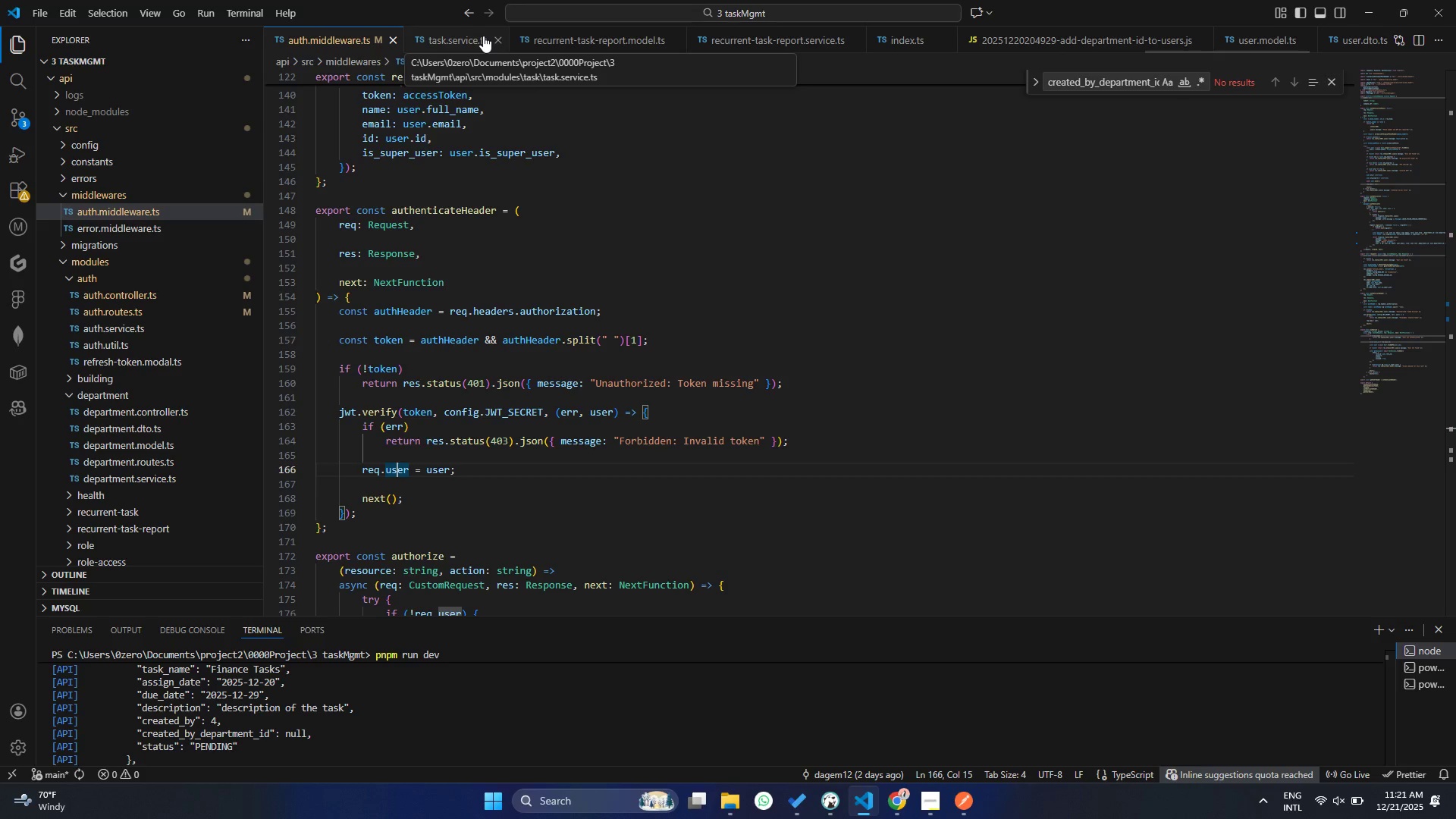 
left_click([400, 469])
 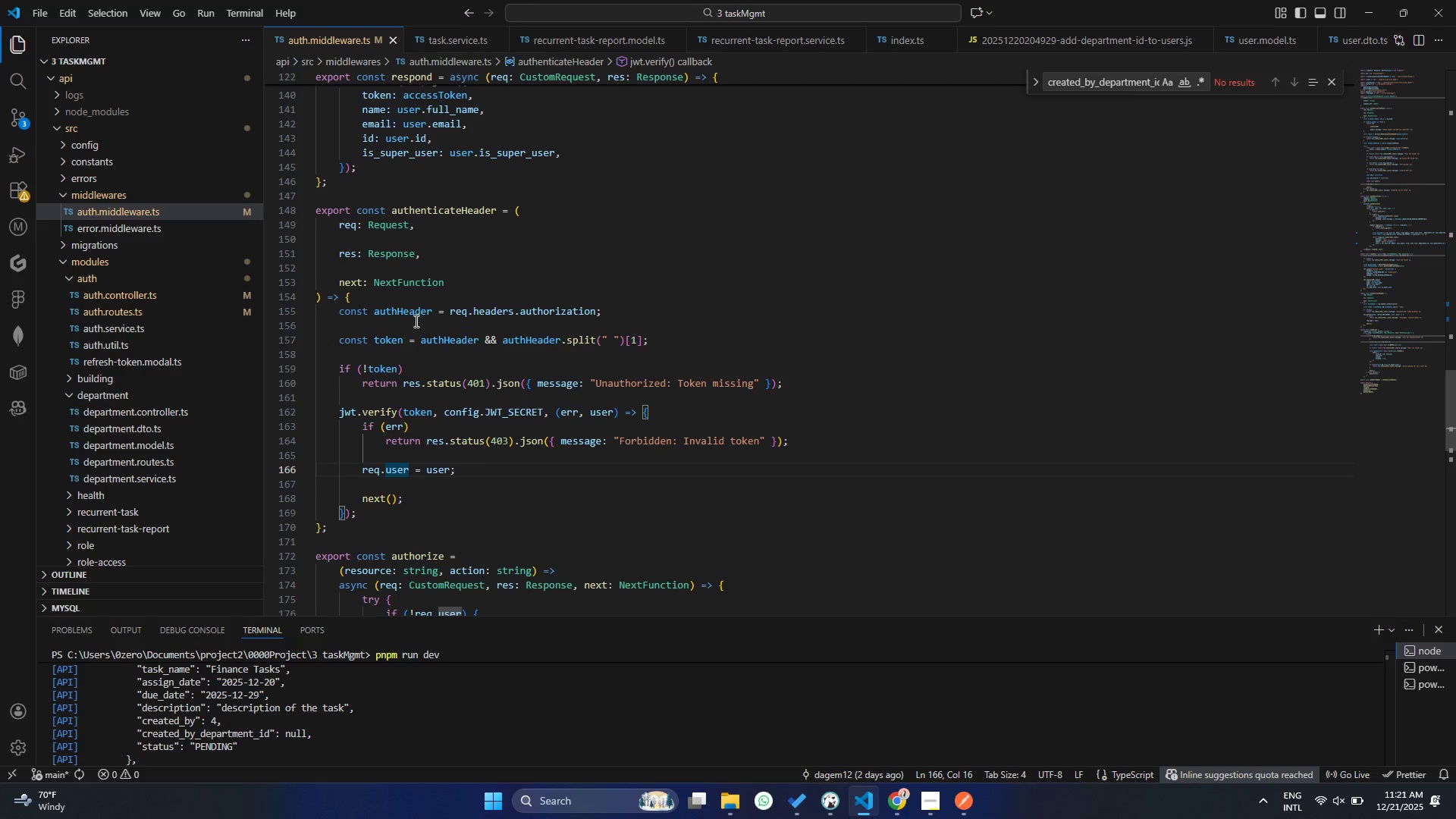 
wait(6.03)
 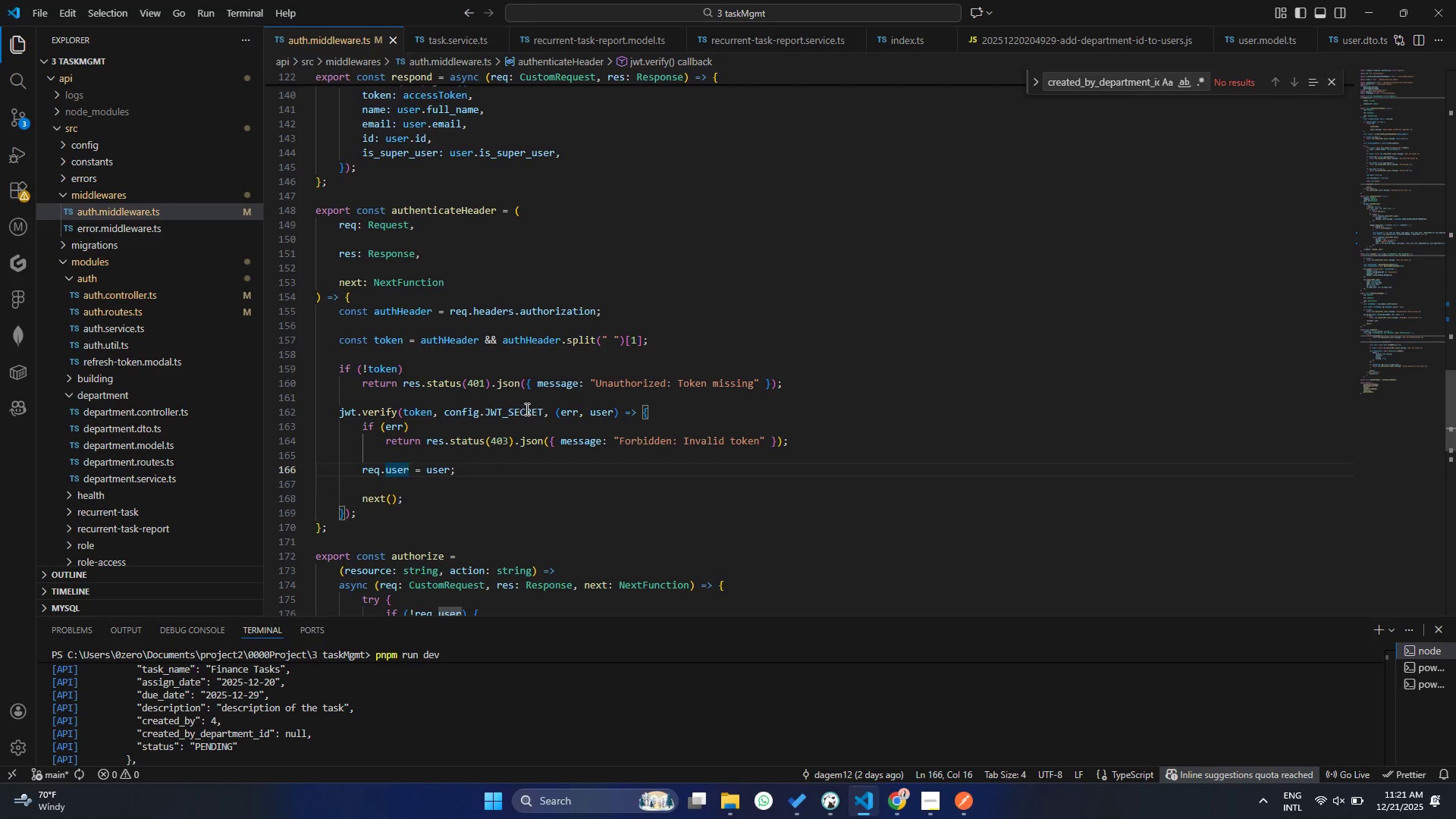 
scroll: coordinate [416, 375], scroll_direction: down, amount: 3.0
 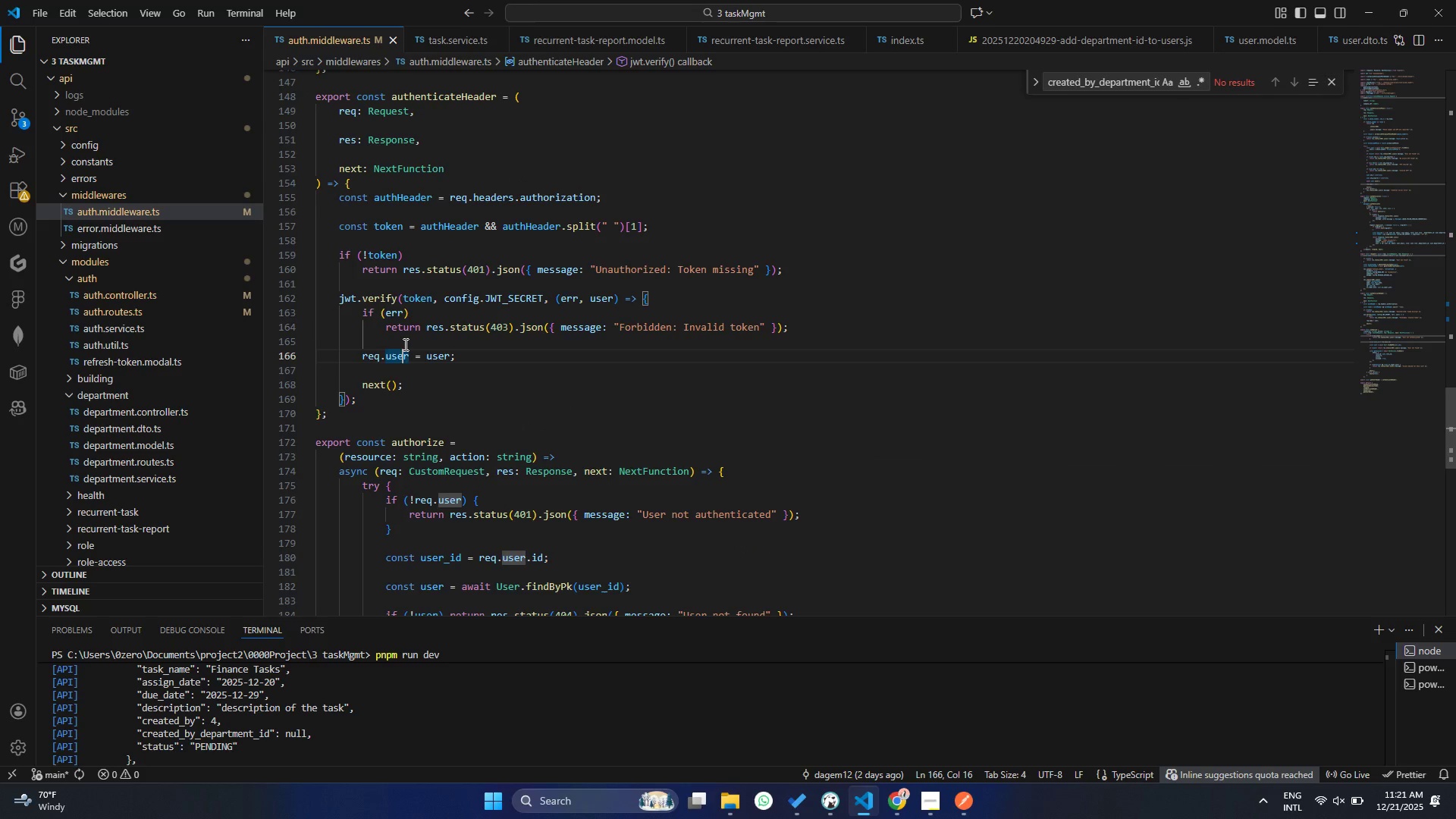 
hold_key(key=ControlLeft, duration=1.5)
 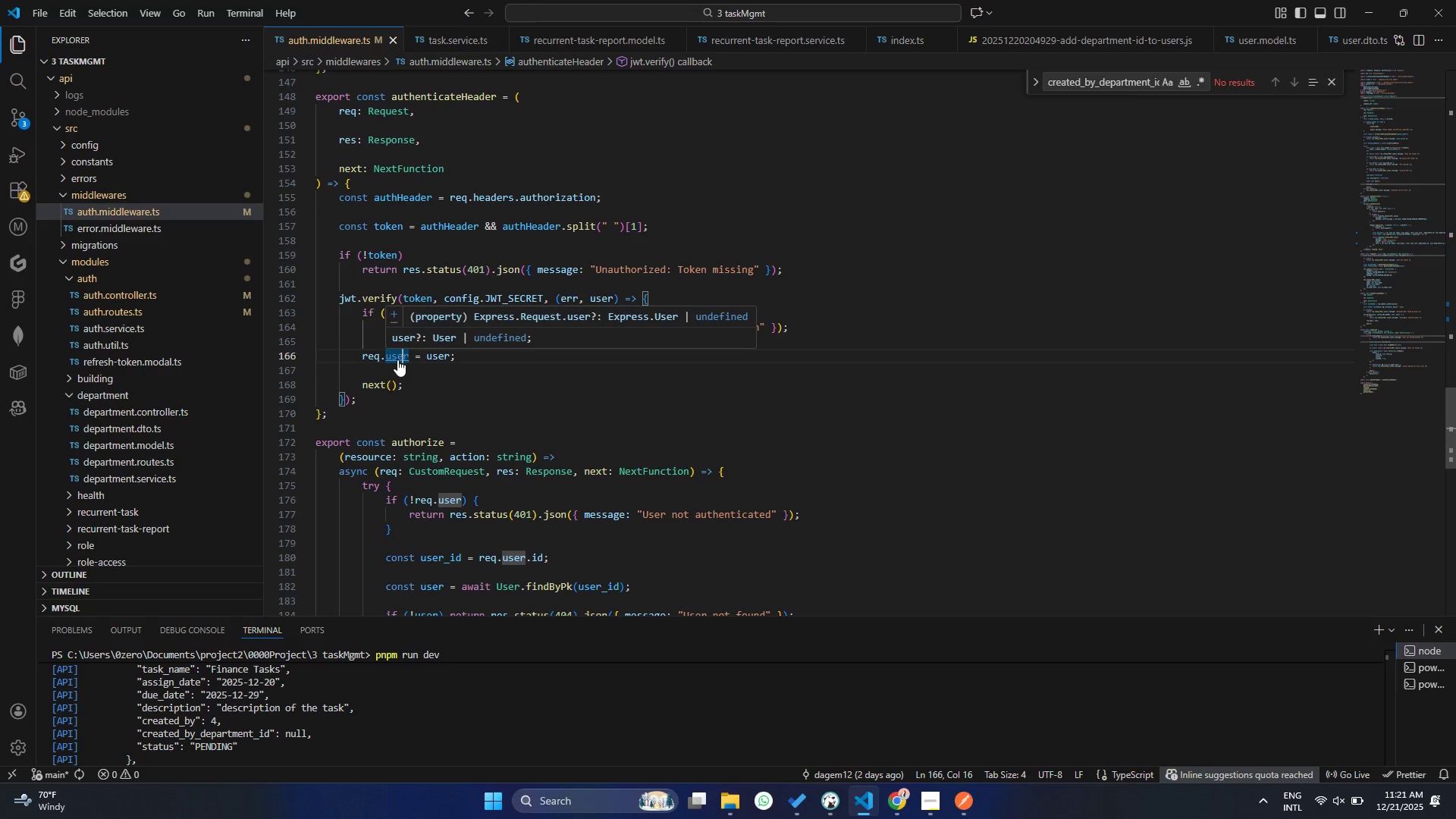 
hold_key(key=ControlLeft, duration=0.95)
 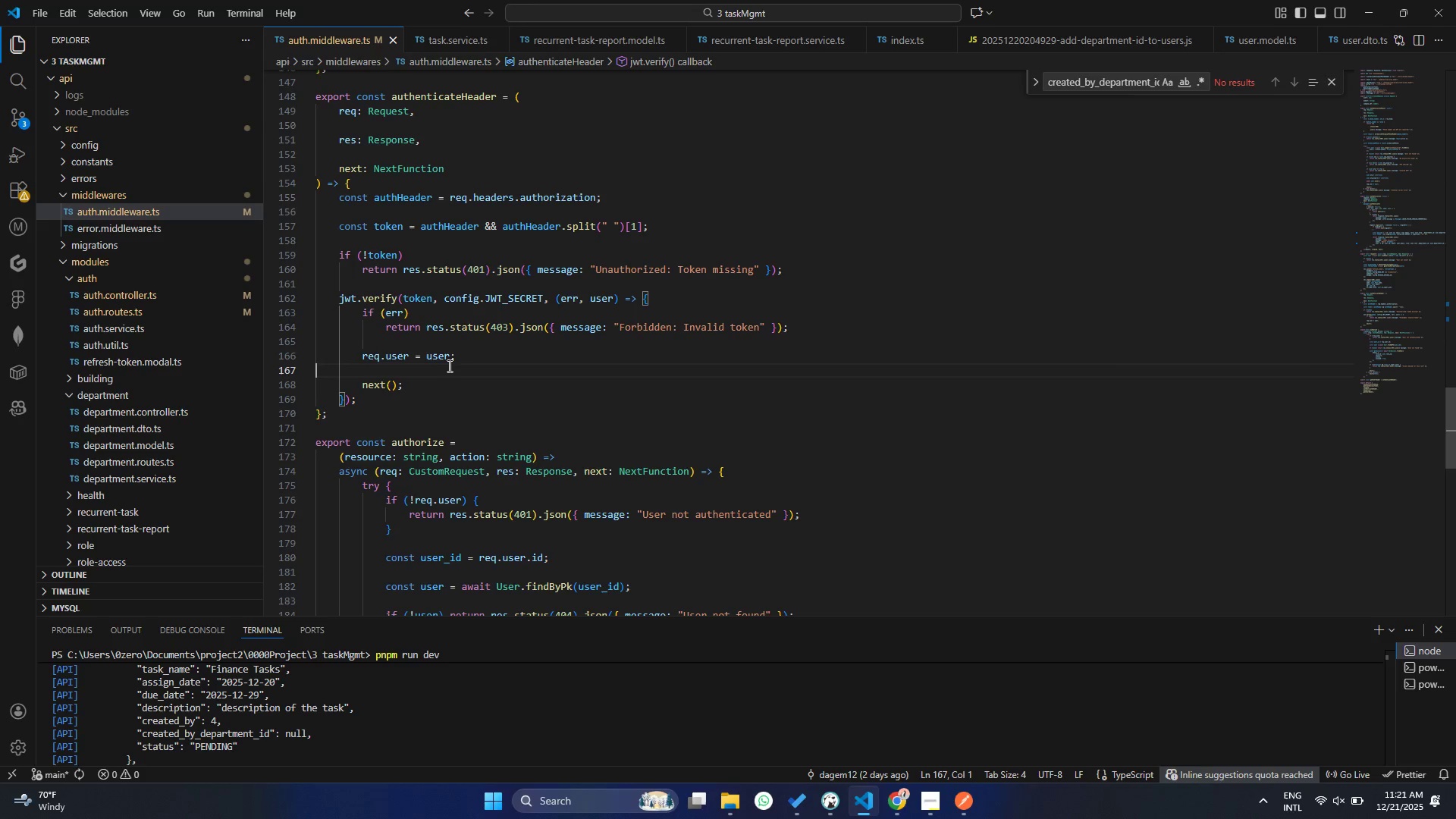 
left_click([448, 366])
 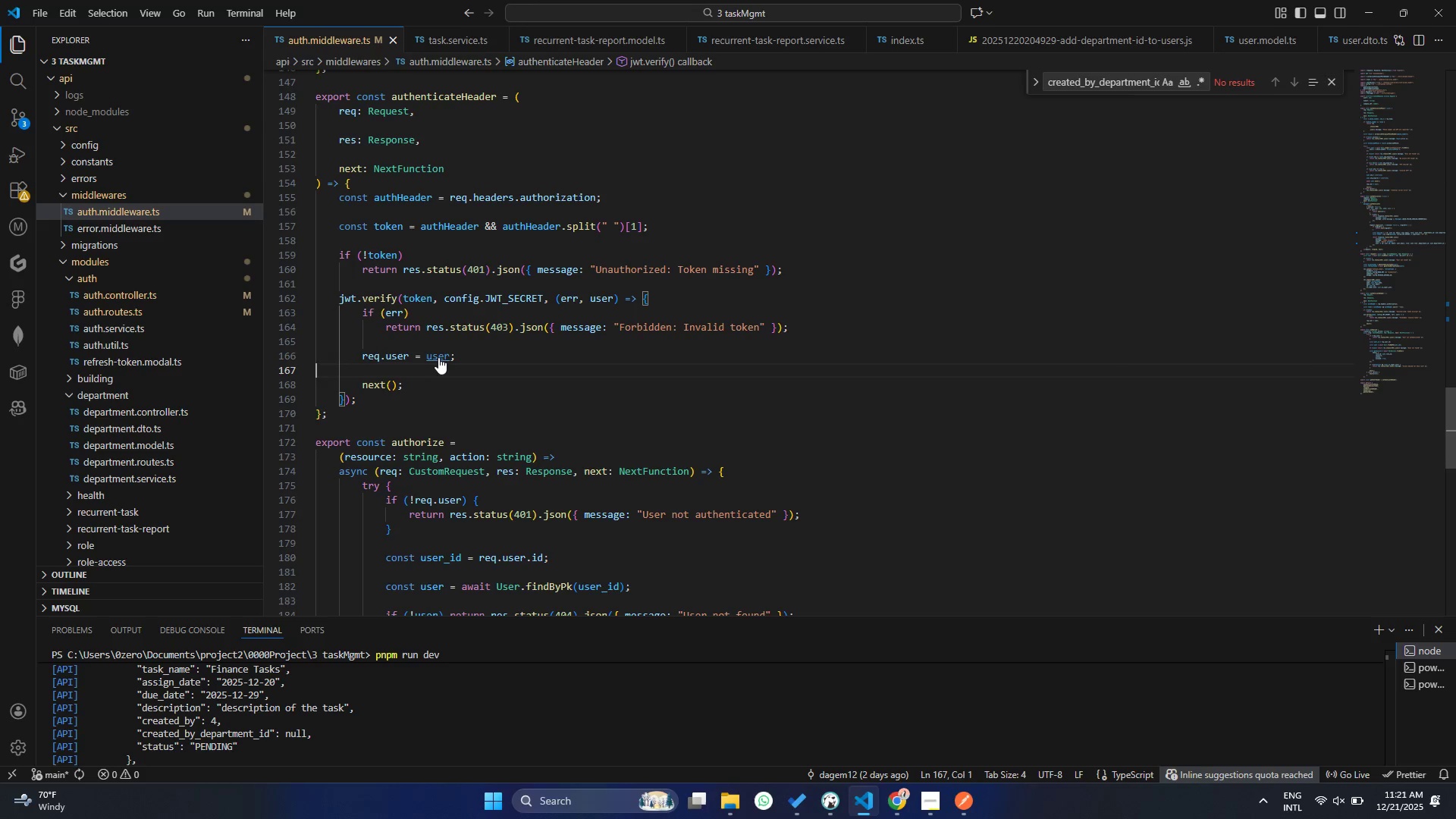 
hold_key(key=ControlLeft, duration=0.66)
 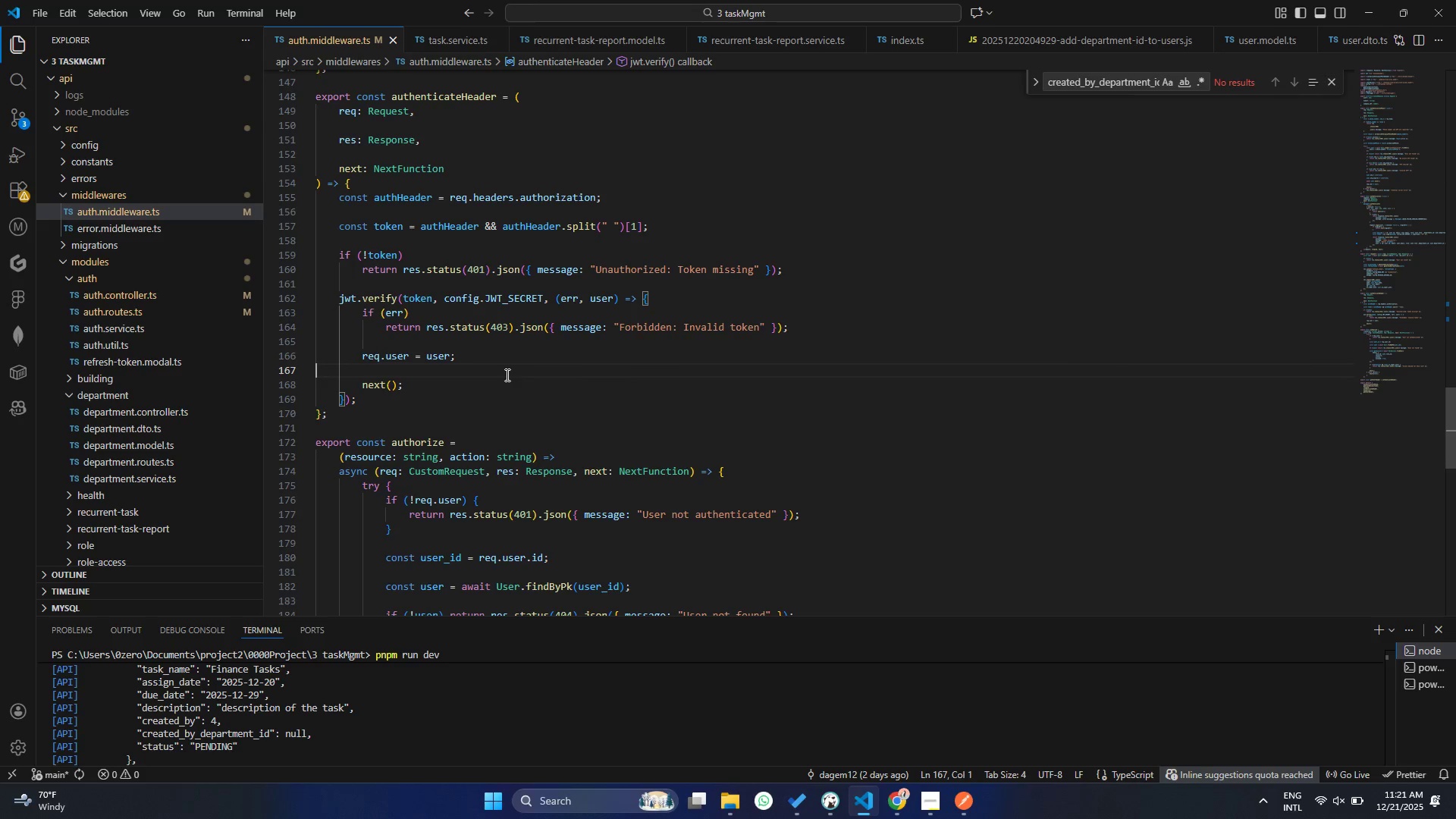 
left_click([506, 375])
 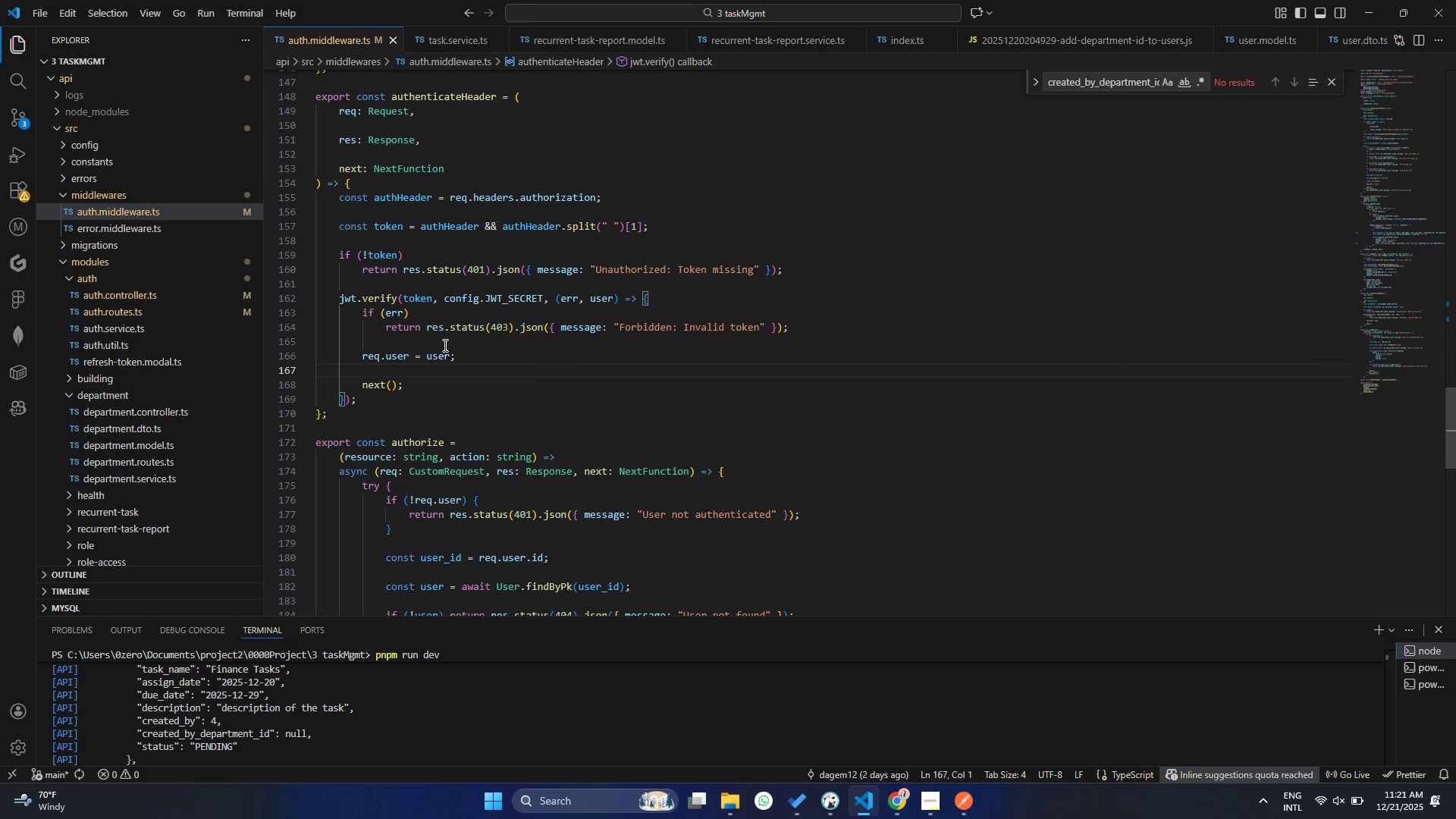 
left_click([436, 357])
 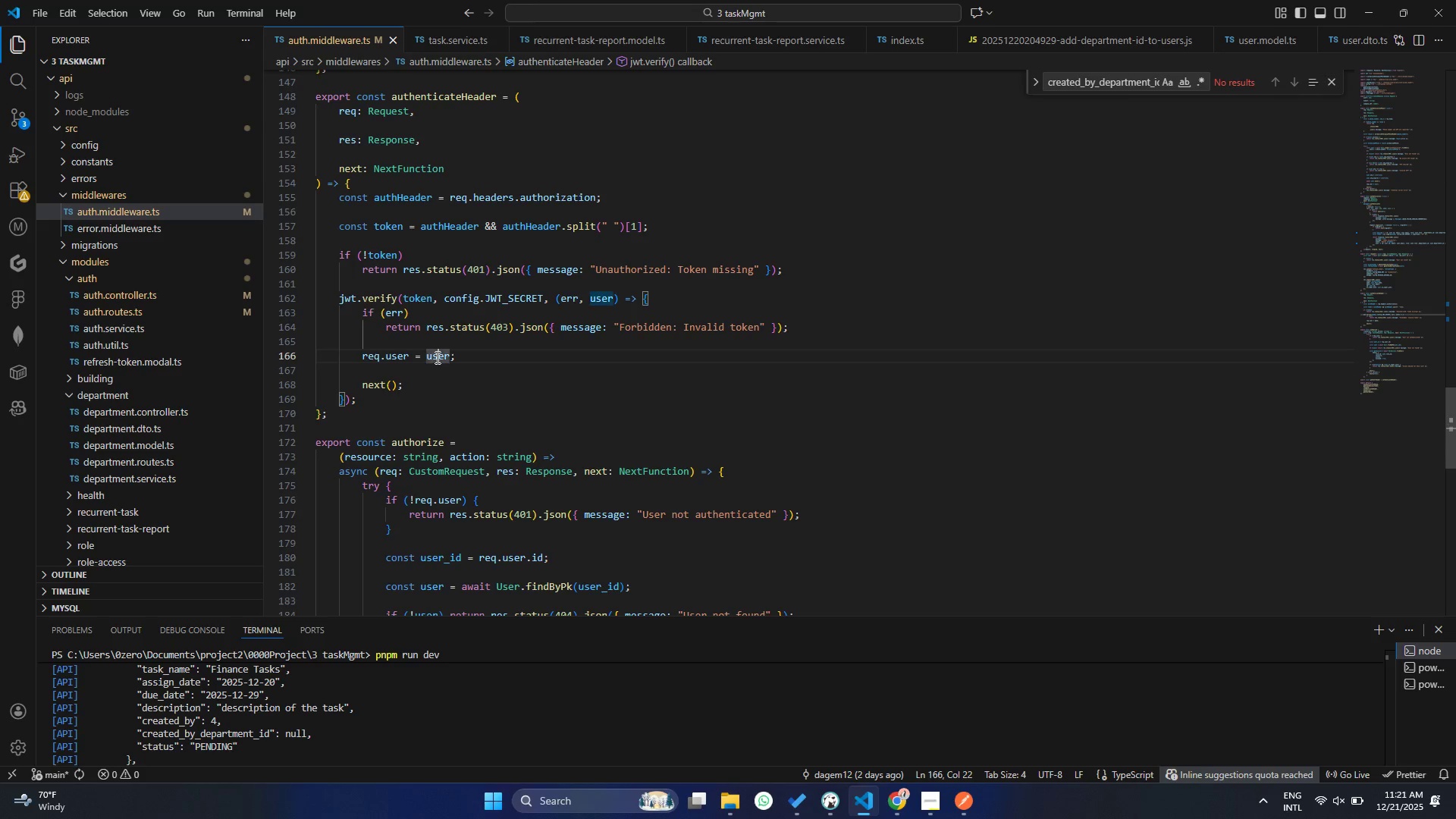 
left_click_drag(start_coordinate=[436, 357], to_coordinate=[371, 298])
 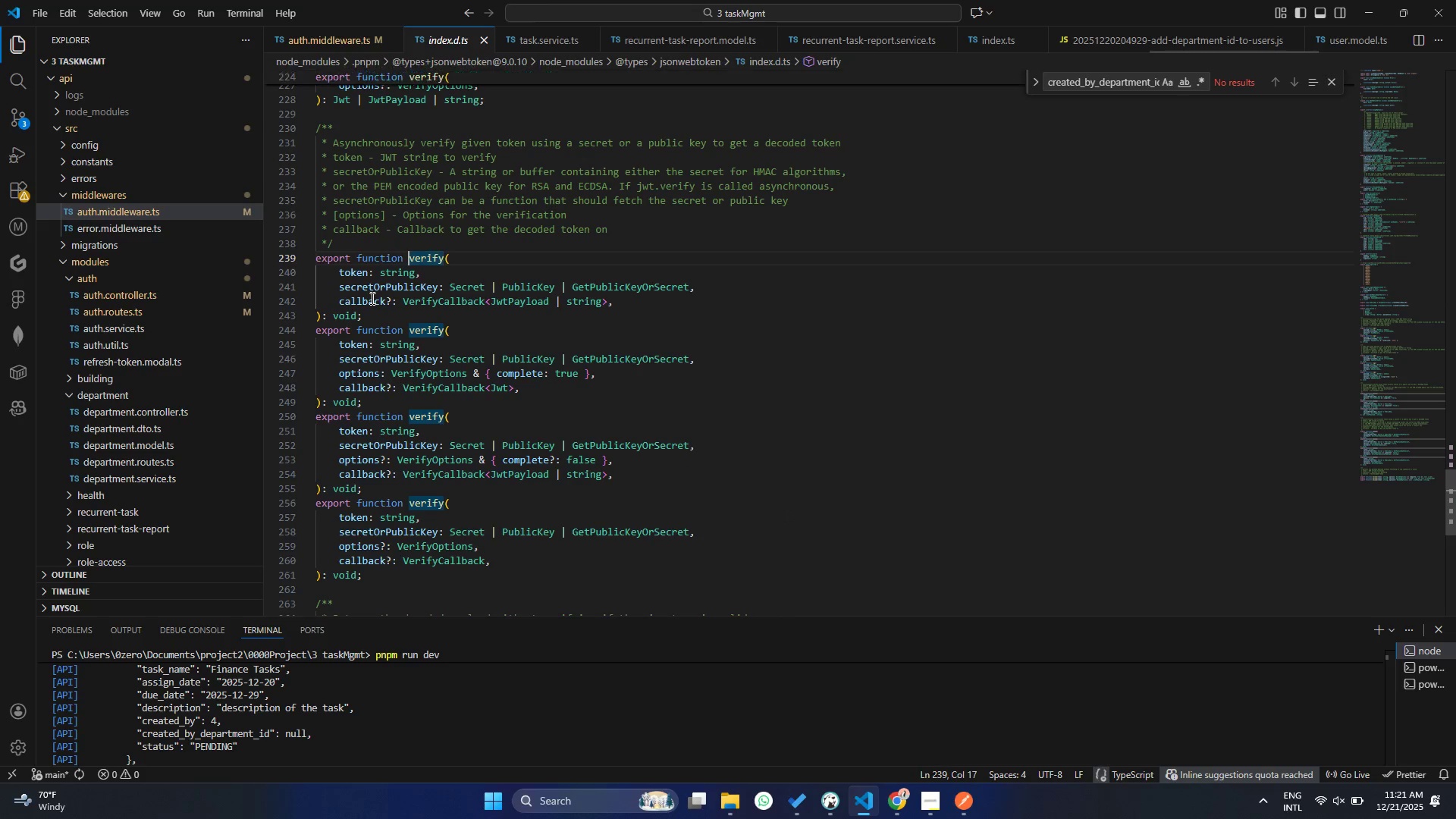 
hold_key(key=ControlLeft, duration=0.97)
left_click([371, 298])
 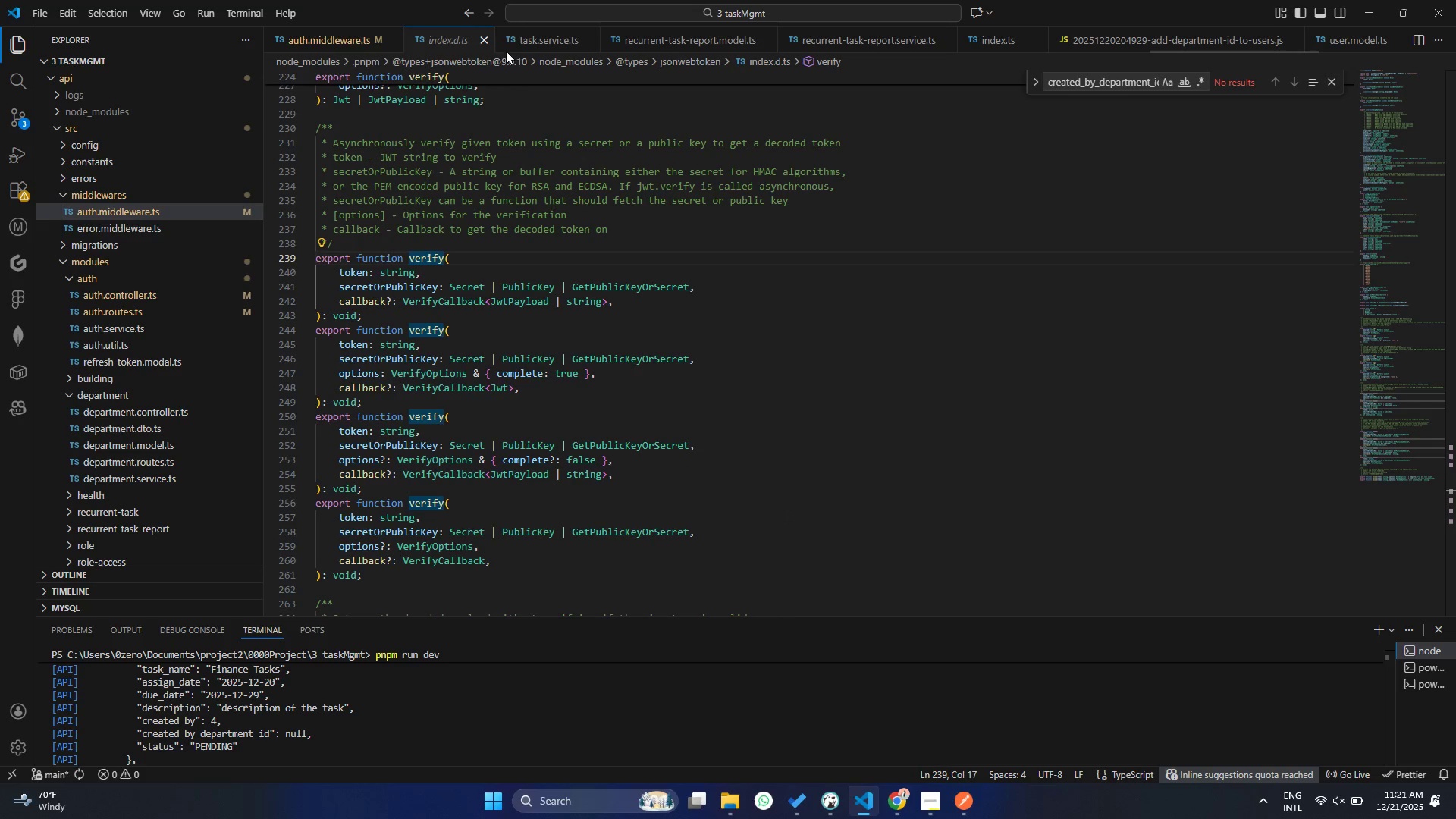 
left_click([487, 39])
 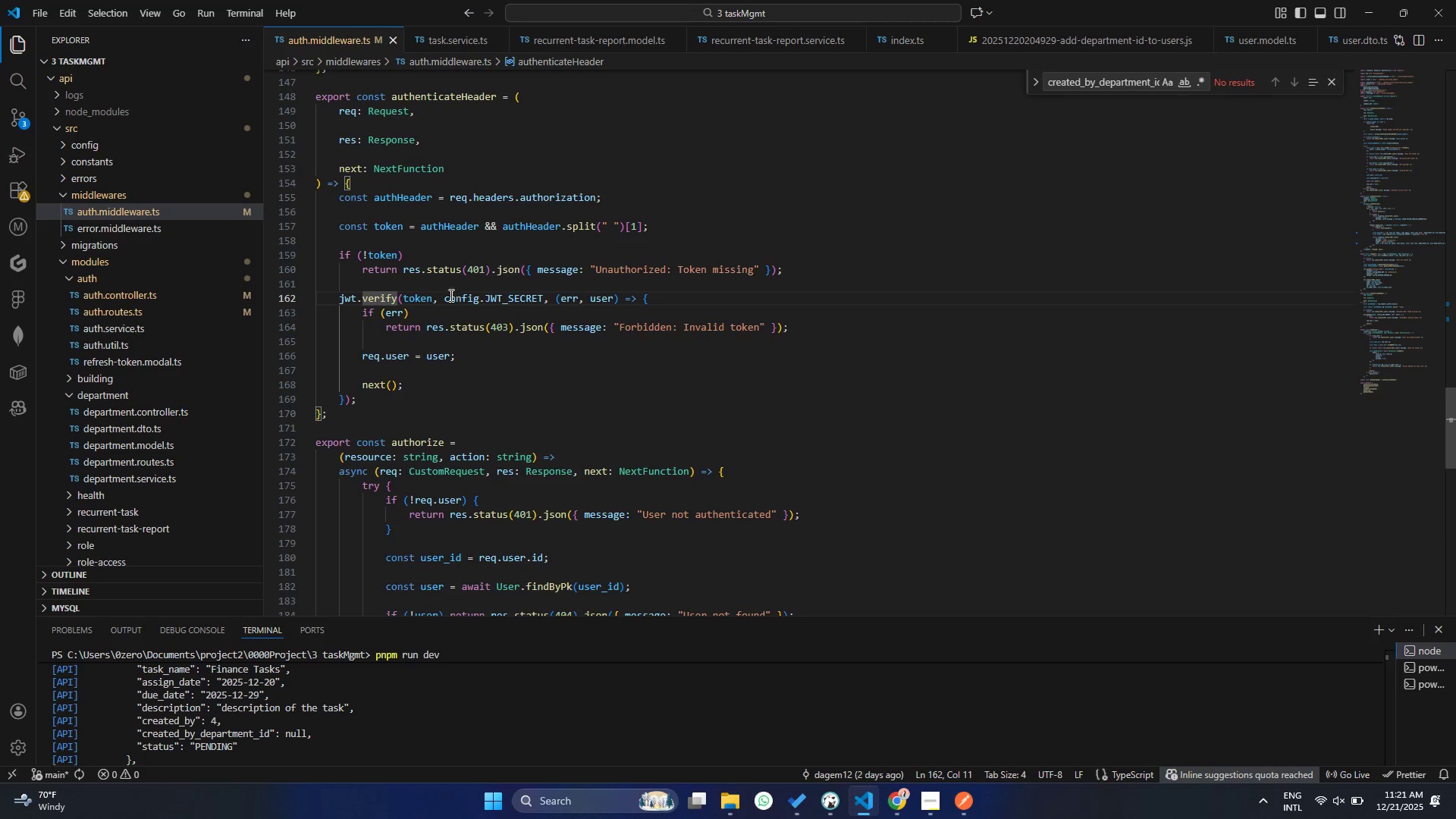 
left_click([421, 302])
 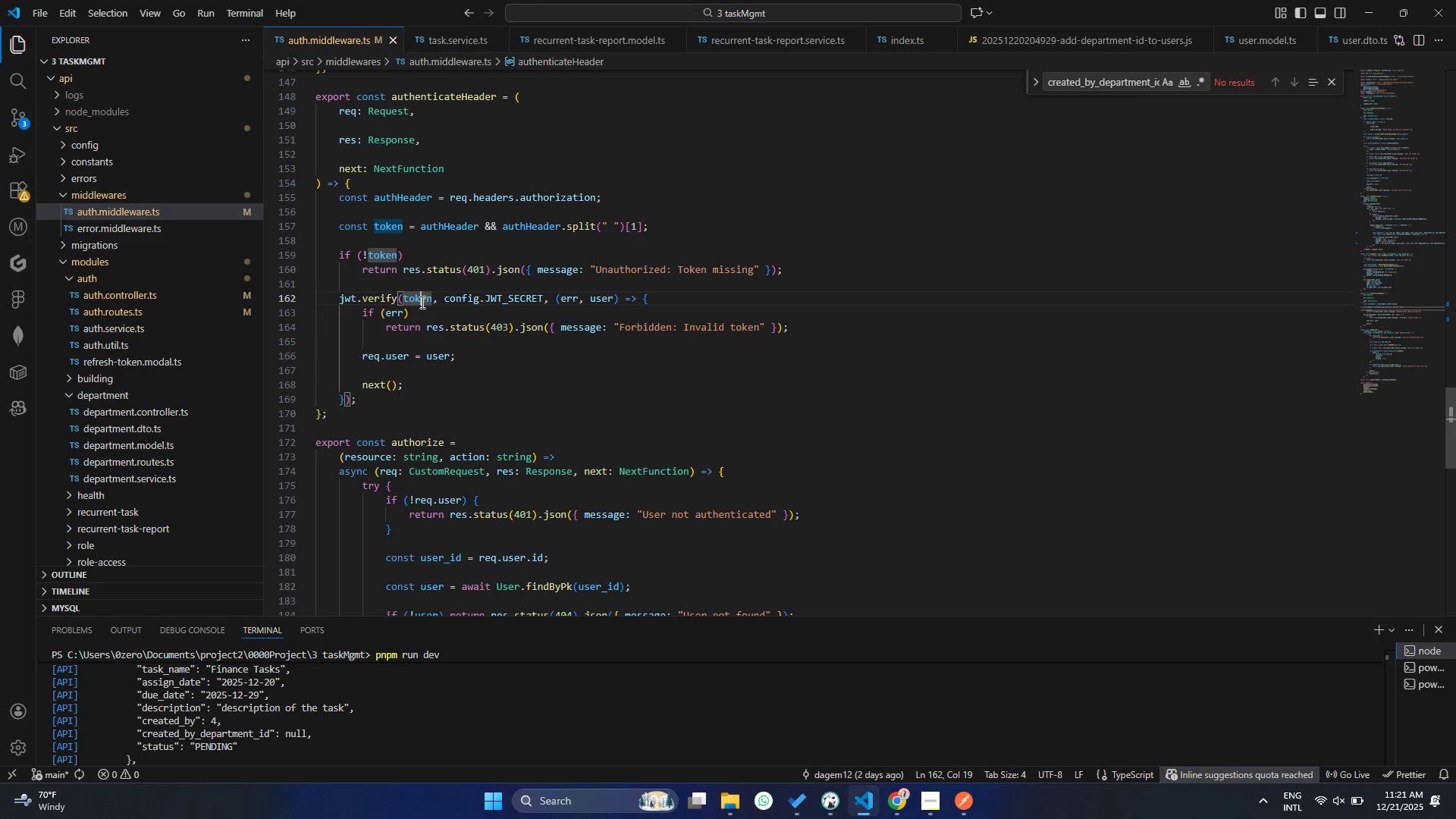 
double_click([421, 302])
 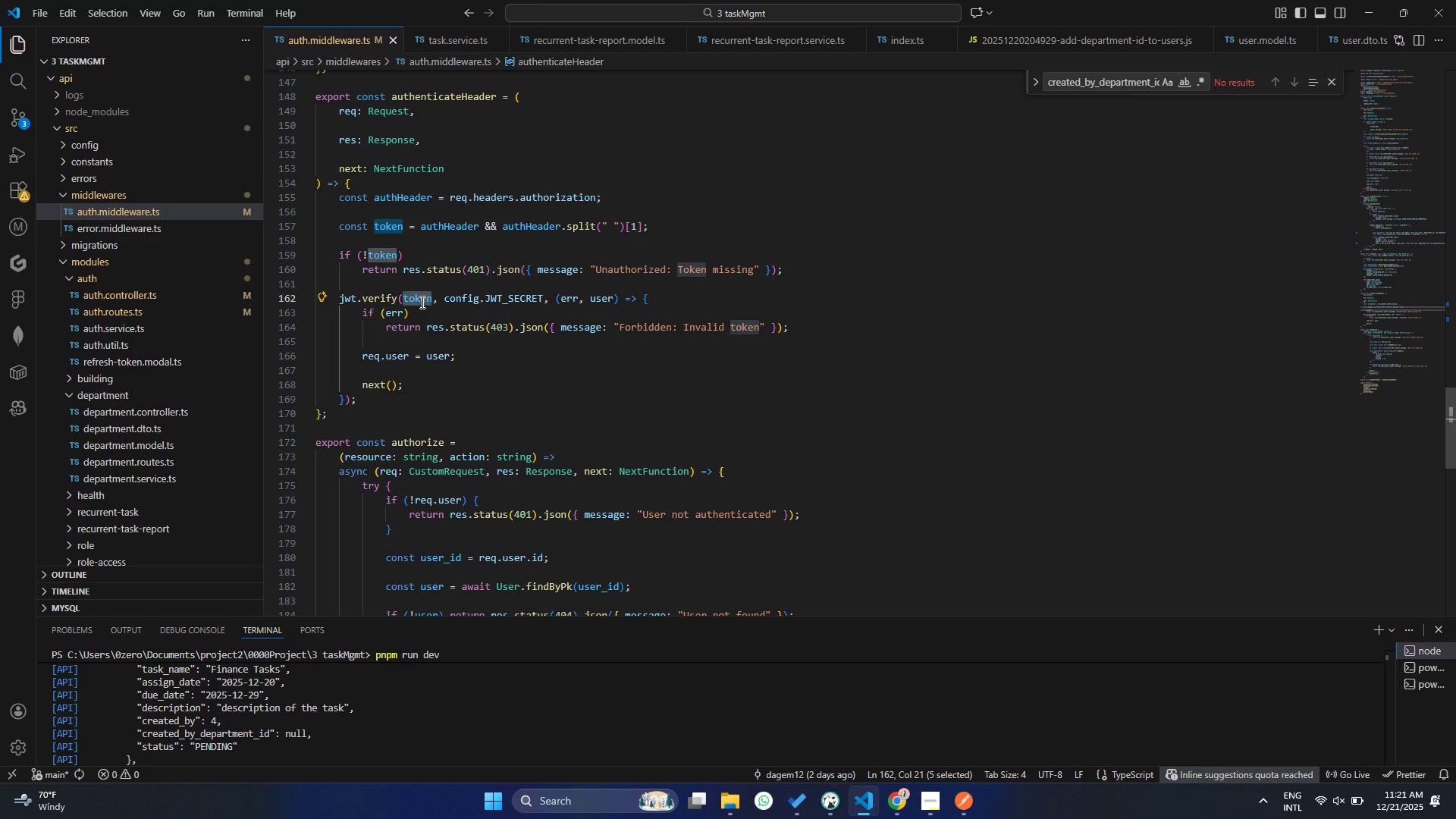 
key(Control+C)
 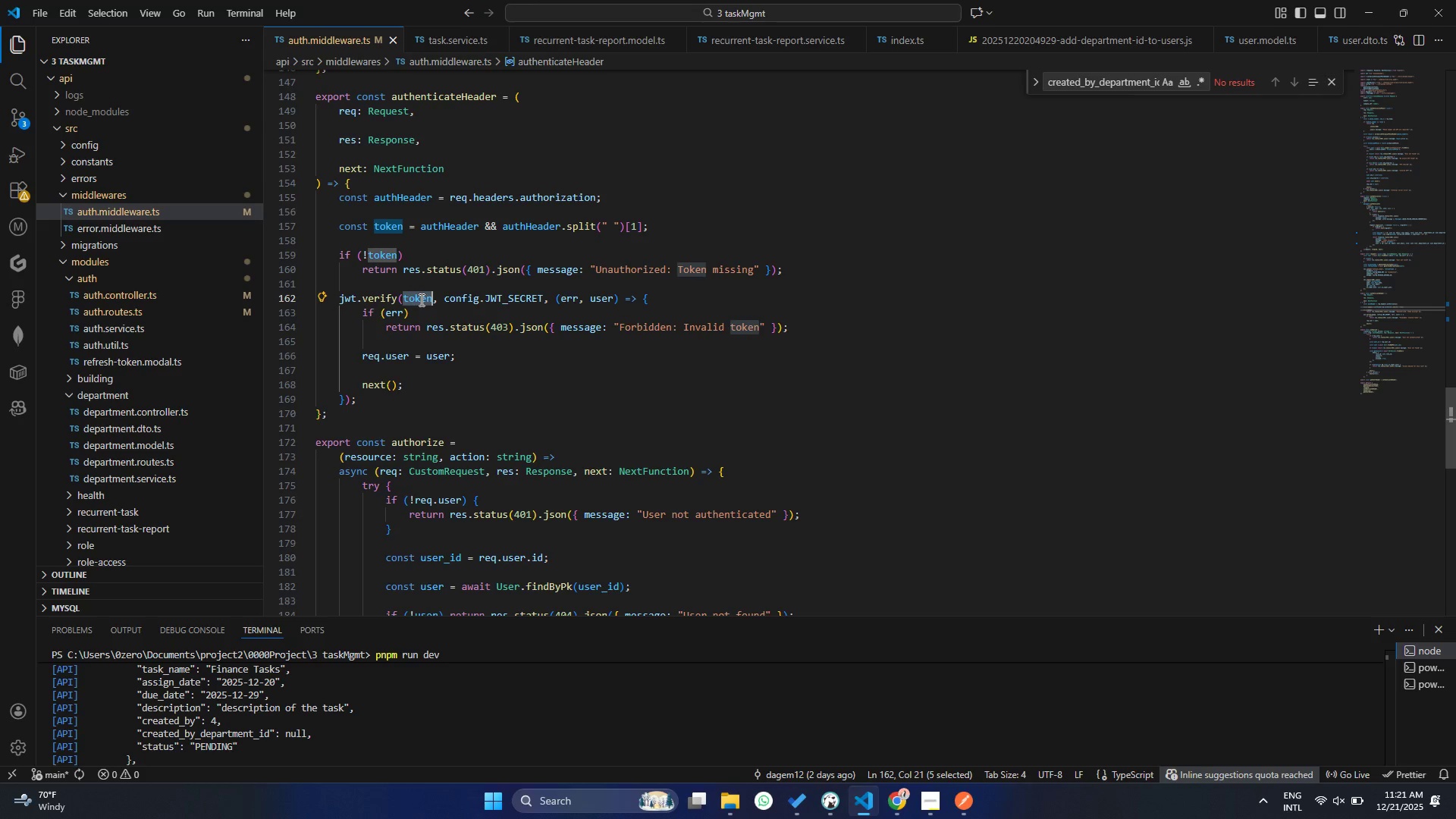 
hold_key(key=ControlLeft, duration=1.52)
left_click([415, 291])
 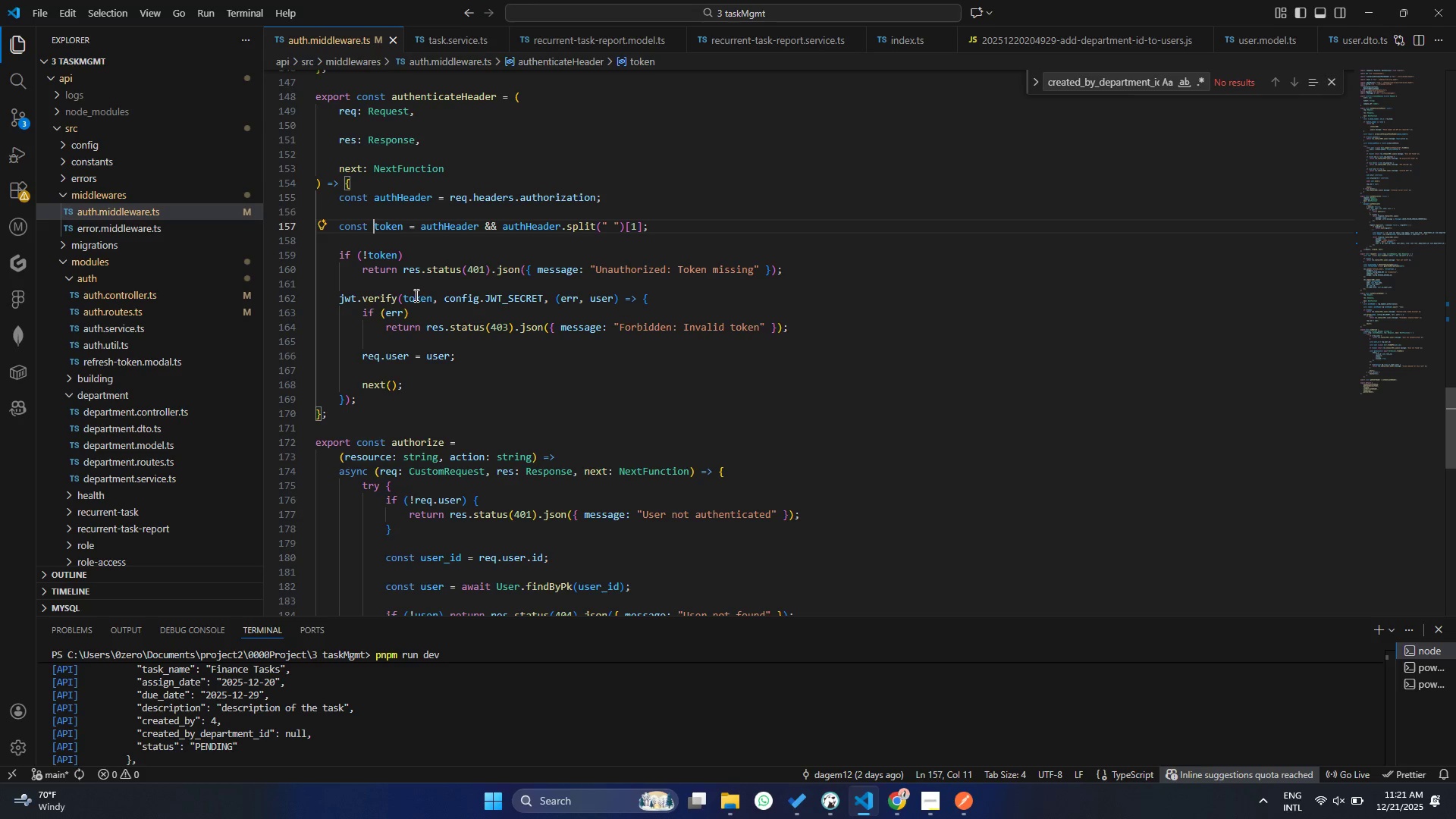 
left_click([415, 297])
 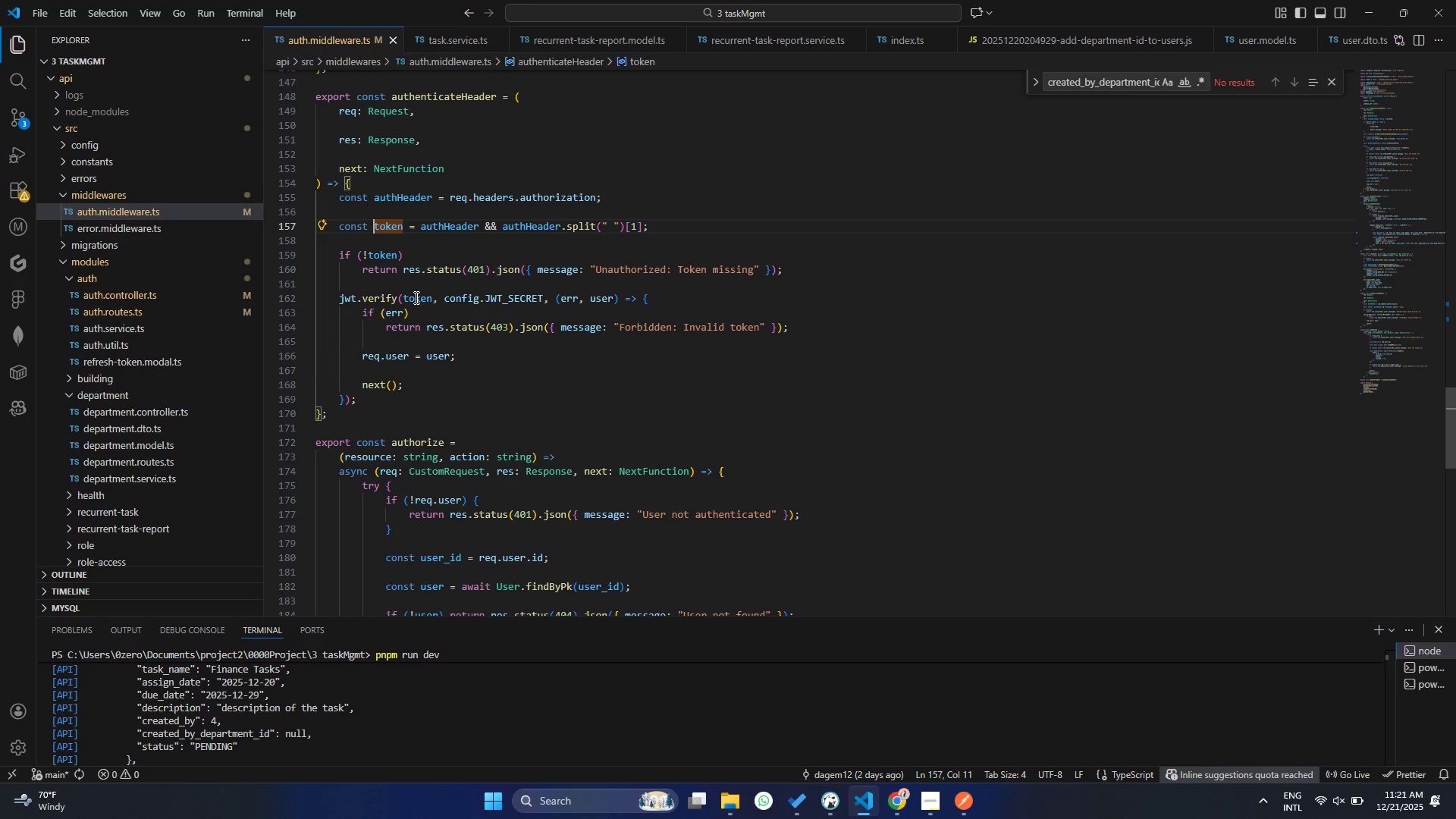 
key(Control+ControlLeft)
 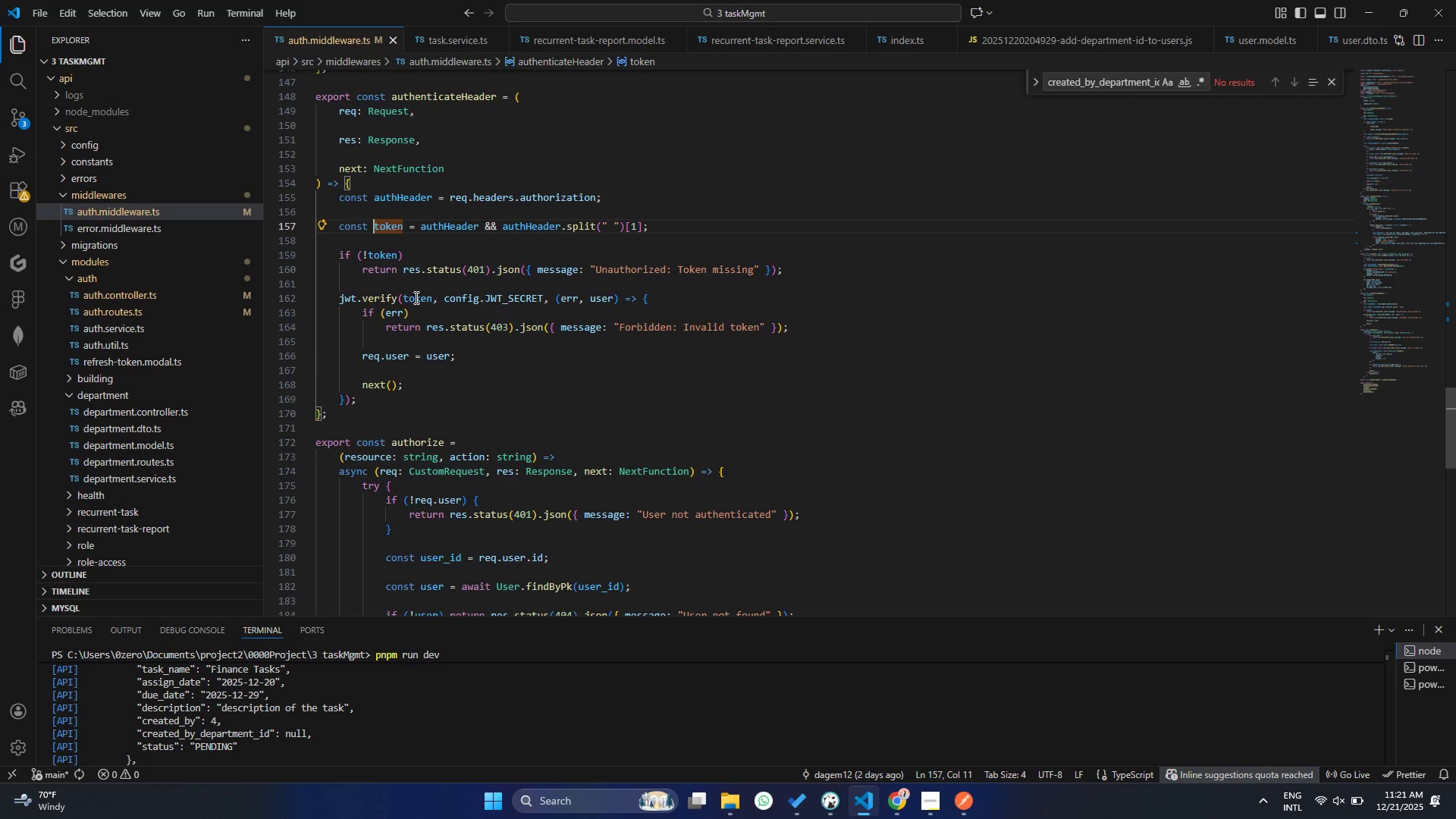 
key(Control+ControlLeft)
 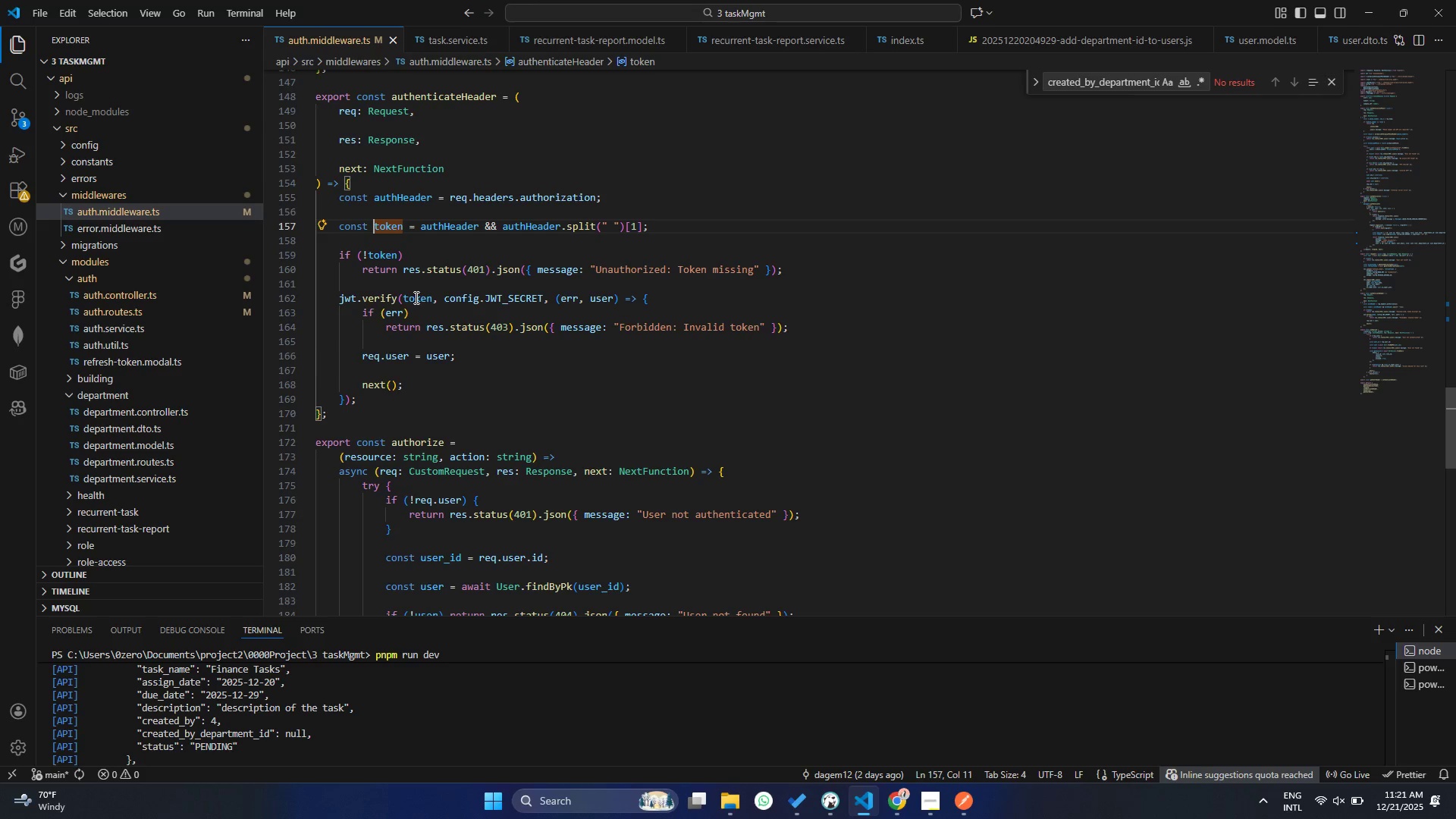 
key(Control+ControlLeft)
 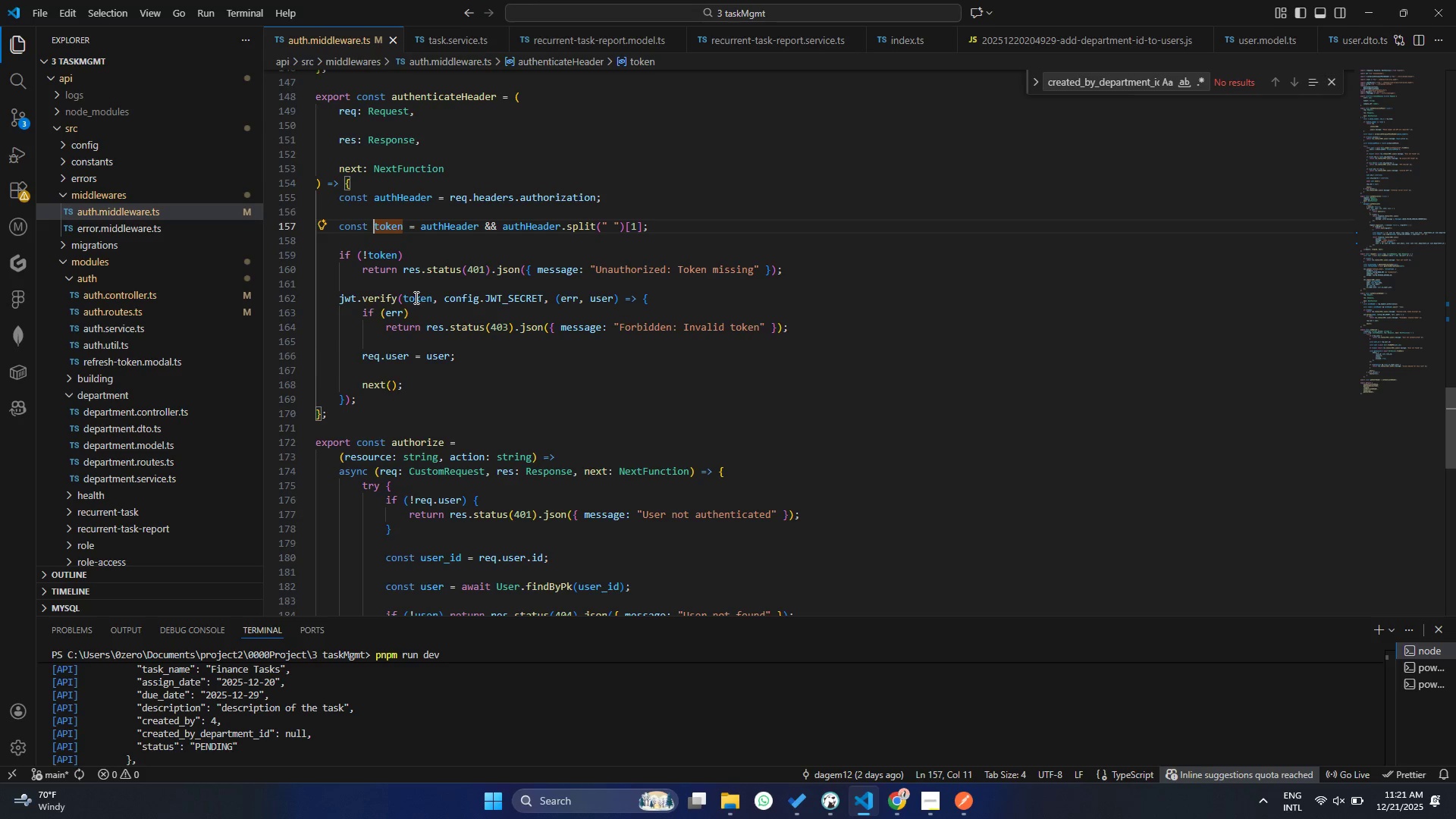 
key(Control+ControlLeft)
 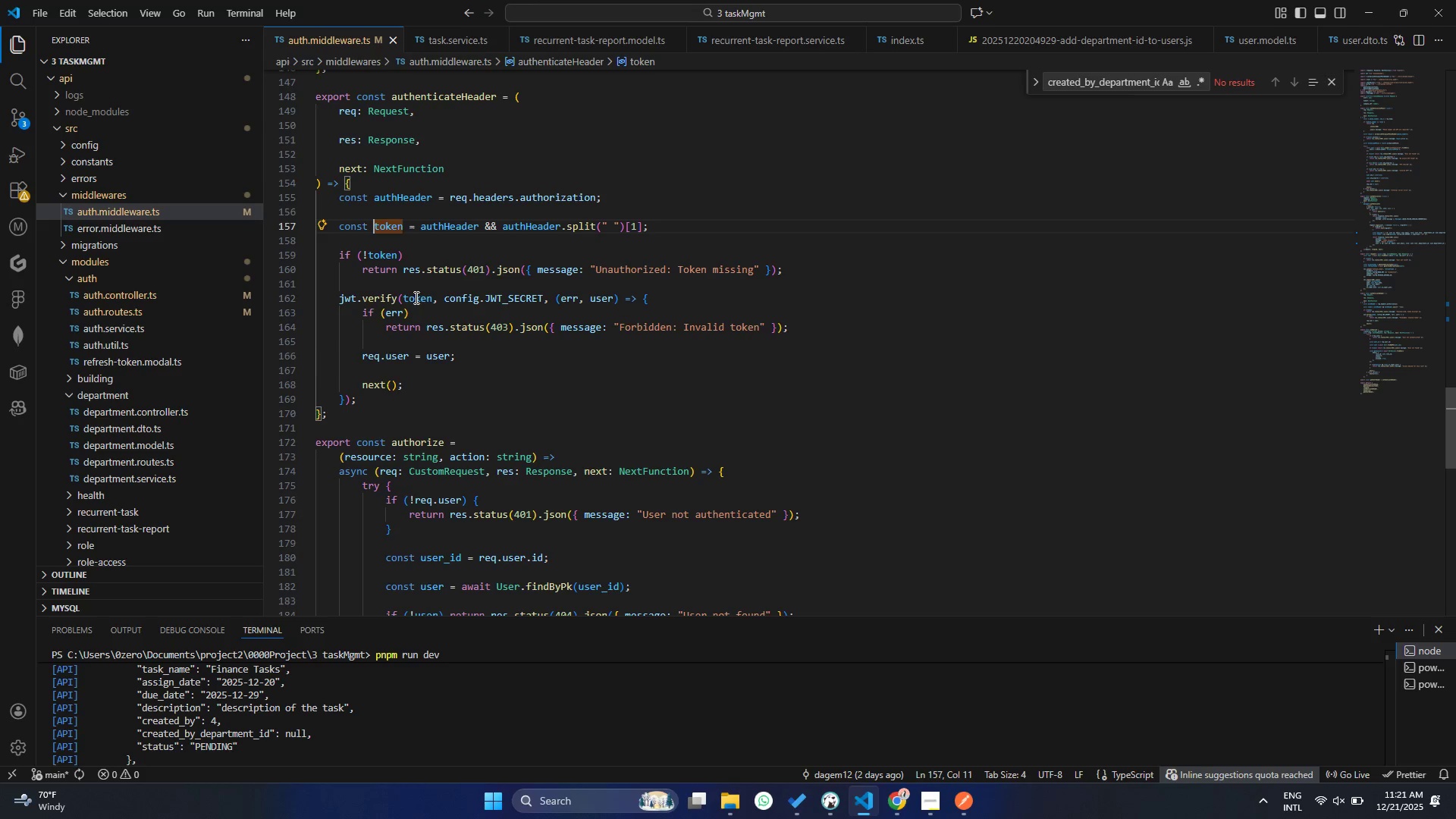 
key(Control+ControlLeft)
 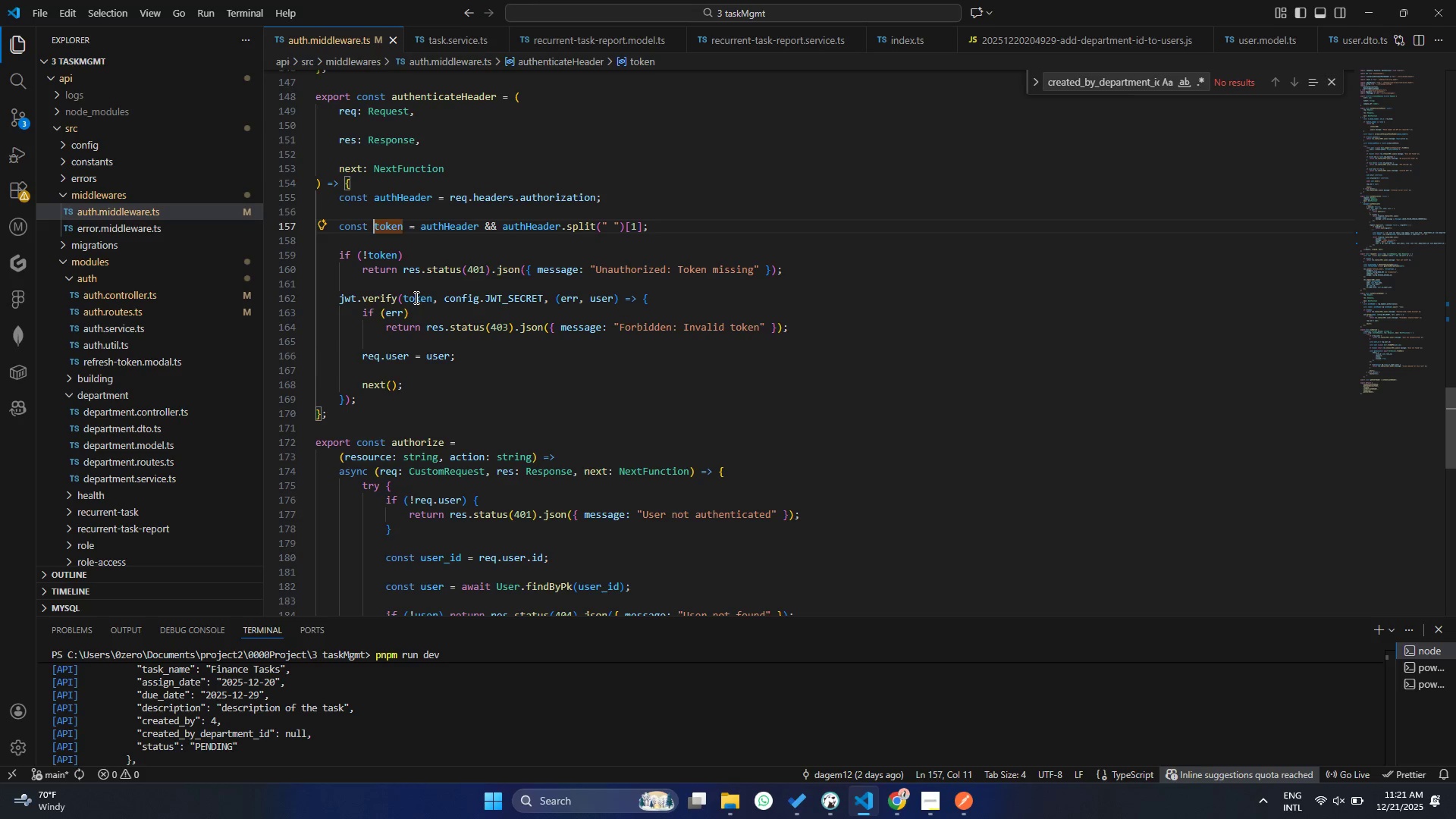 
key(Control+ControlLeft)
 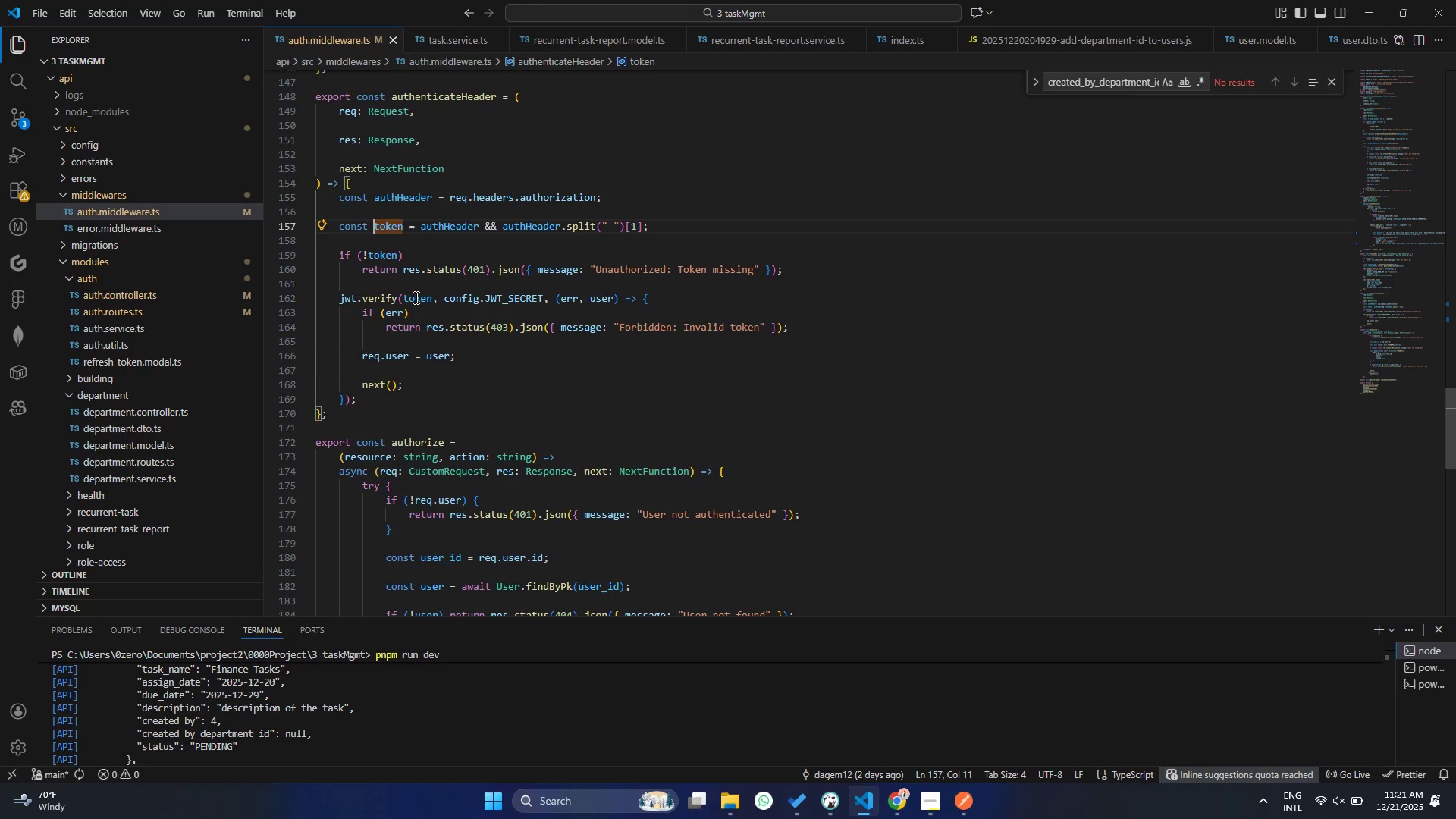 
key(Control+ControlLeft)
 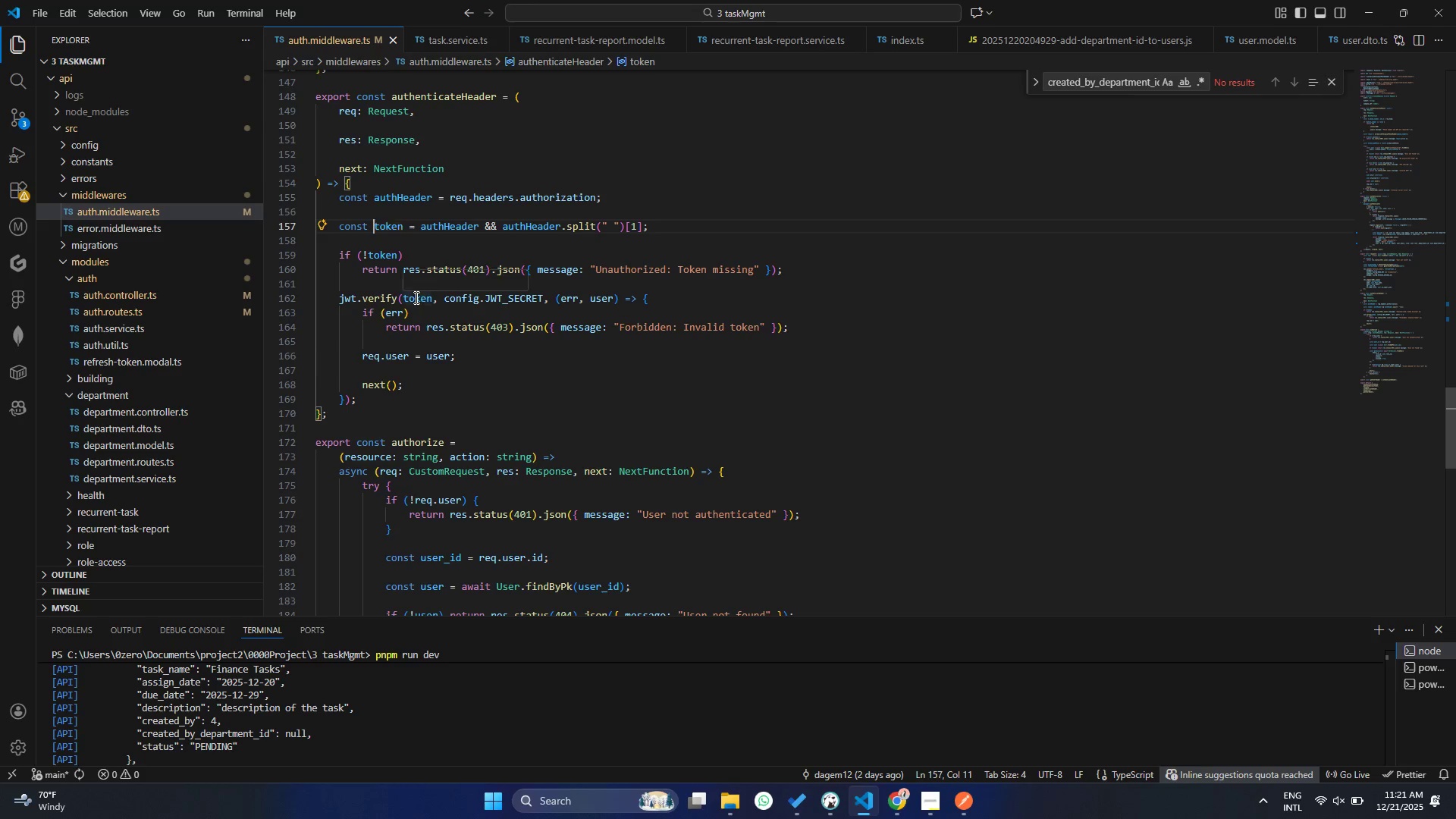 
key(Control+ControlLeft)
 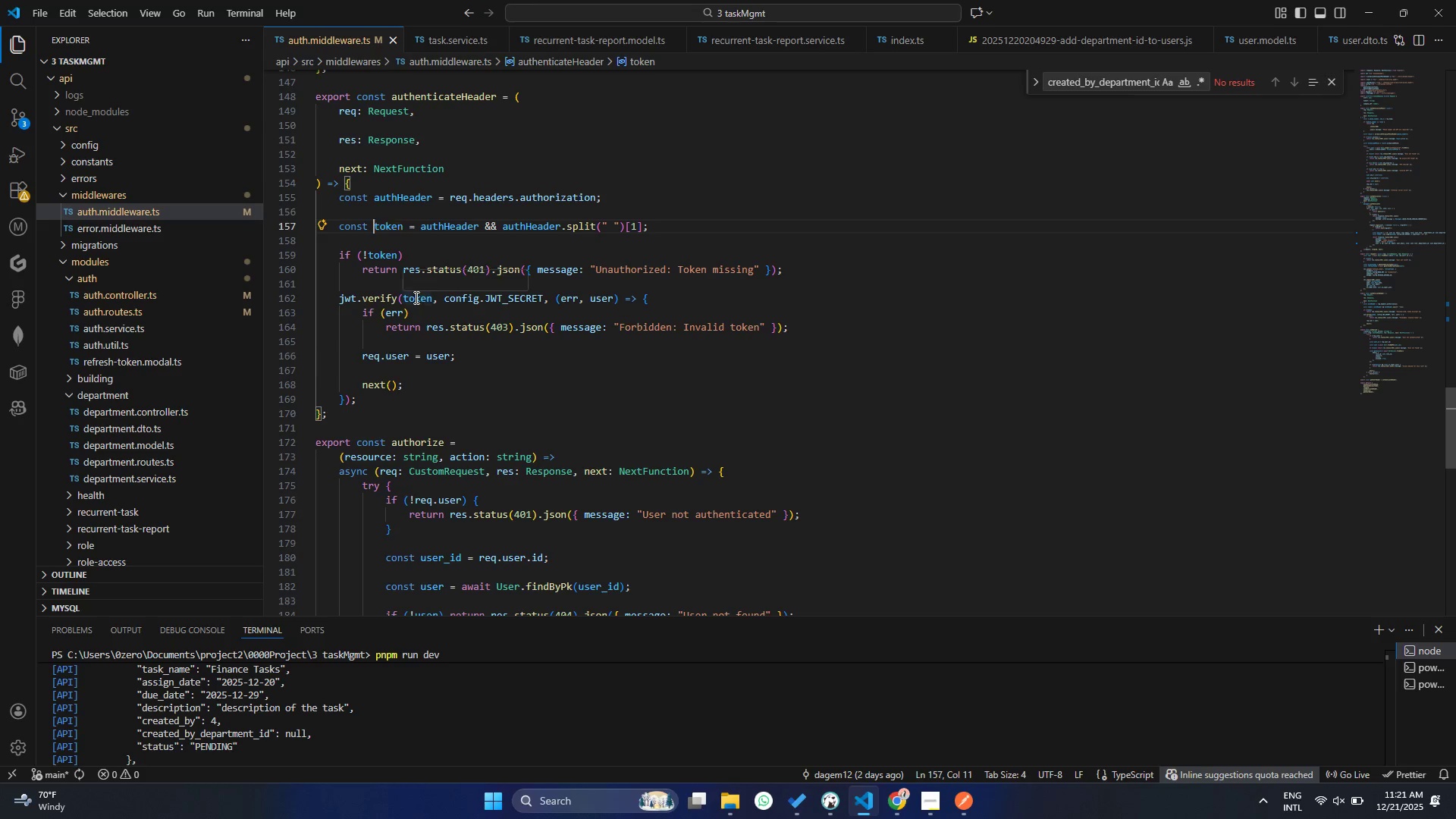 
key(Control+ControlLeft)
 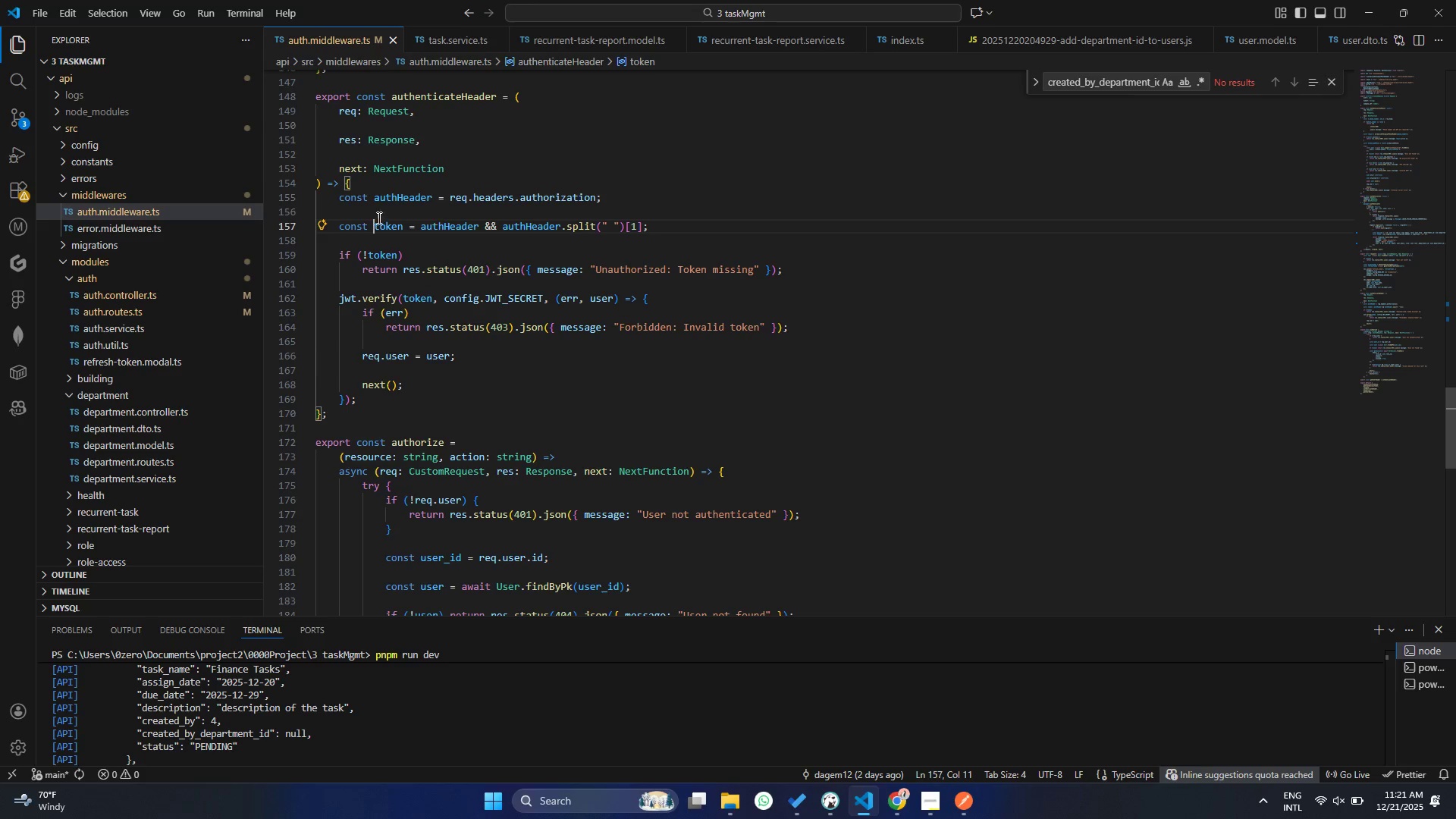 
hold_key(key=ControlLeft, duration=0.95)
left_click([378, 224])
 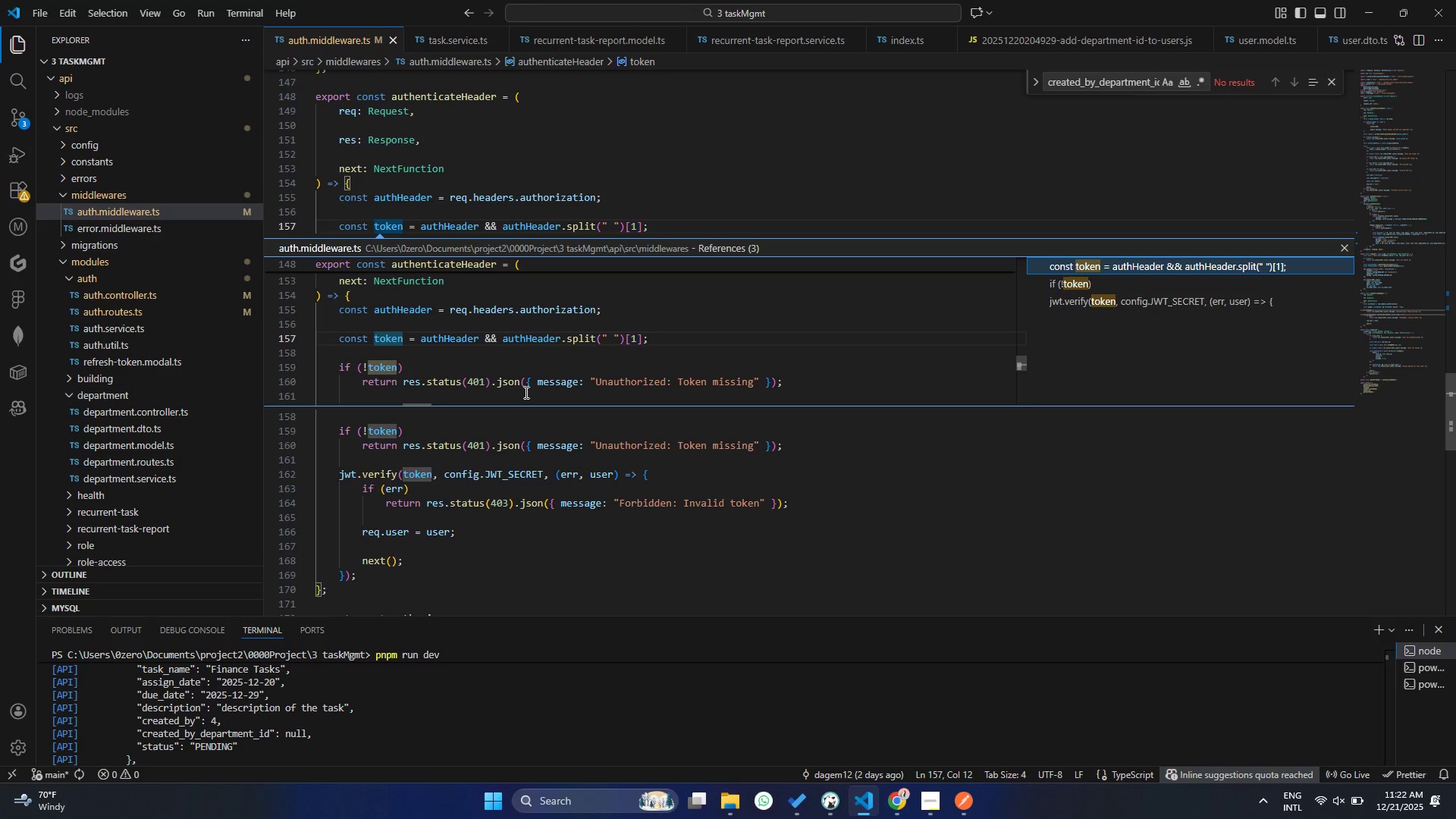 
wait(20.34)
 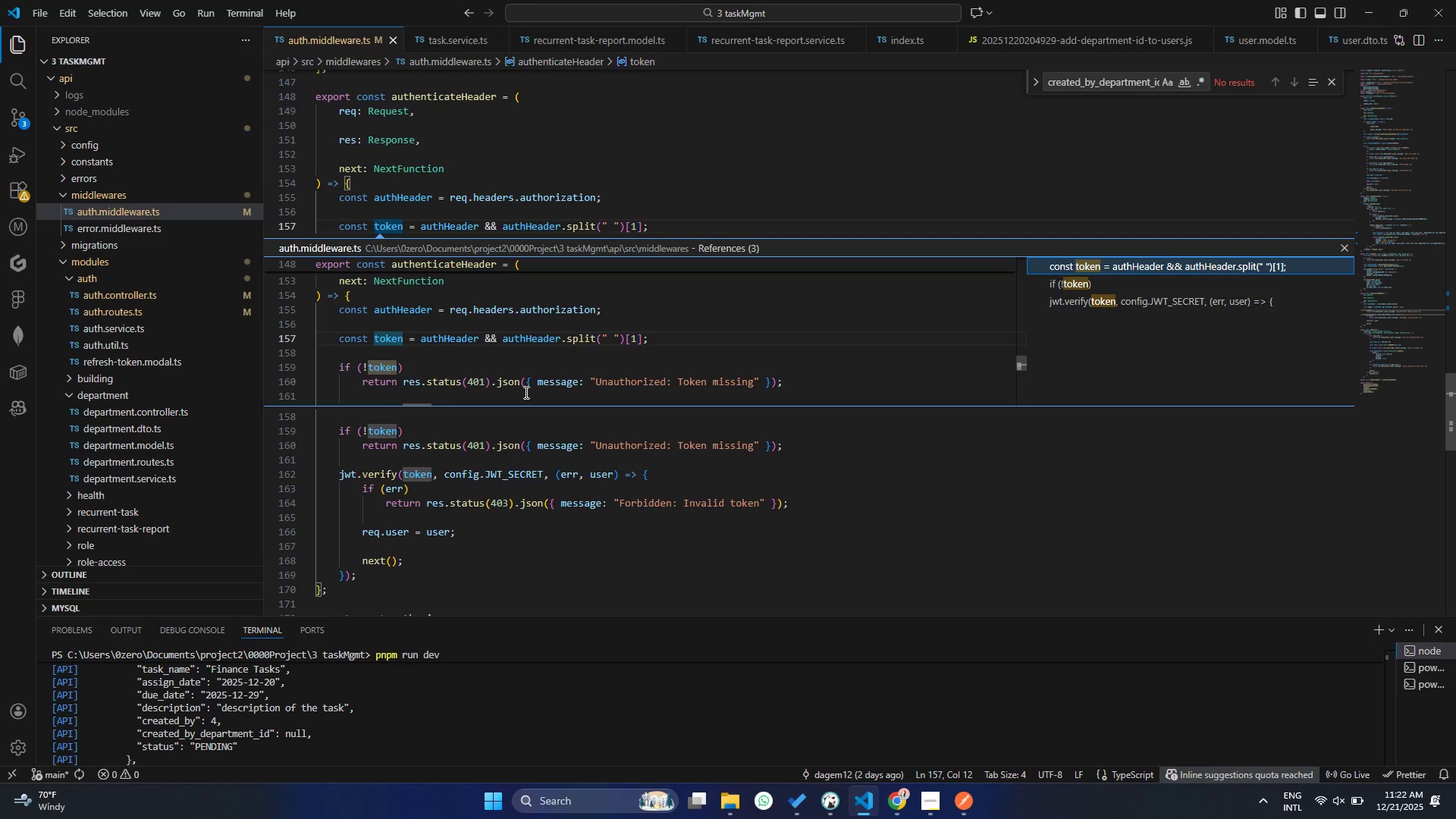 
left_click([453, 352])
 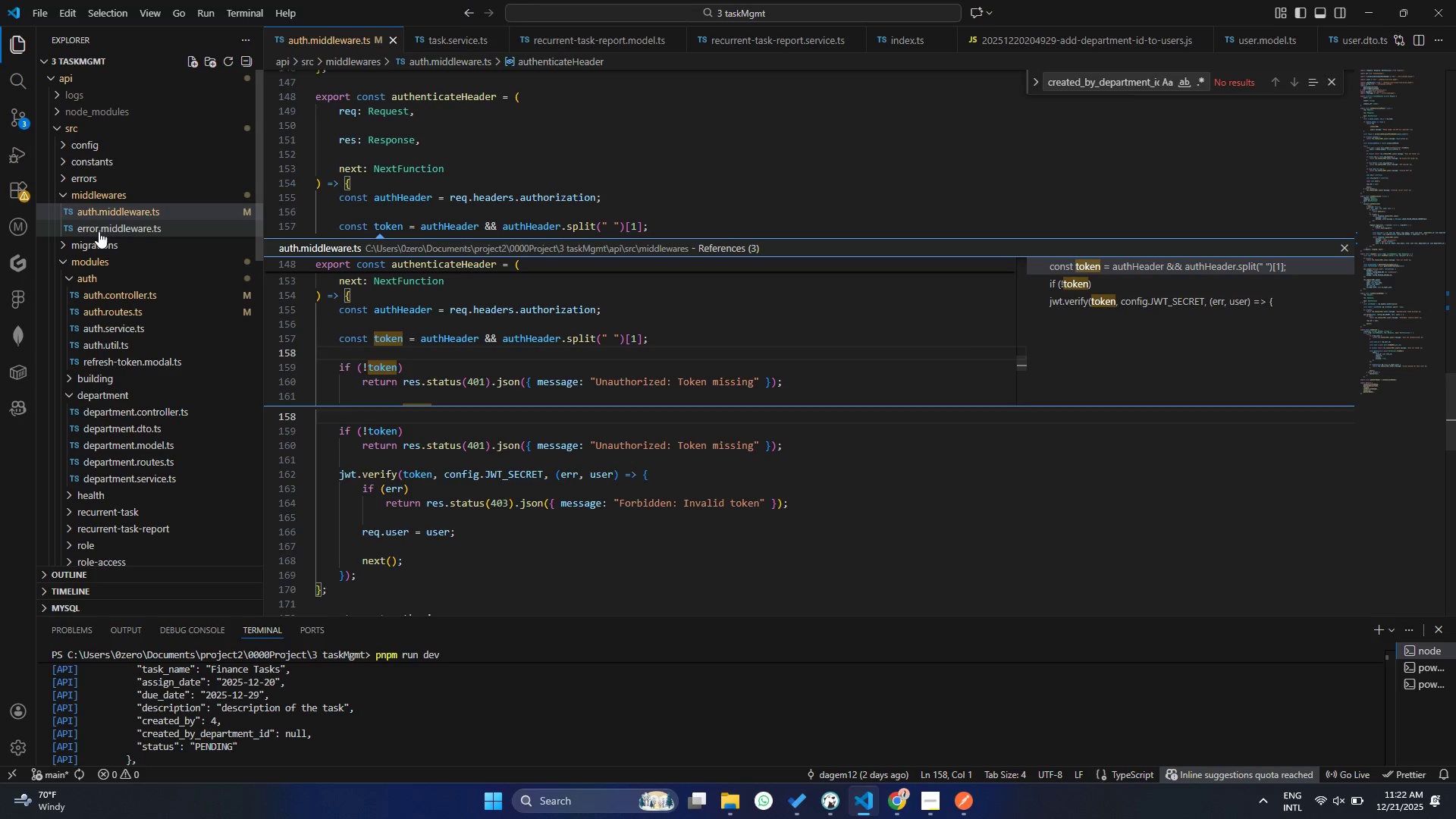 
left_click([126, 296])
 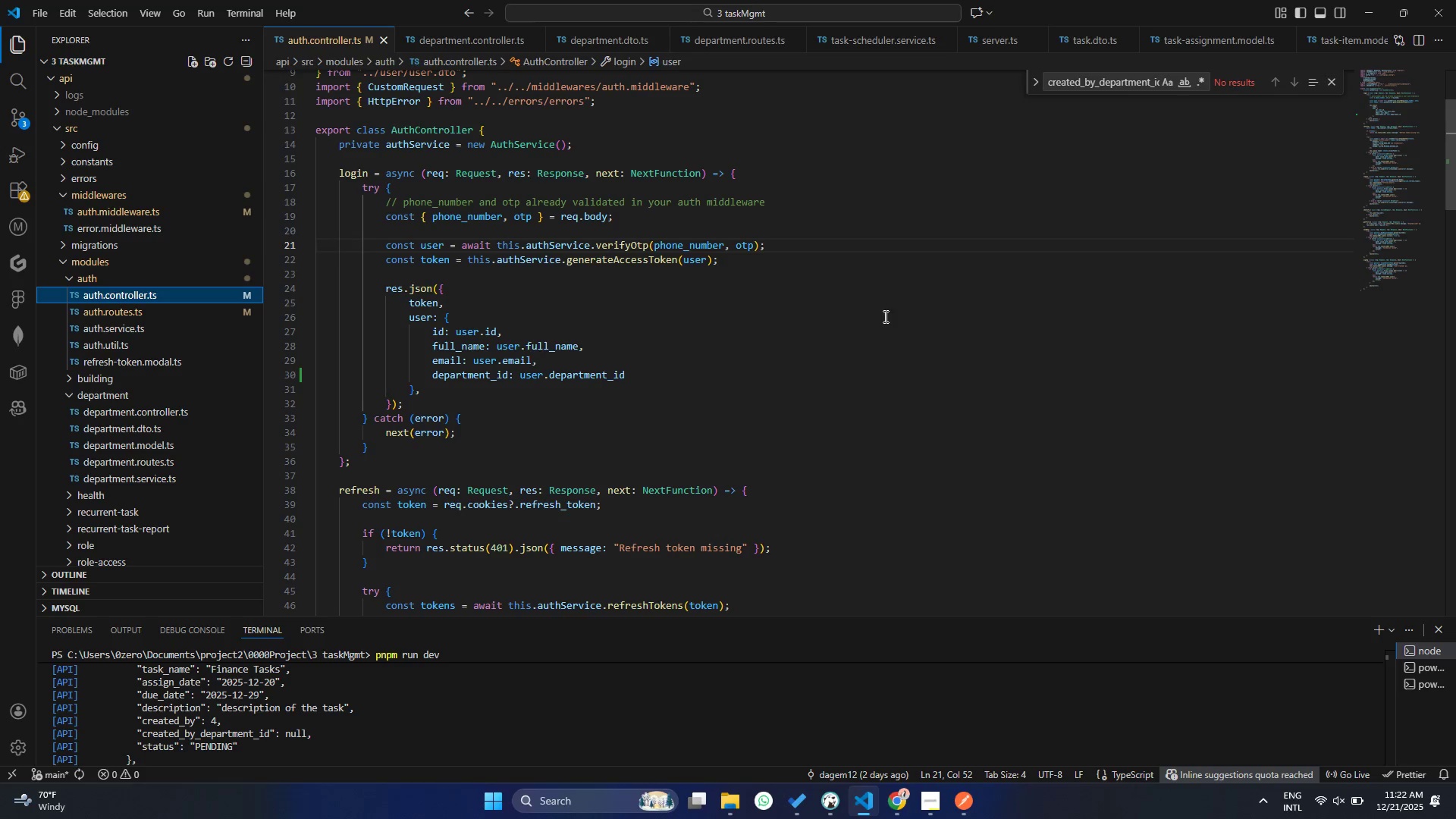 
scroll: coordinate [96, 228], scroll_direction: up, amount: 9.0
 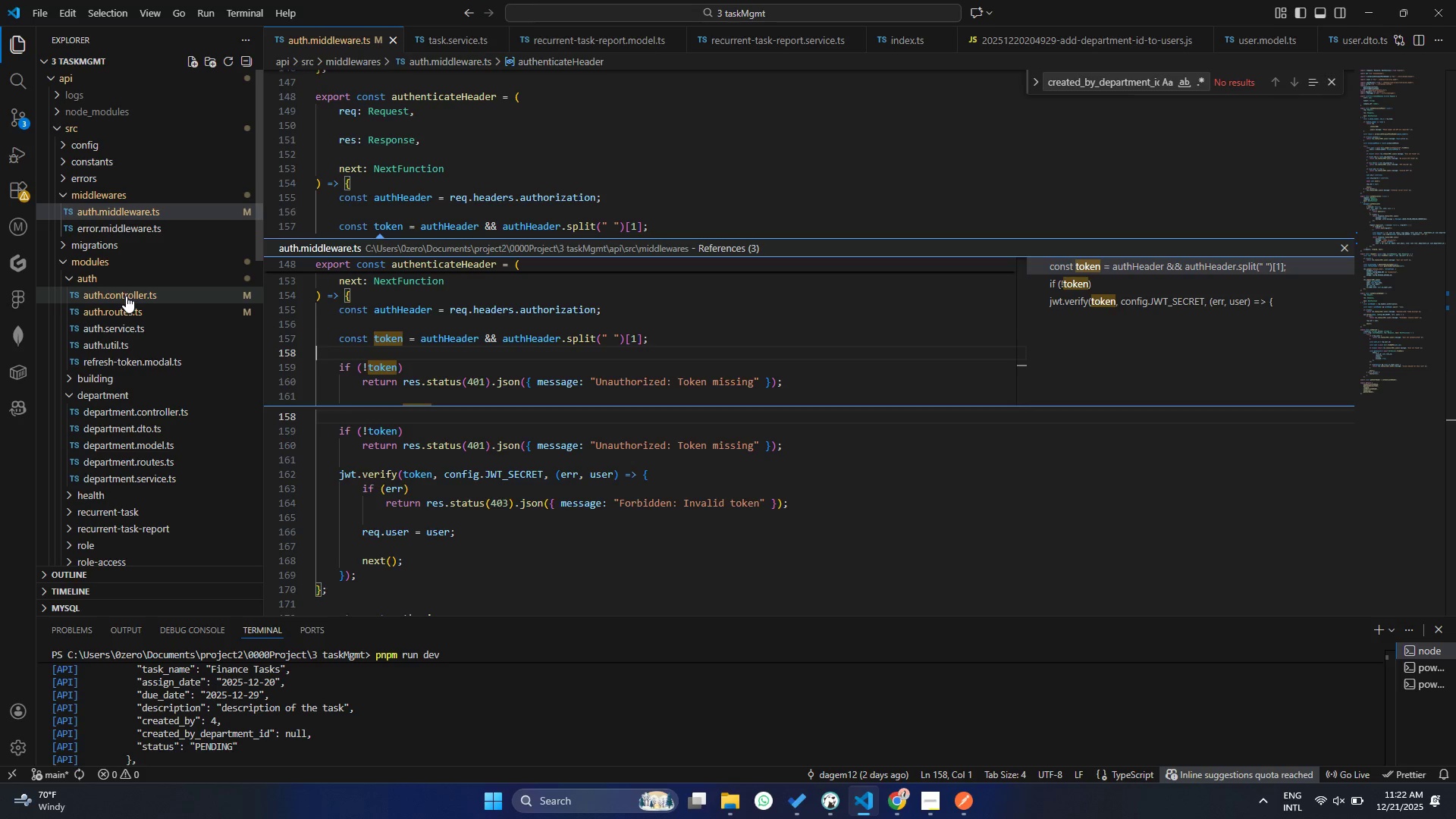 
hold_key(key=ControlLeft, duration=1.5)
 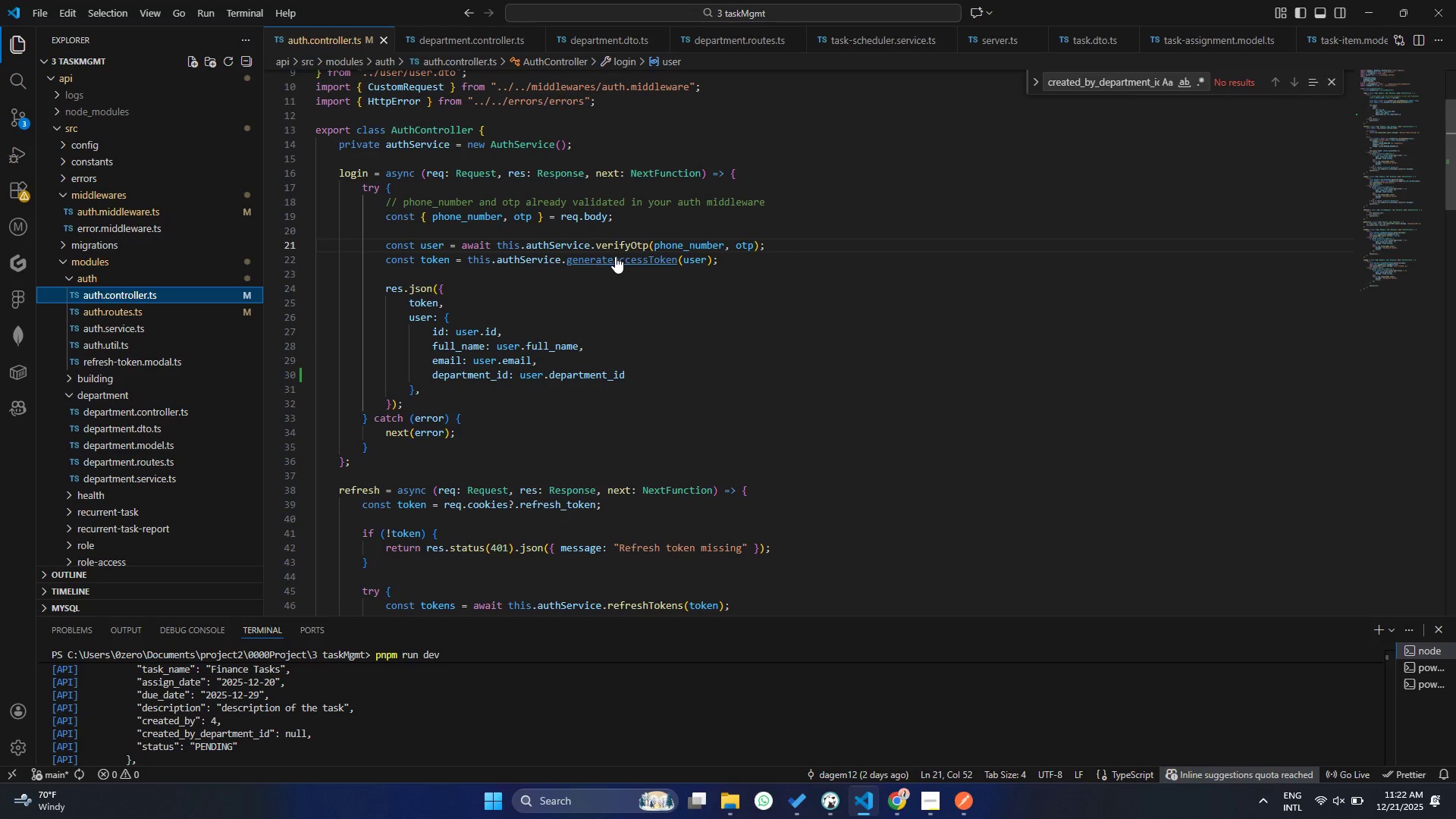 
hold_key(key=ControlLeft, duration=1.5)
left_click([615, 256])
 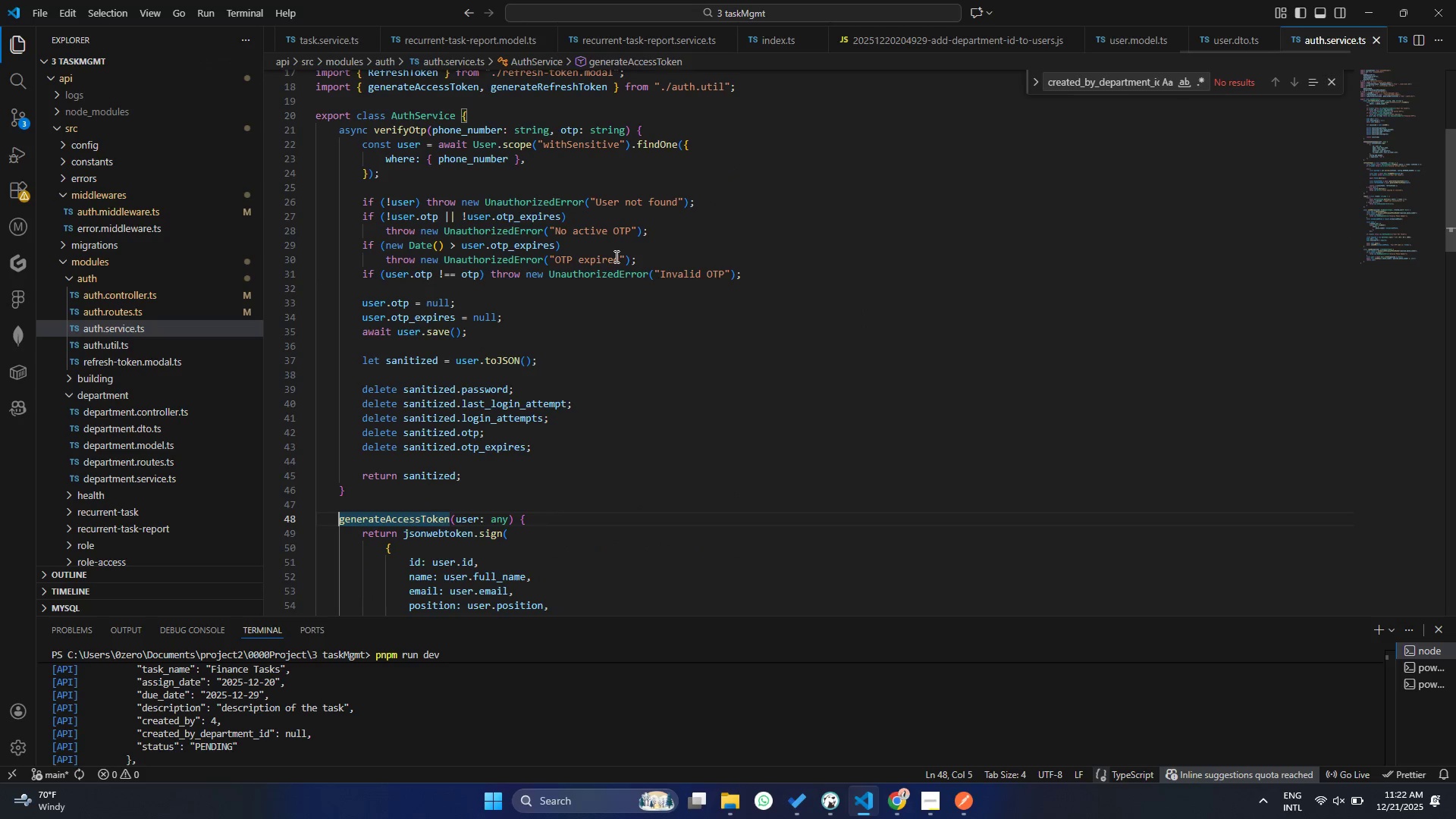 
key(Control+ControlLeft)
 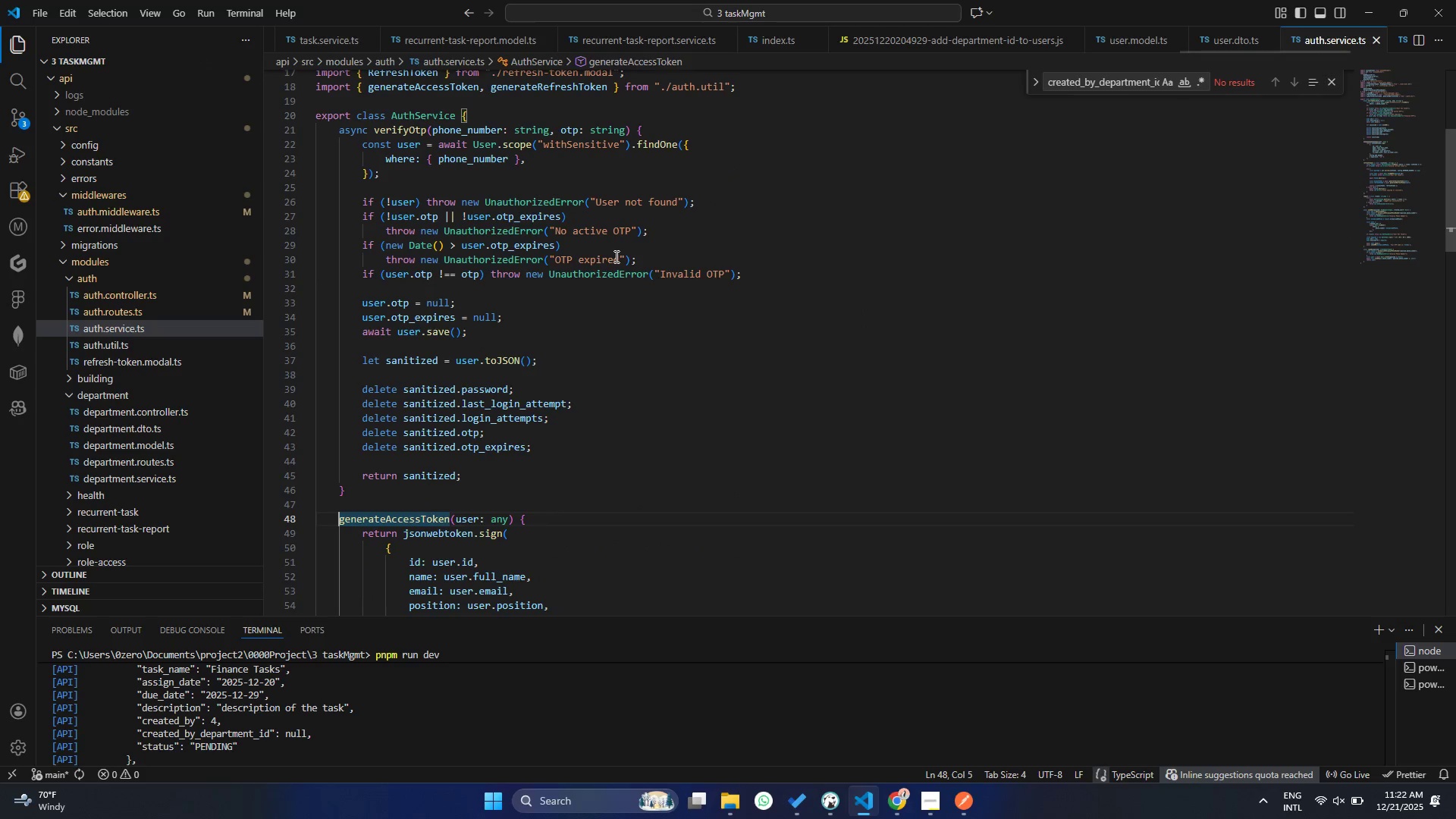 
key(Control+ControlLeft)
 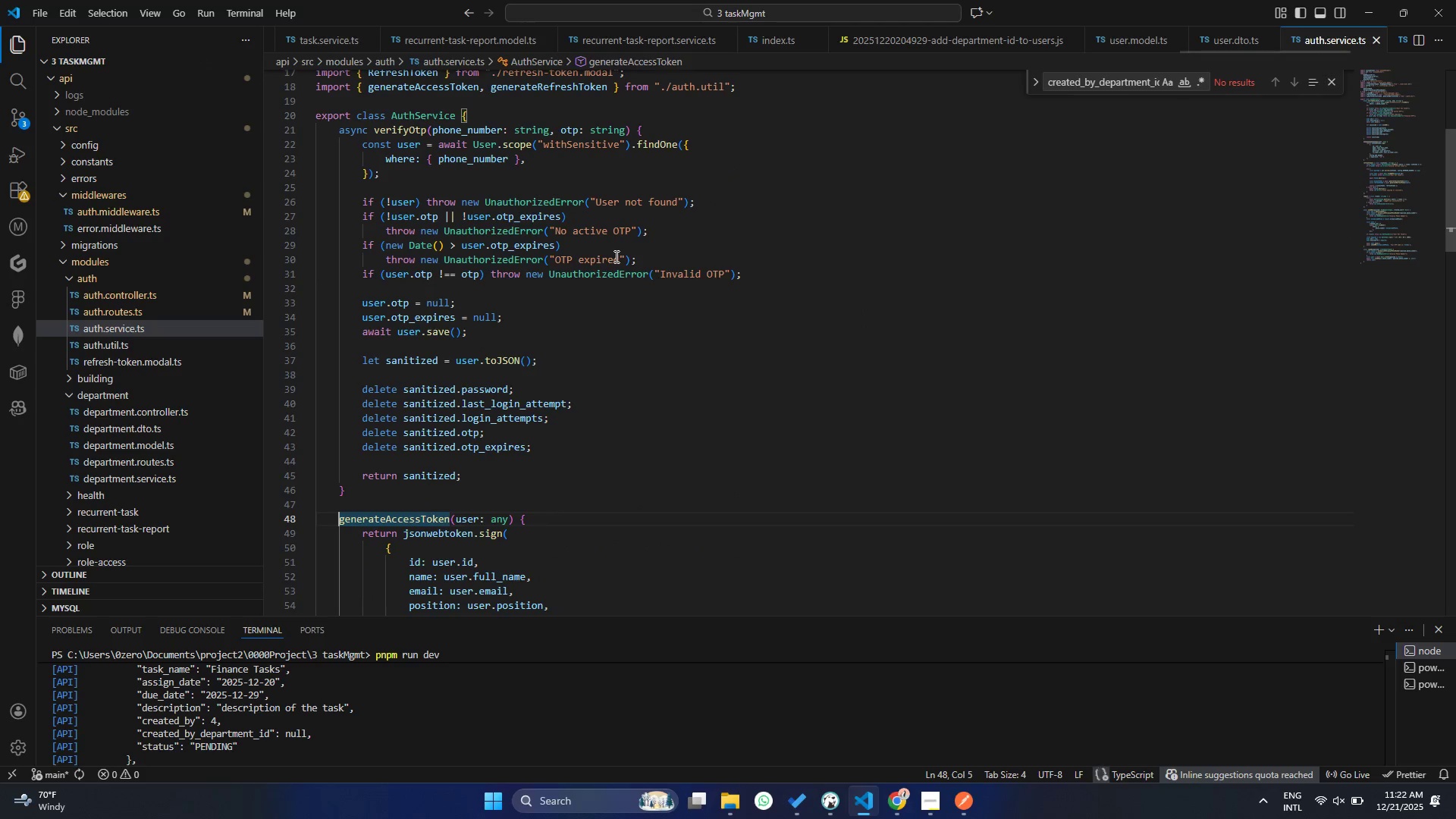 
key(Control+ControlLeft)
 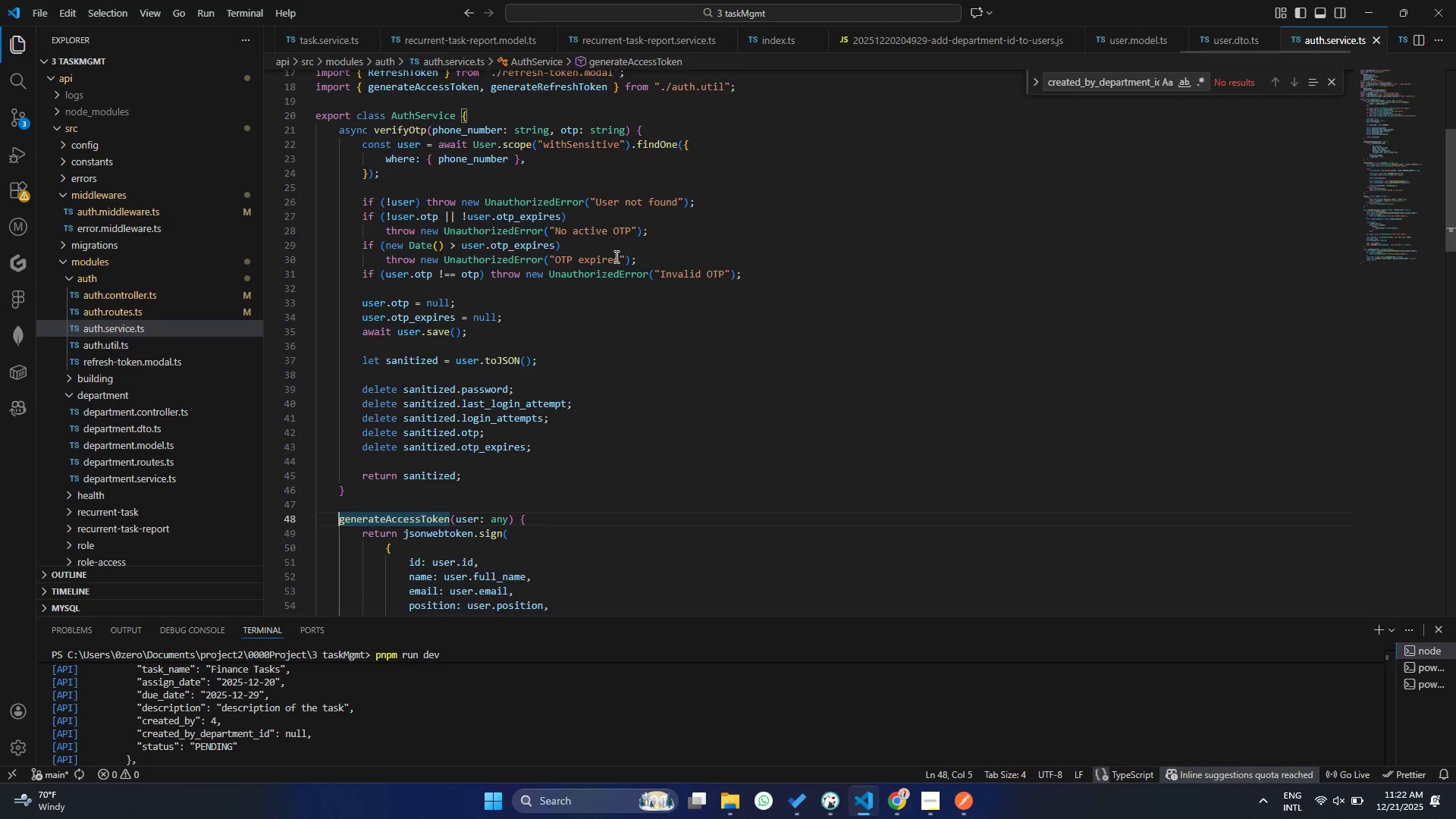 
key(Control+ControlLeft)
 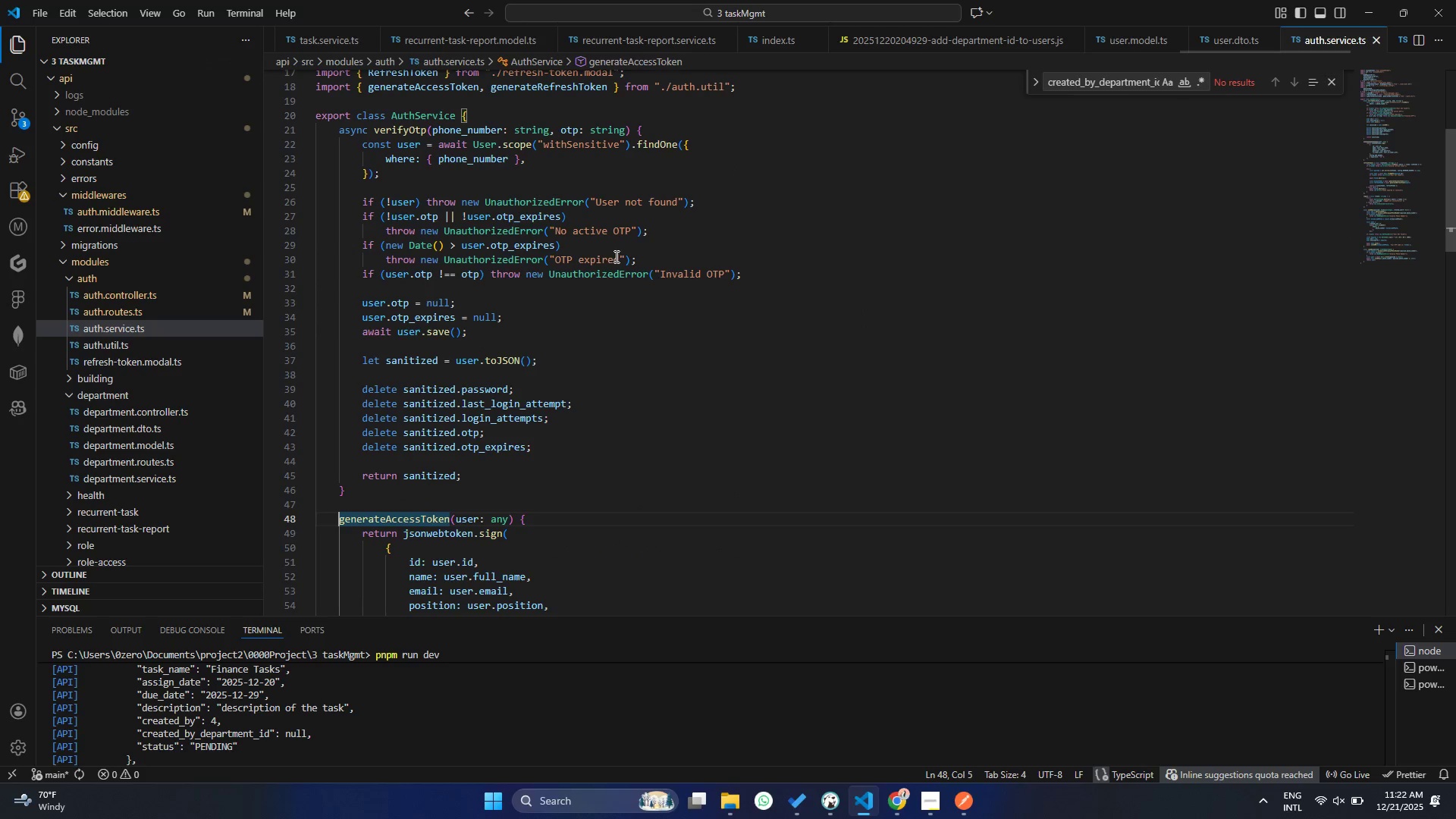 
key(Control+ControlLeft)
 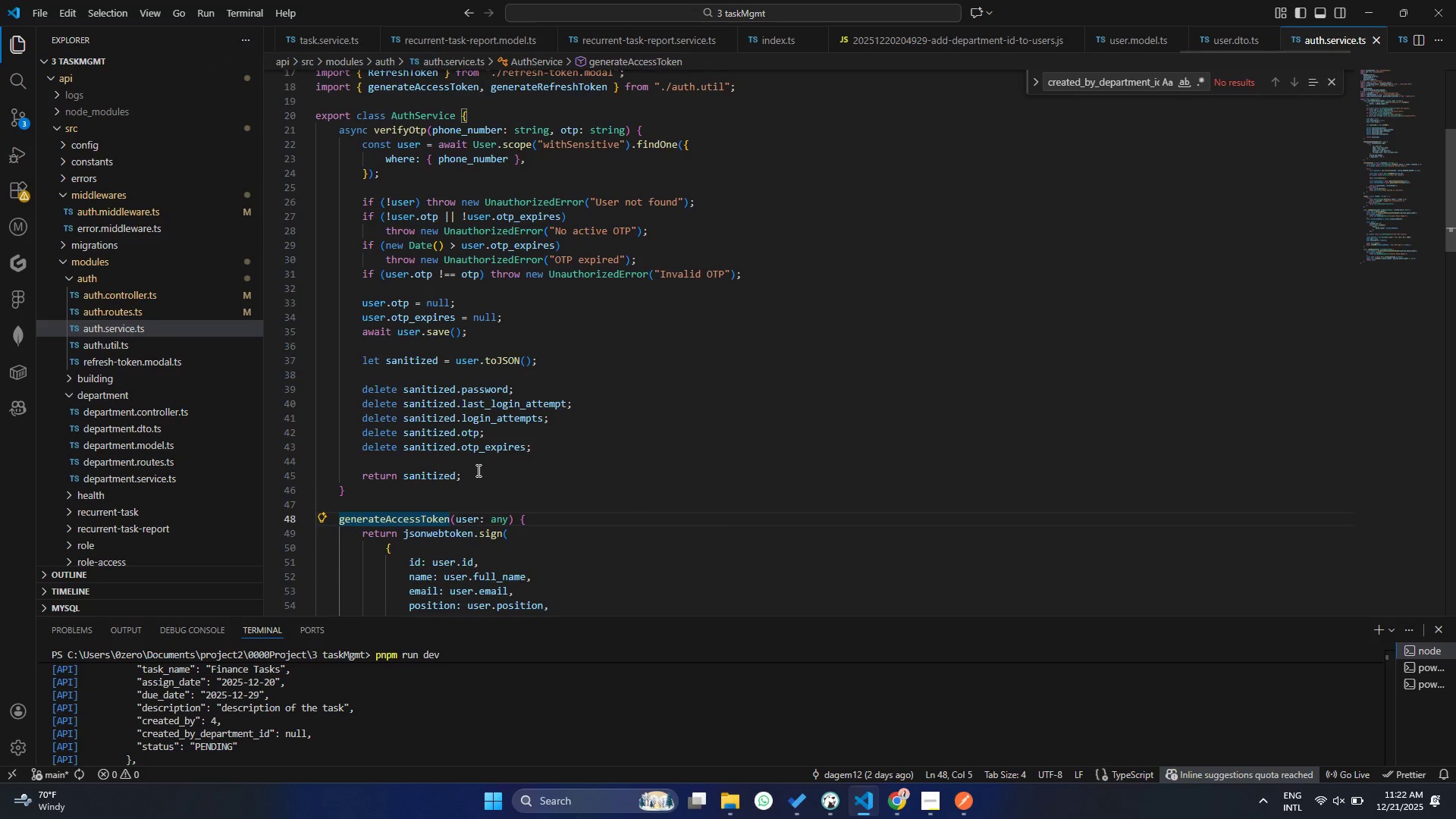 
scroll: coordinate [486, 476], scroll_direction: down, amount: 4.0
 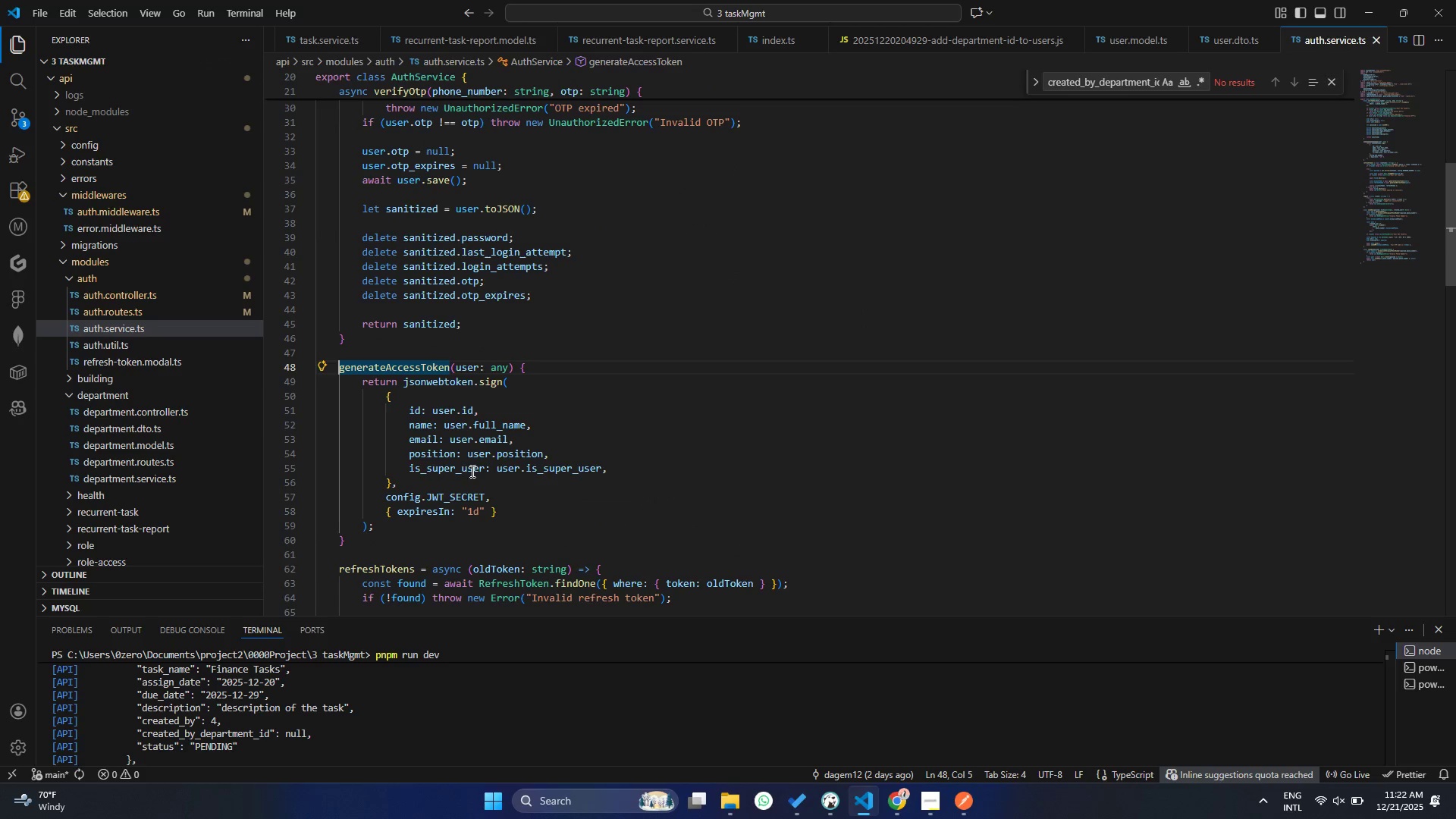 
left_click([473, 463])
 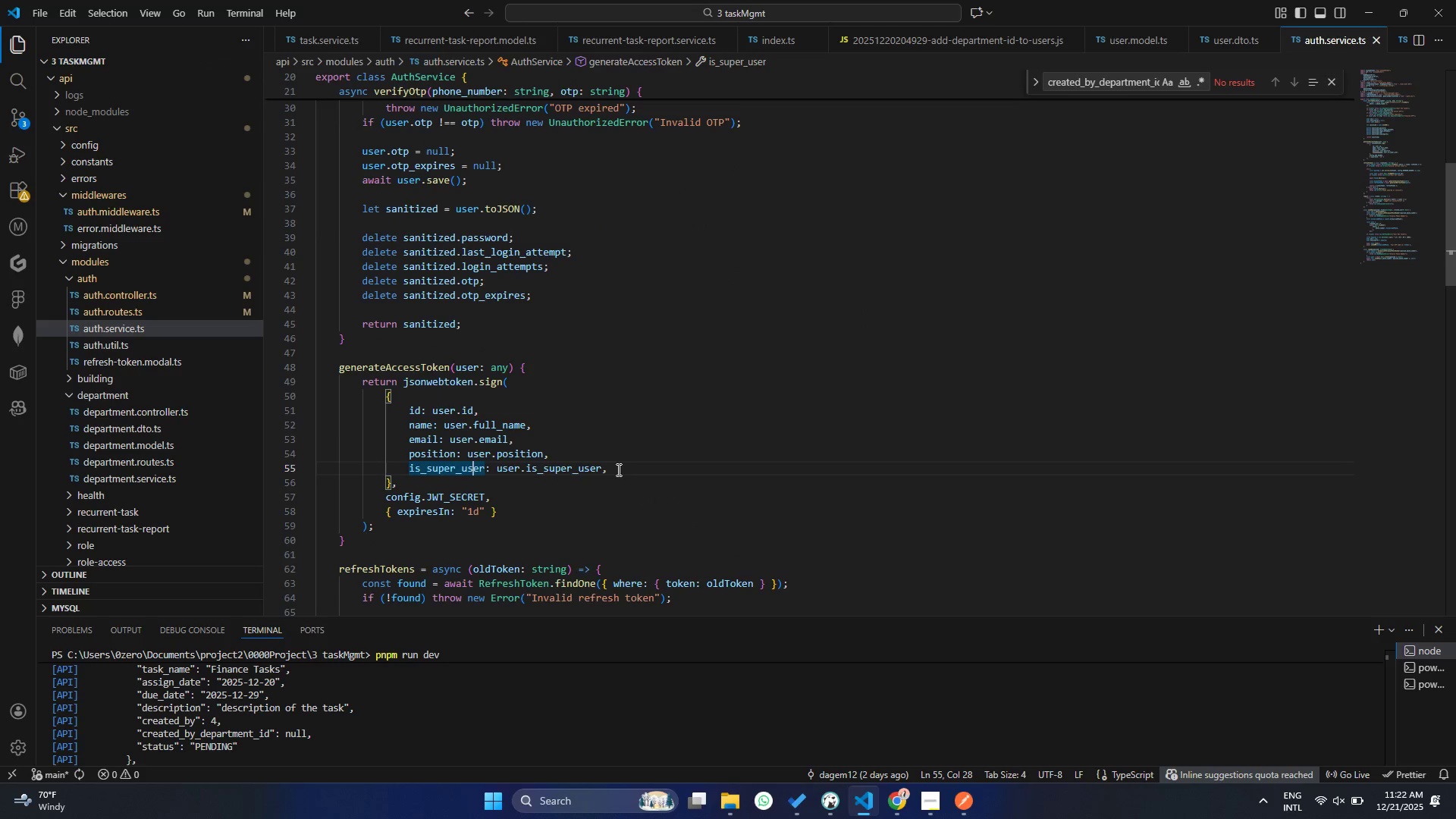 
left_click([617, 469])
 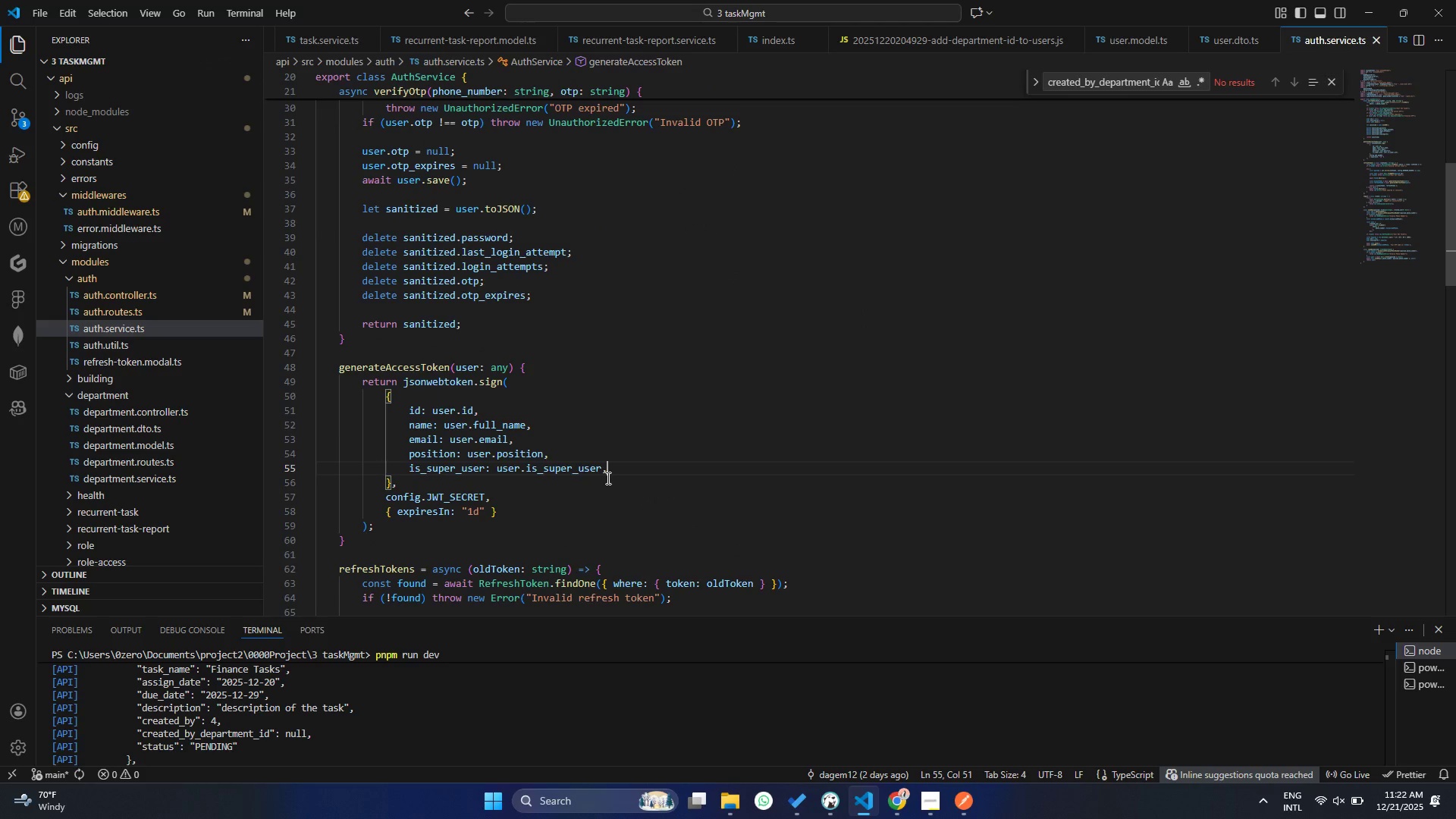 
key(Enter)
 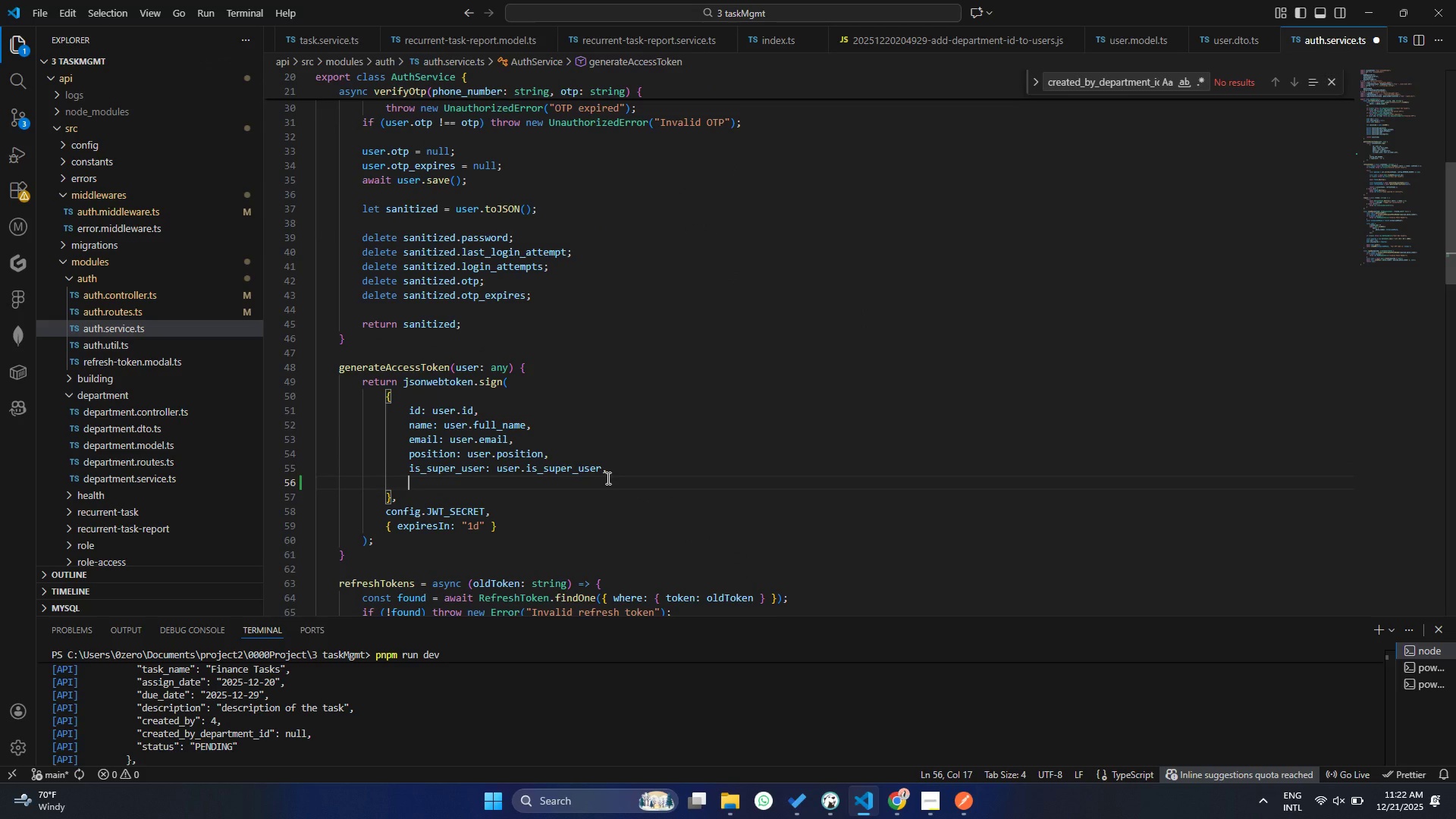 
type(depatment_Id: u)
 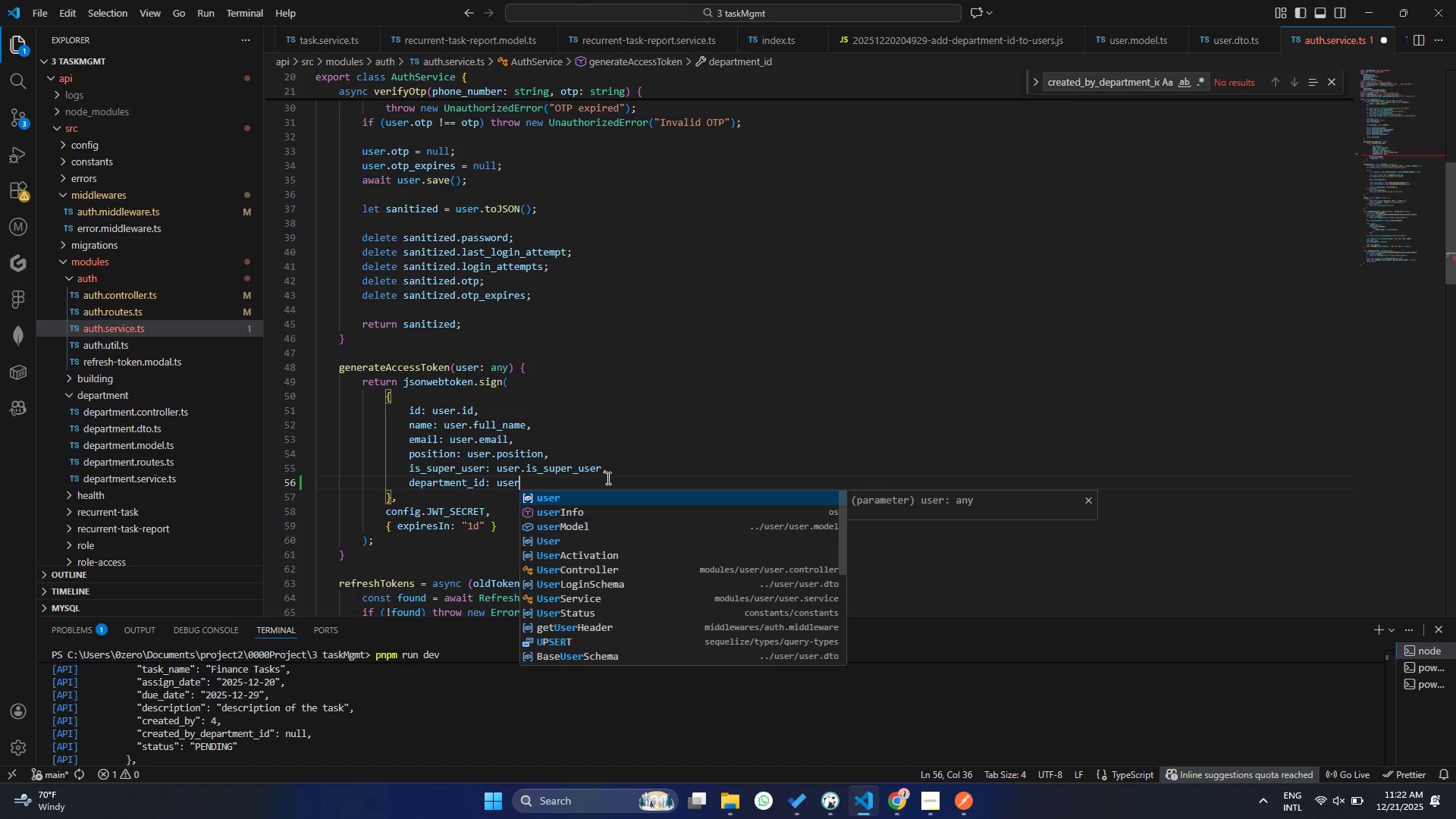 
hold_key(key=R, duration=4.19)
 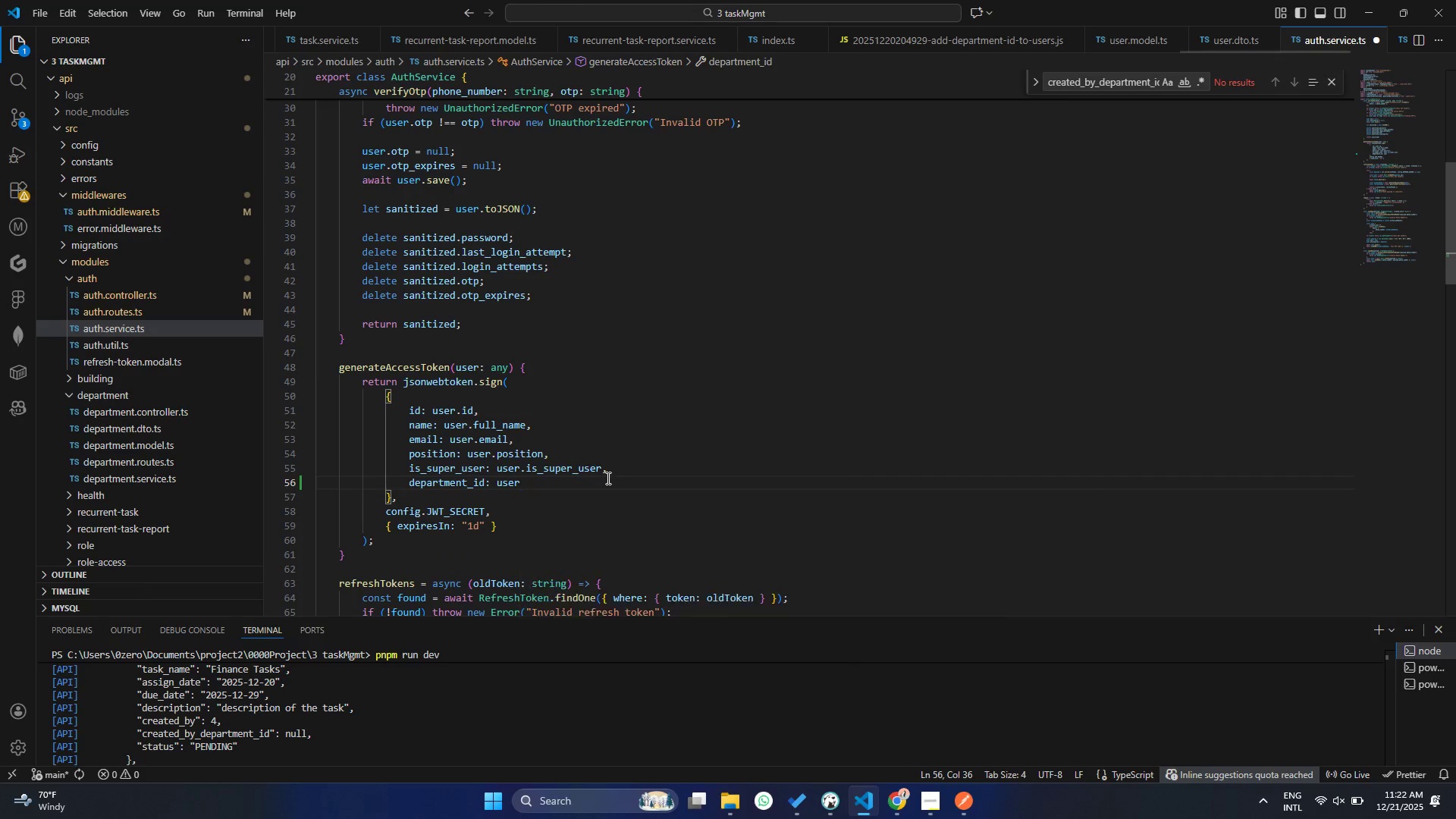 
hold_key(key=S, duration=3.83)
 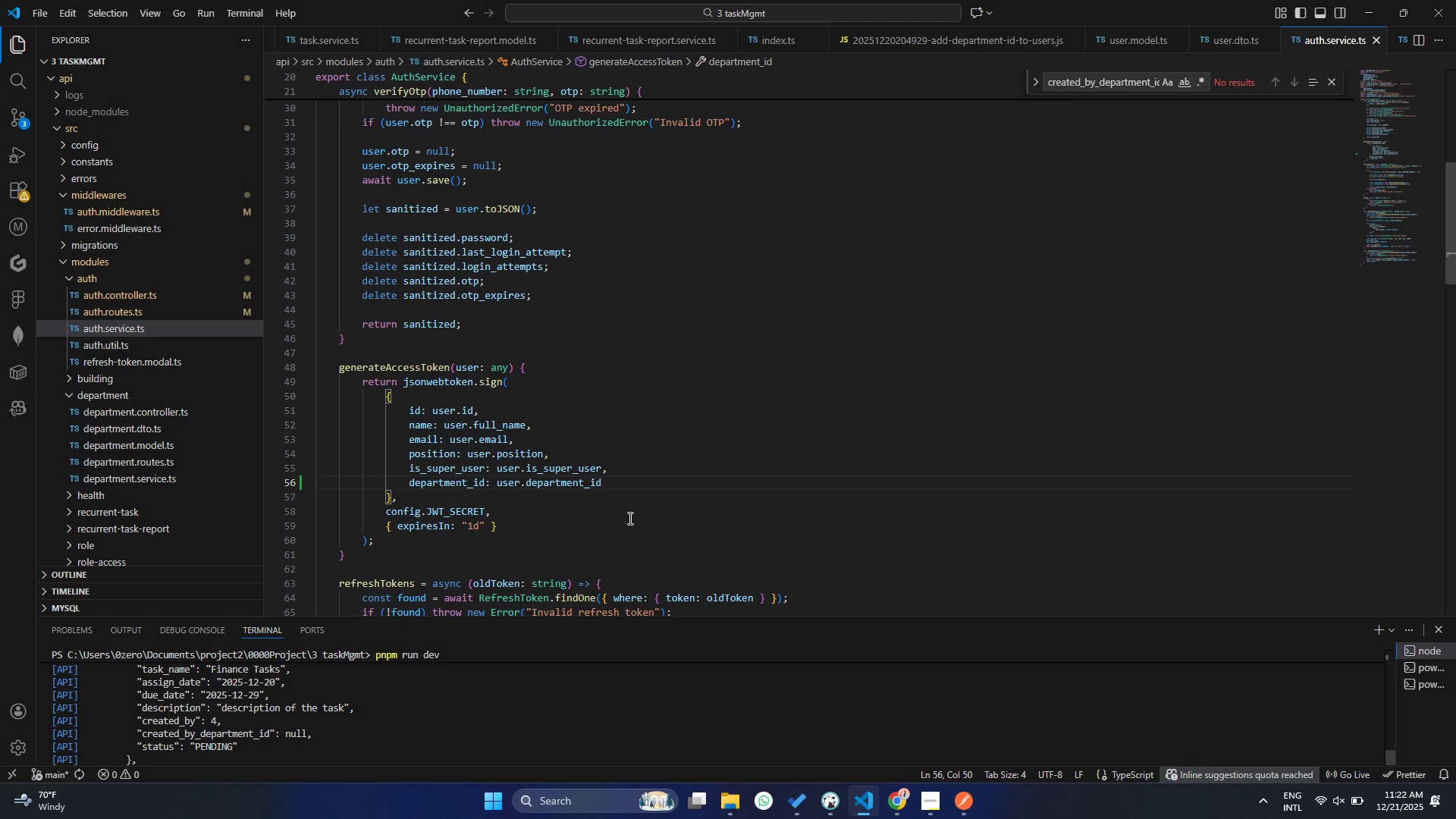 
hold_key(key=E, duration=1.53)
 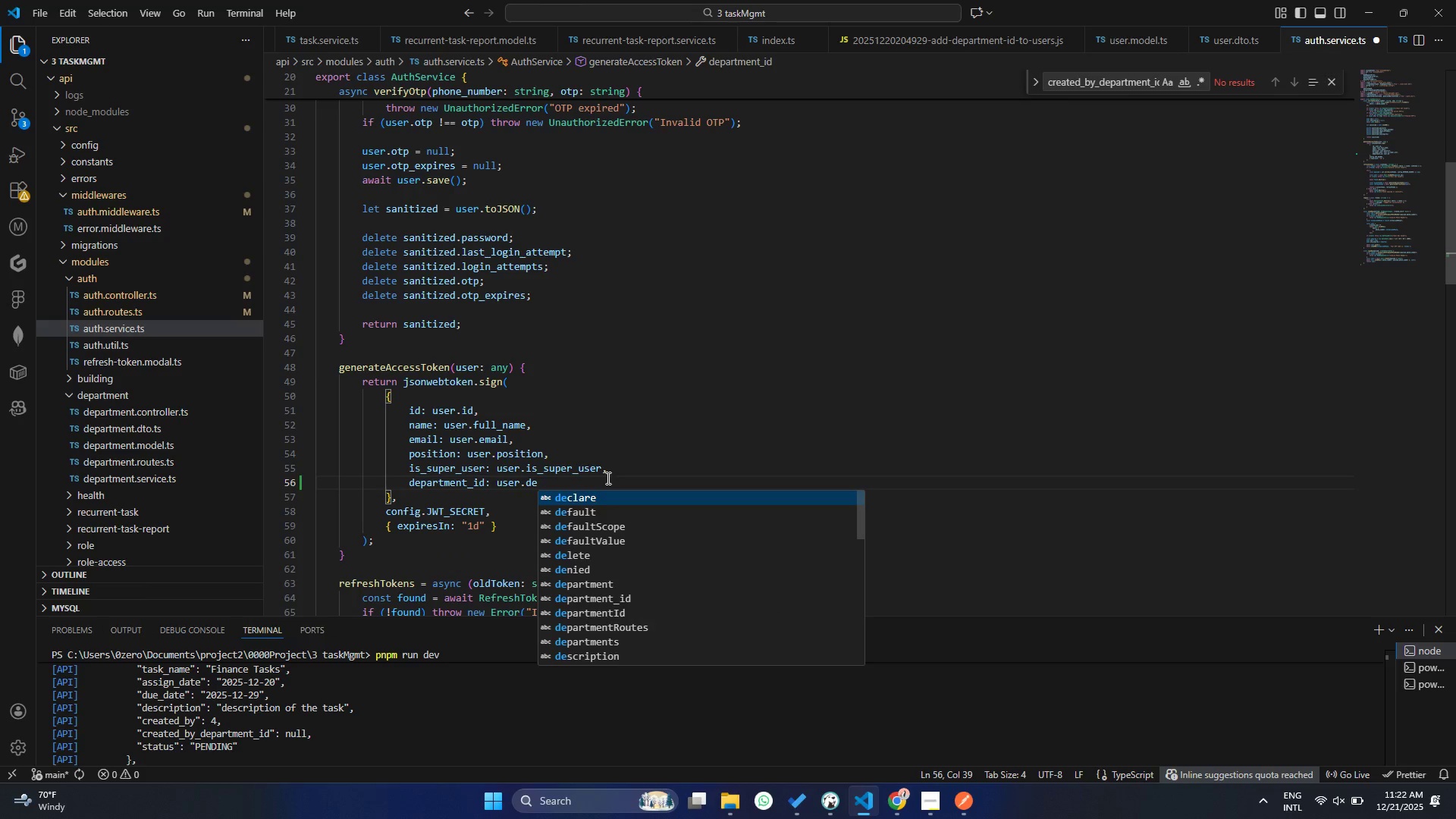 
key(Enter)
 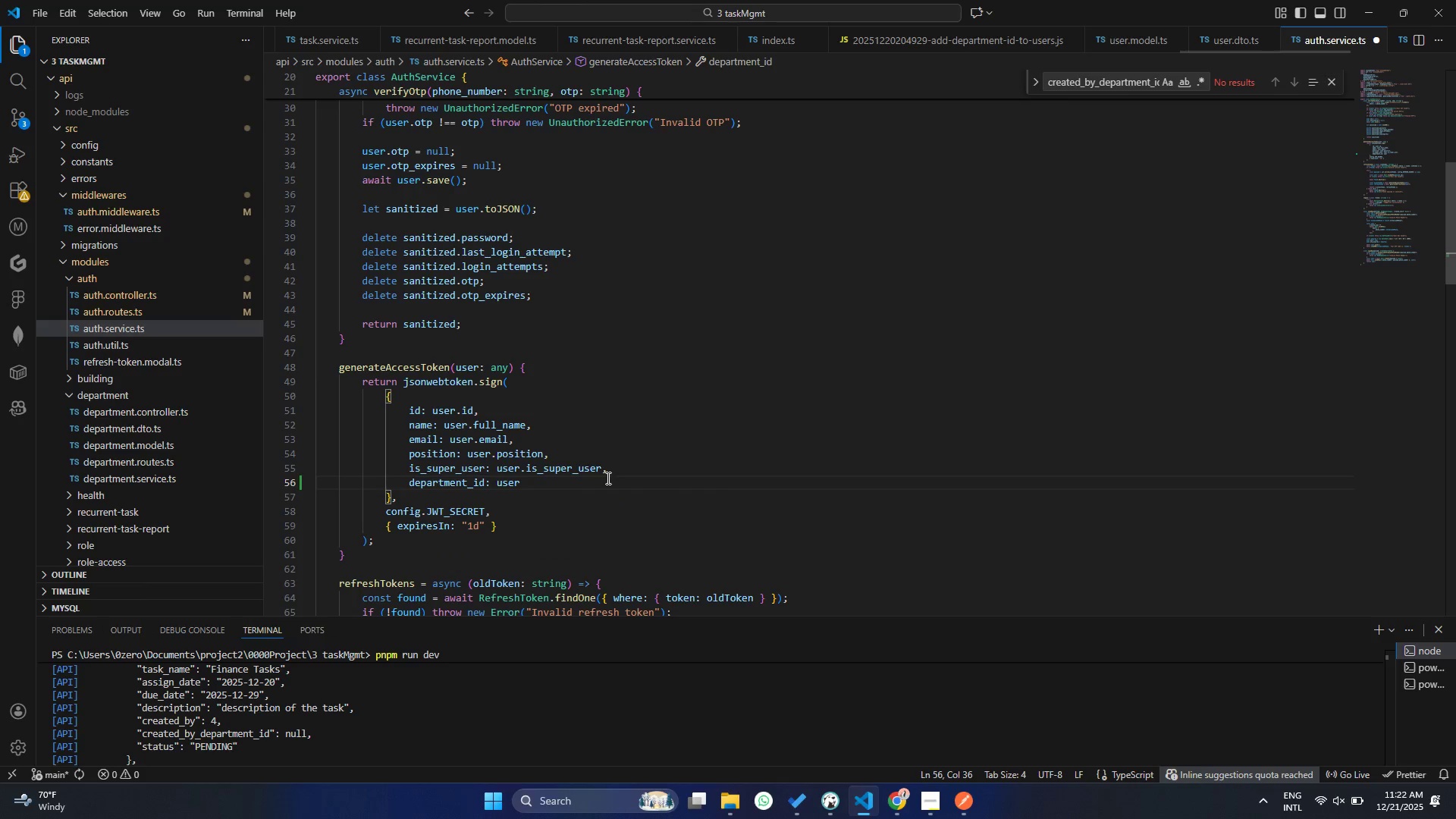 
type(.dpa)
 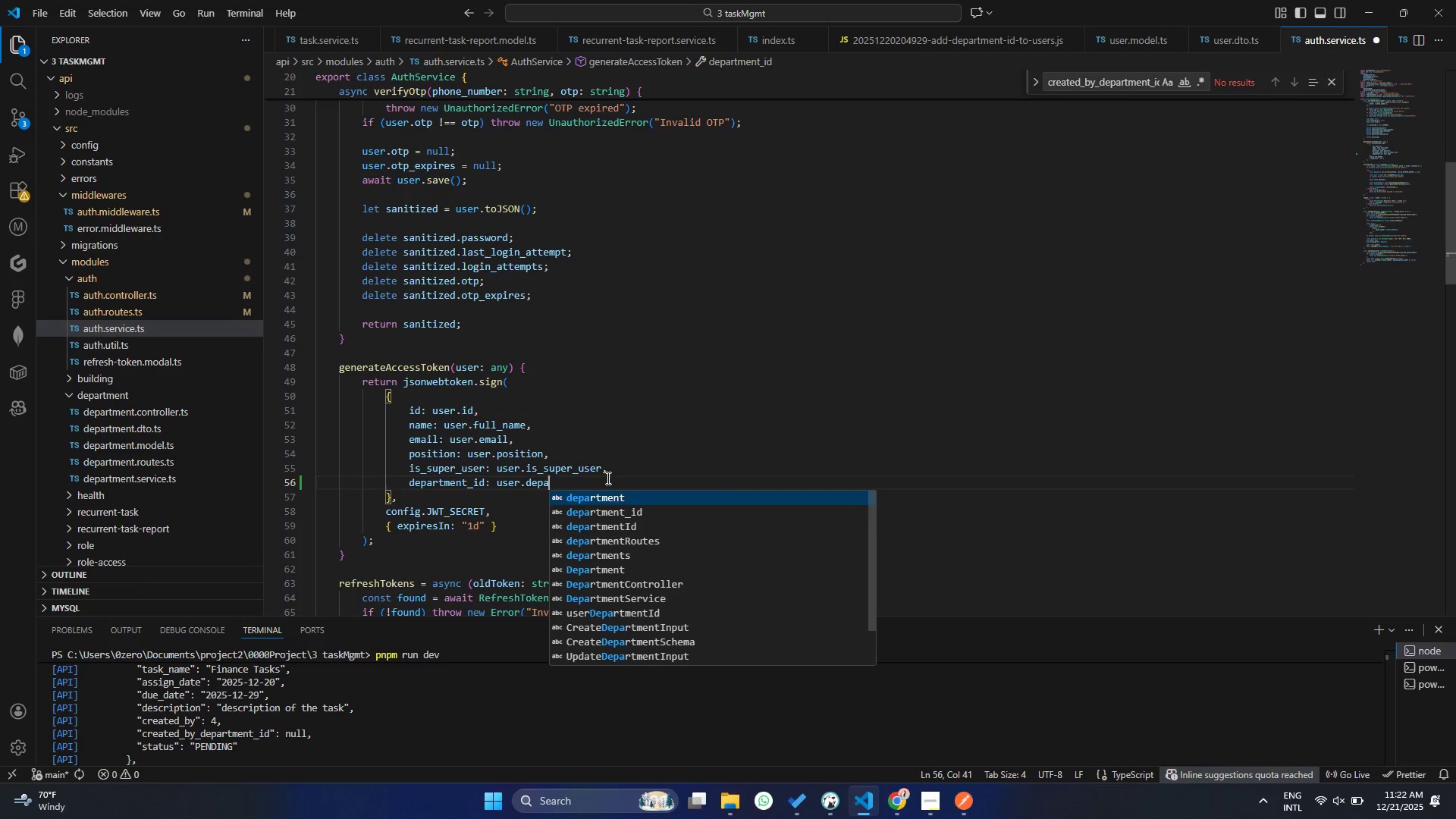 
key(ArrowDown)
 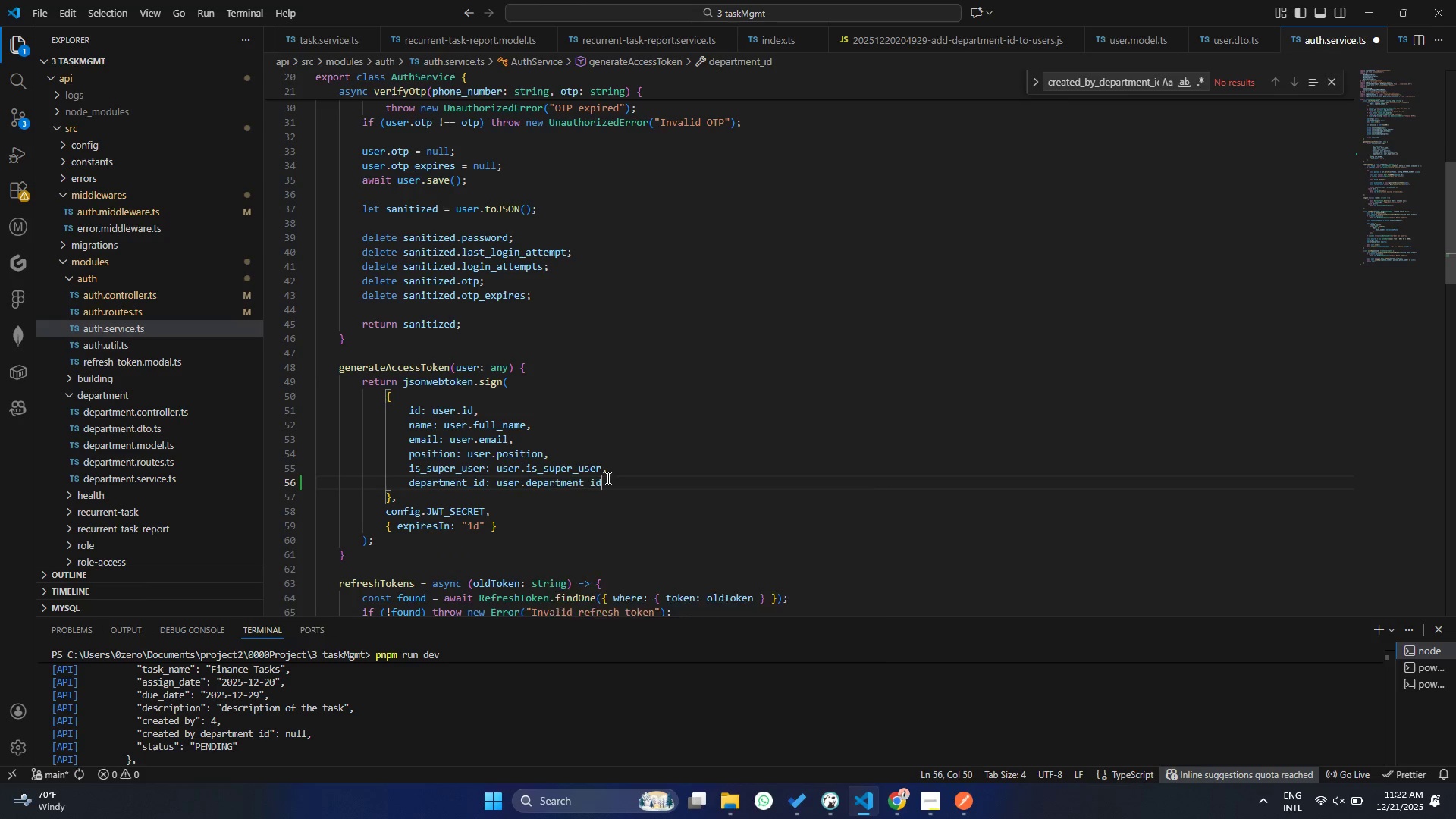 
key(Enter)
 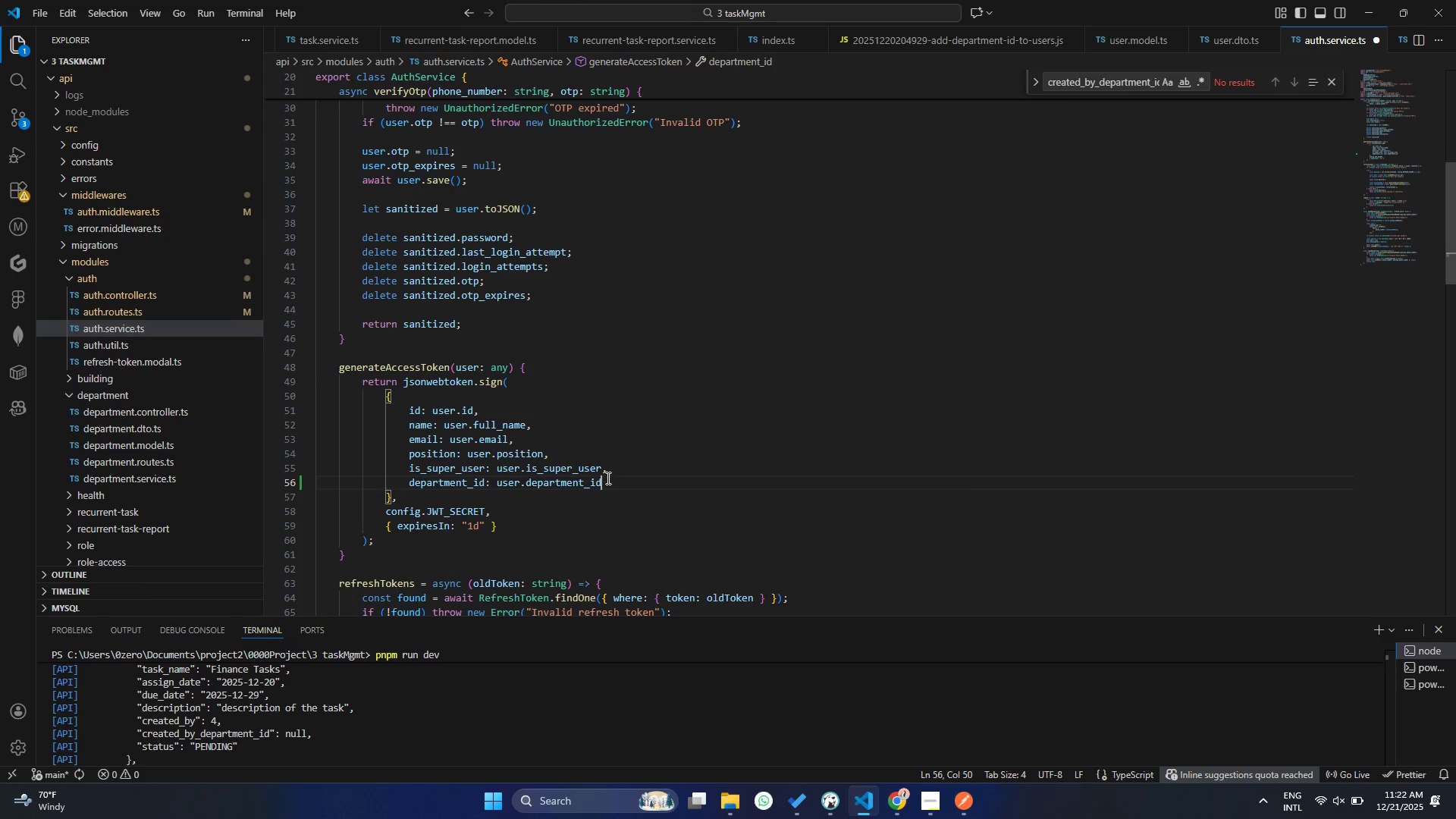 
key(Control+S)
 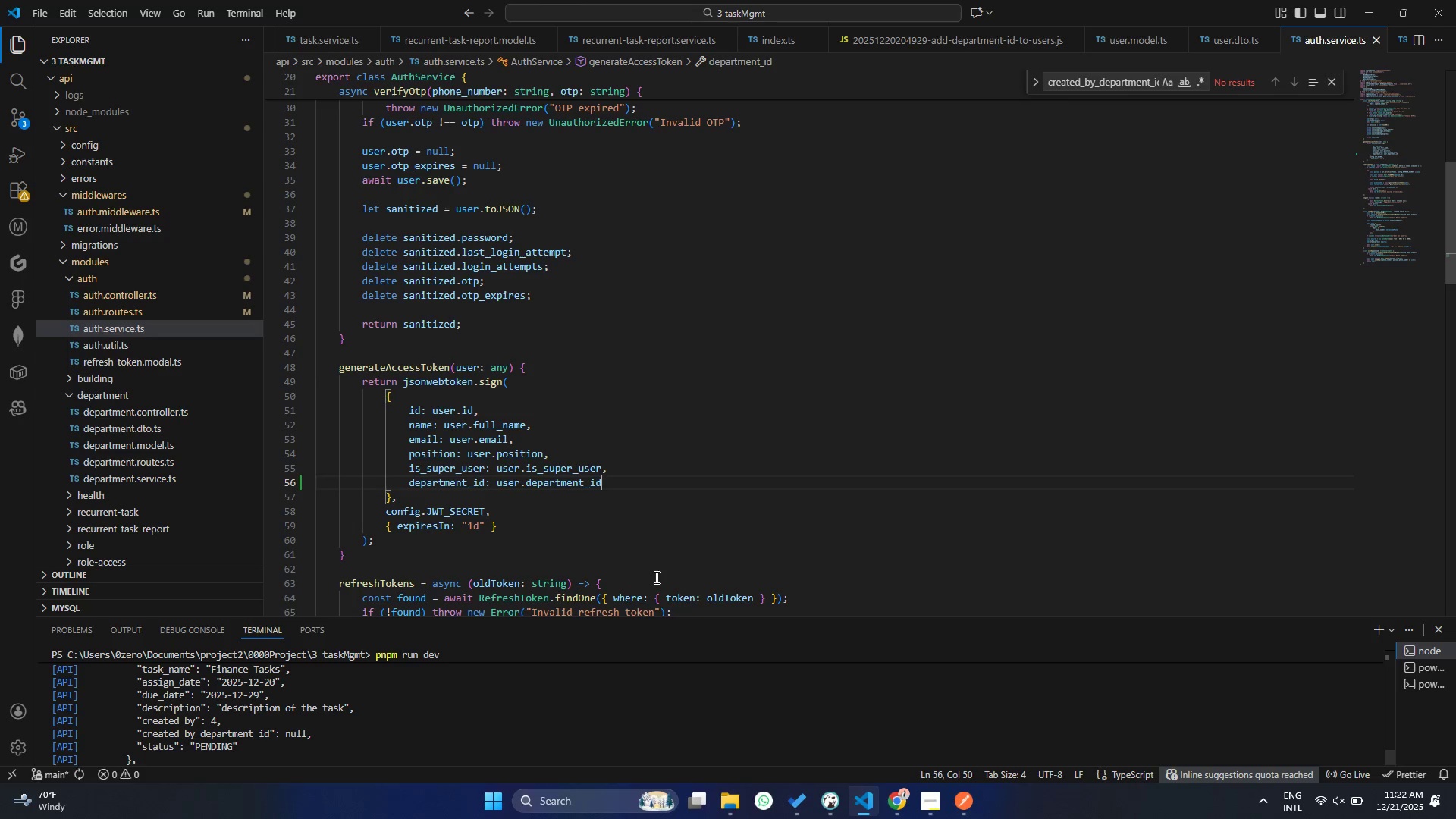 
key(Control+S)
 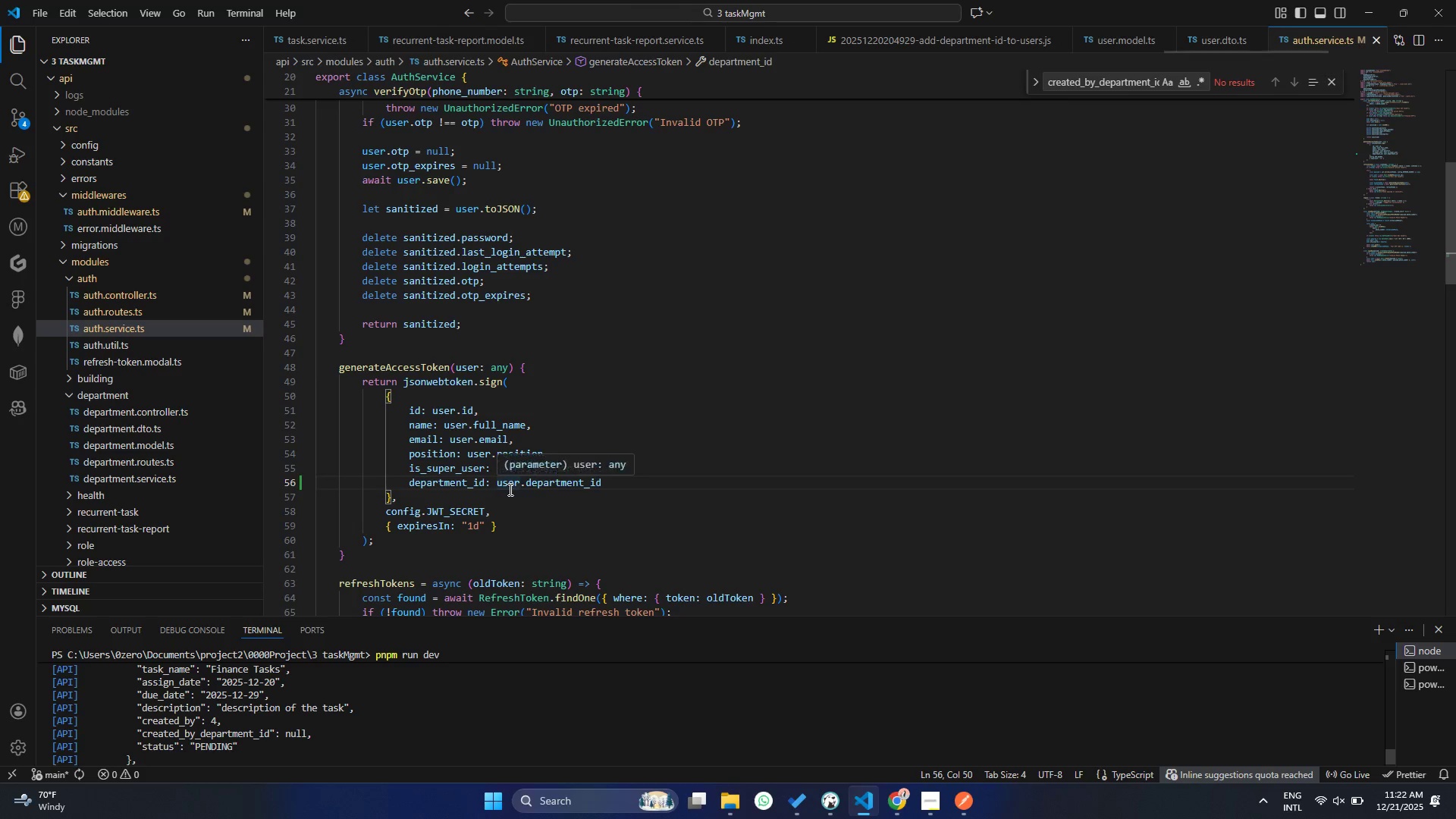 
double_click([509, 489])
 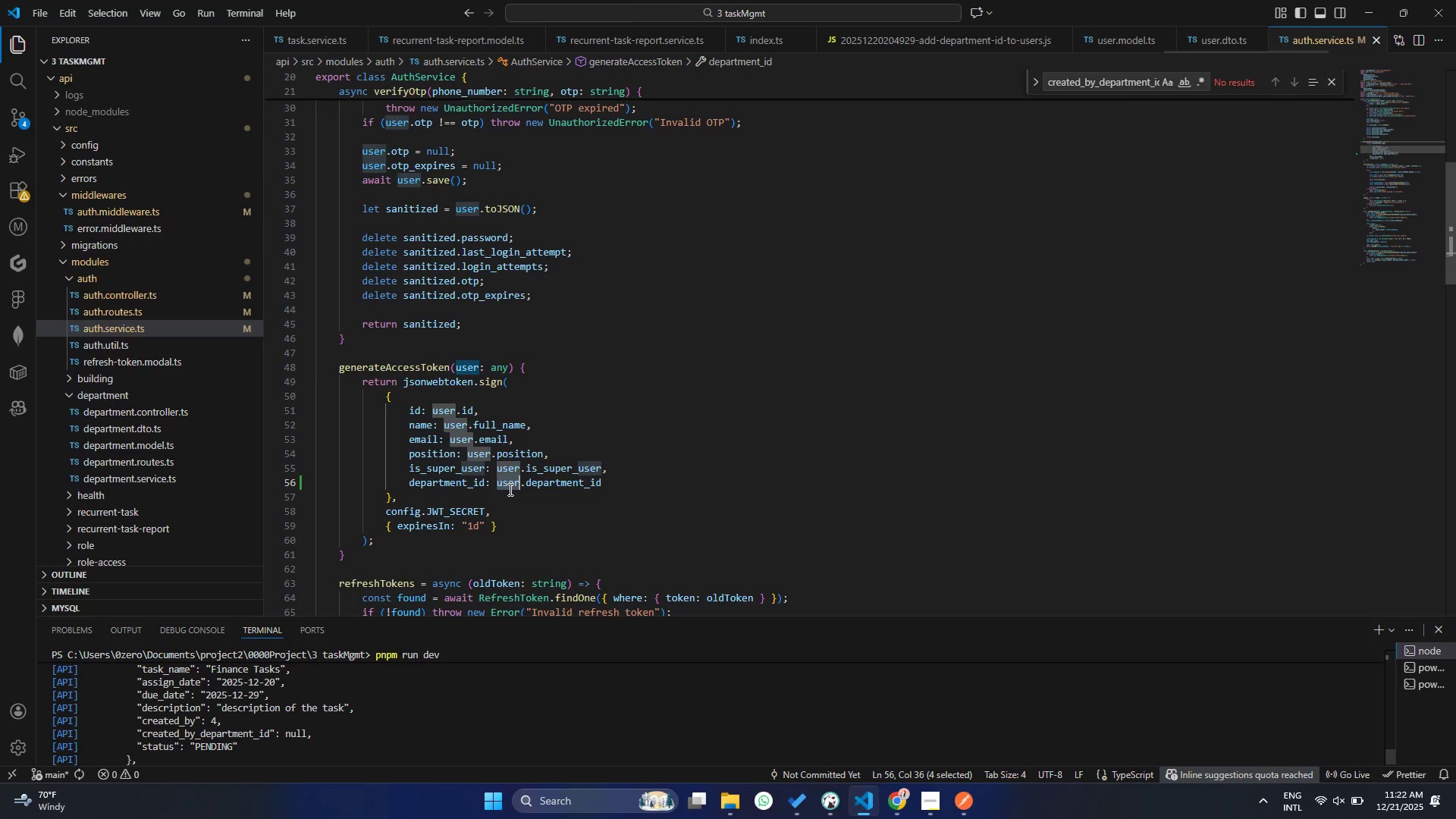 
key(Control+ControlLeft)
 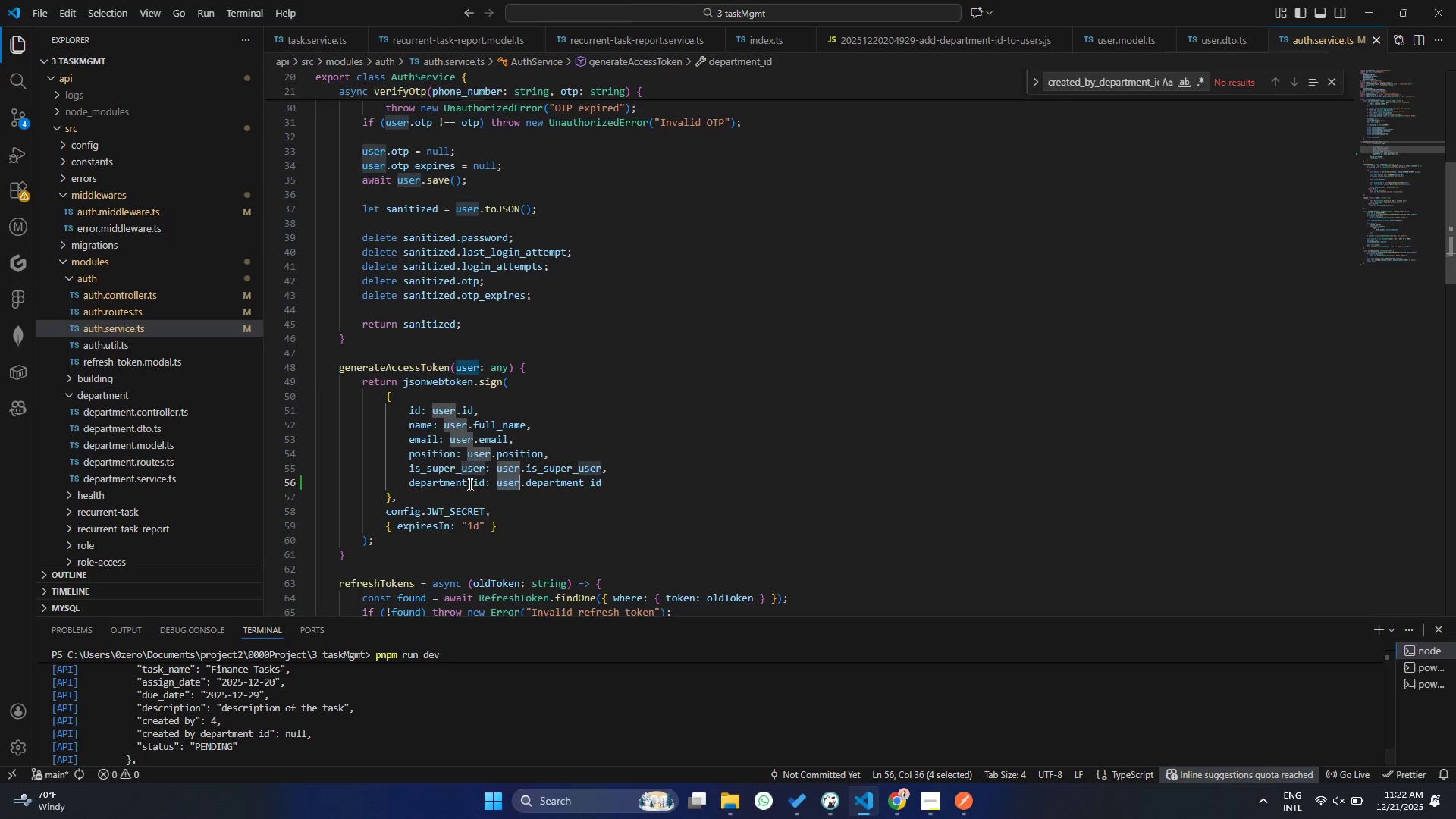 
left_click([452, 481])
 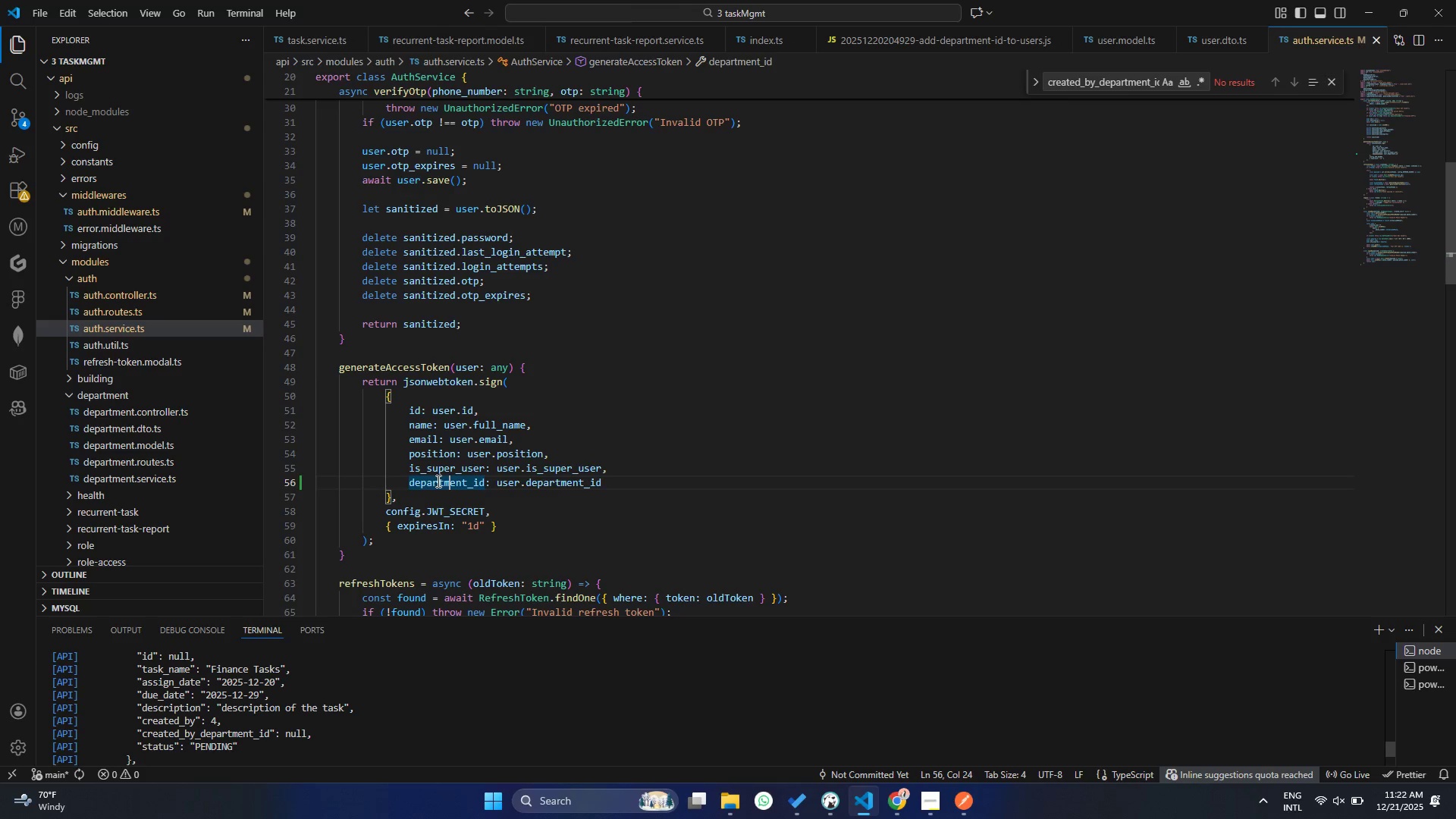 
key(Control+ControlLeft)
 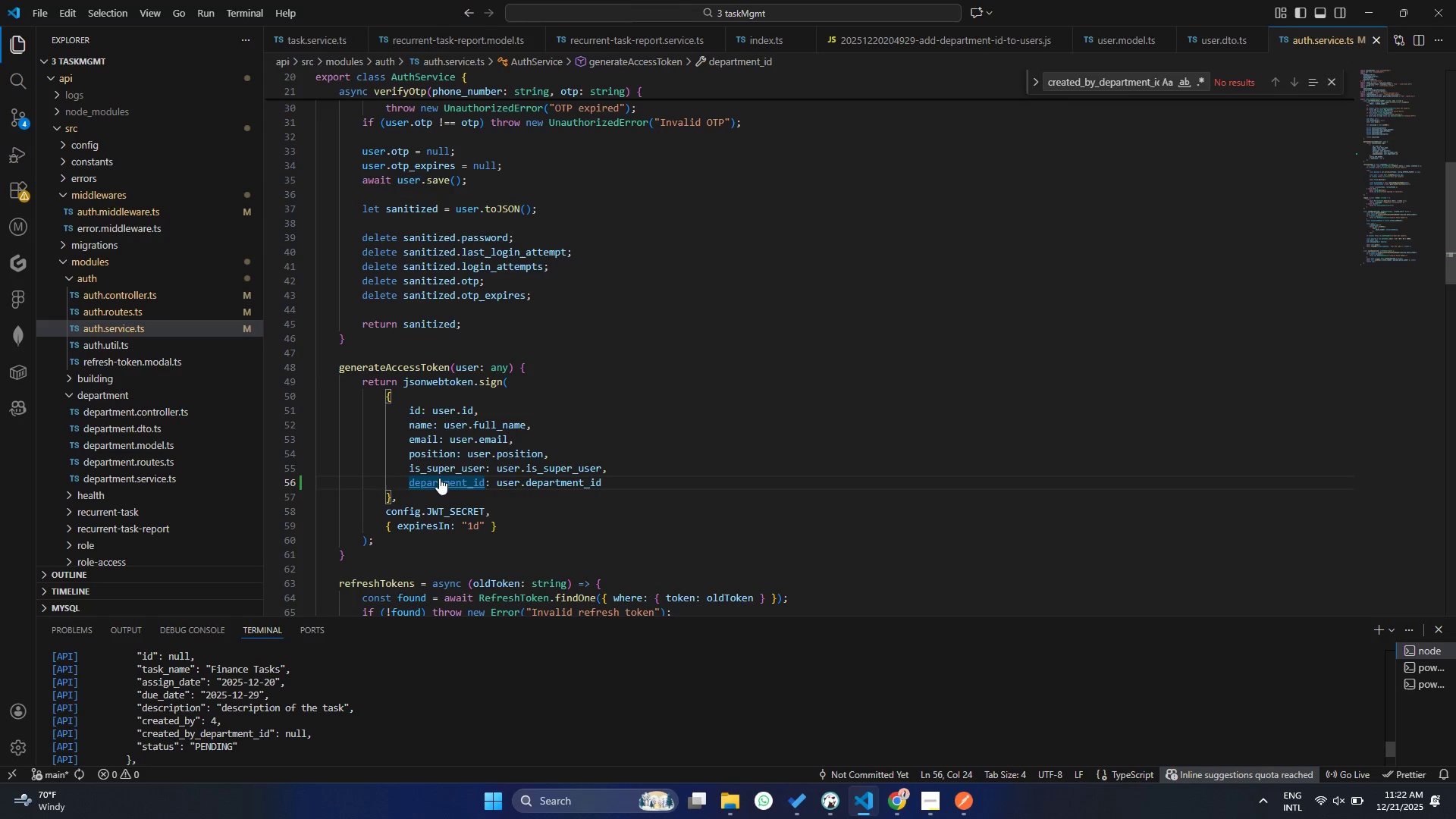 
key(Control+S)
 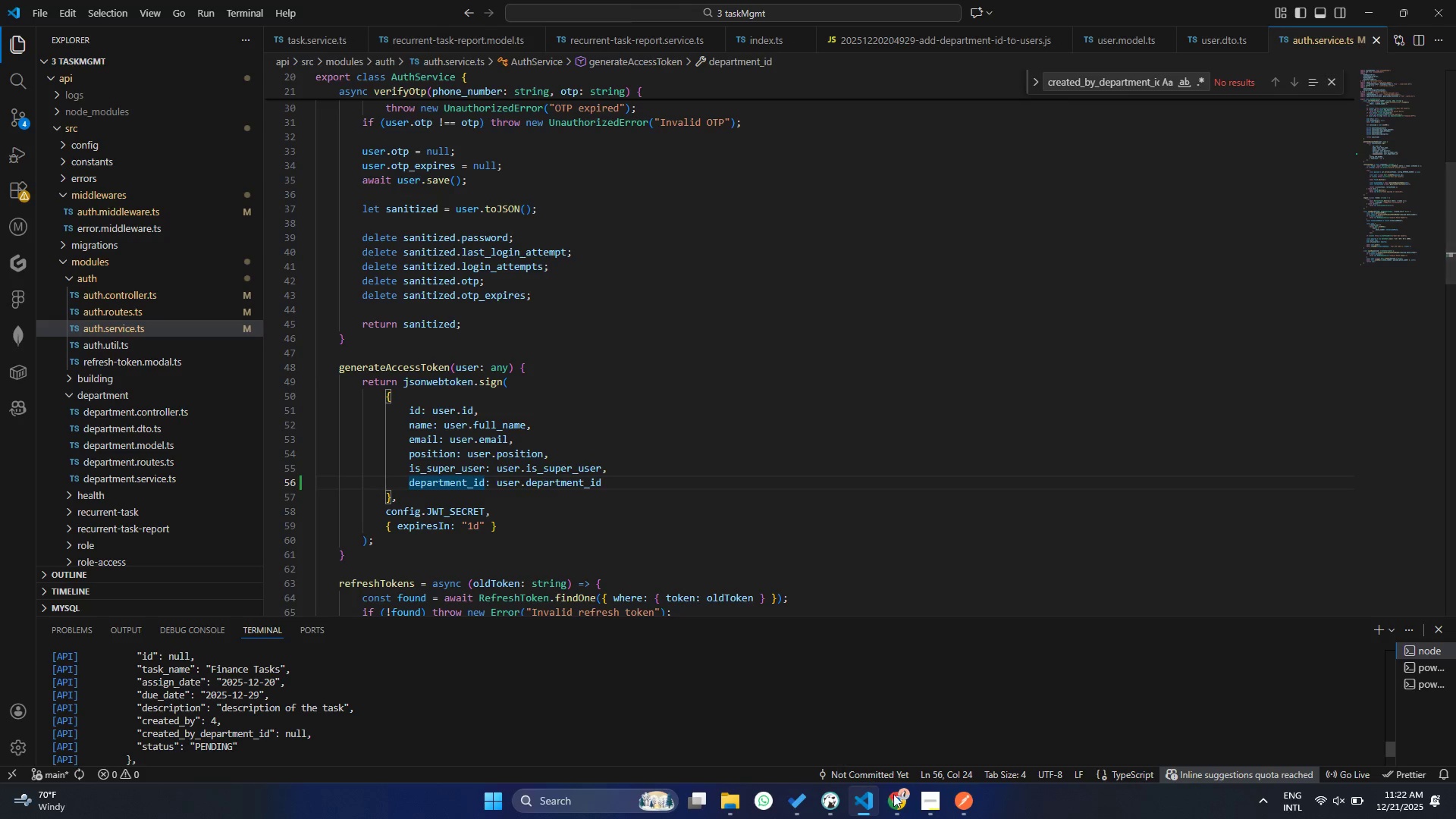 
left_click([951, 810])
 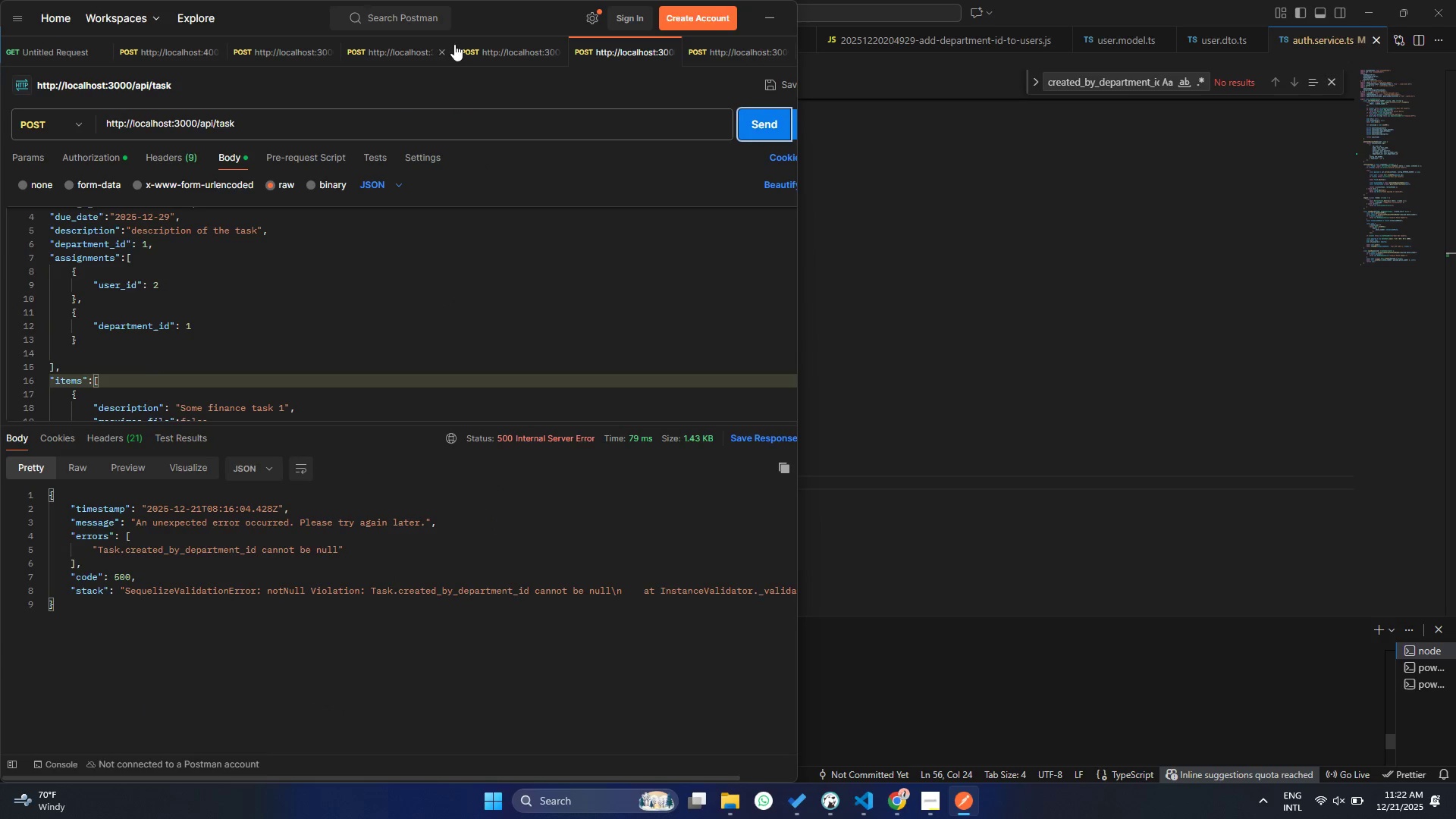 
left_click([501, 44])
 